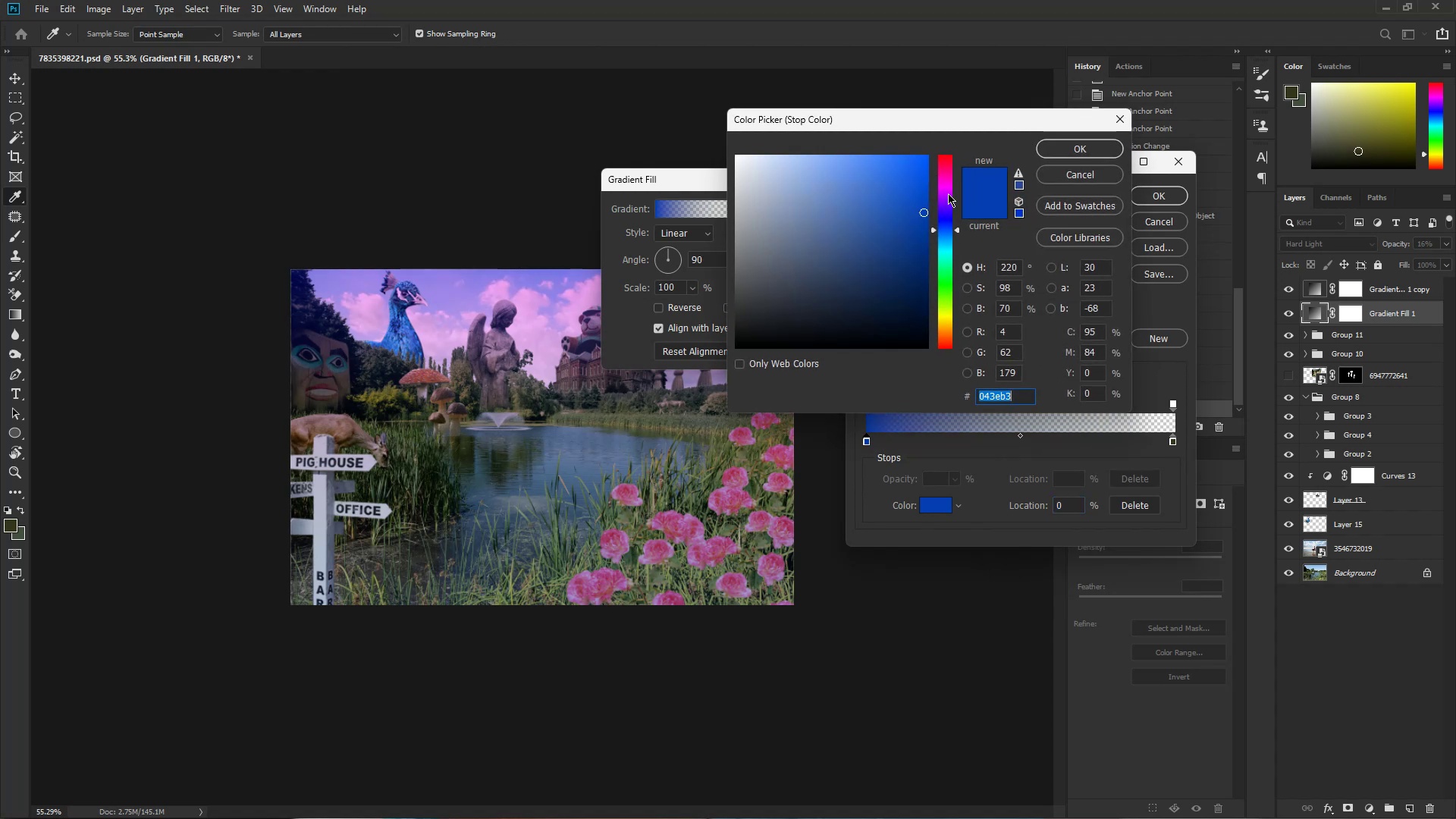 
left_click_drag(start_coordinate=[940, 293], to_coordinate=[949, 338])
 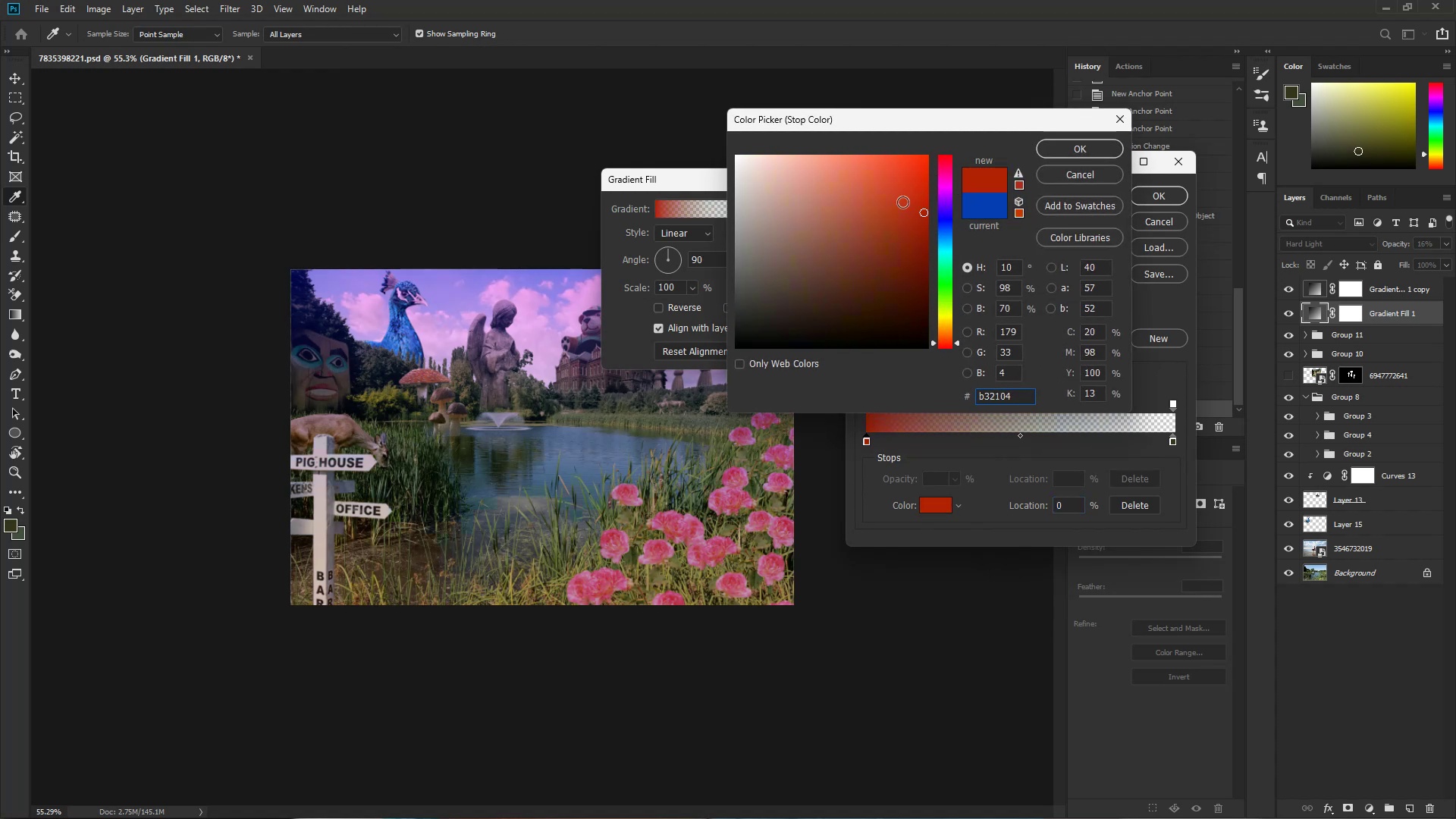 
left_click_drag(start_coordinate=[914, 174], to_coordinate=[915, 168])
 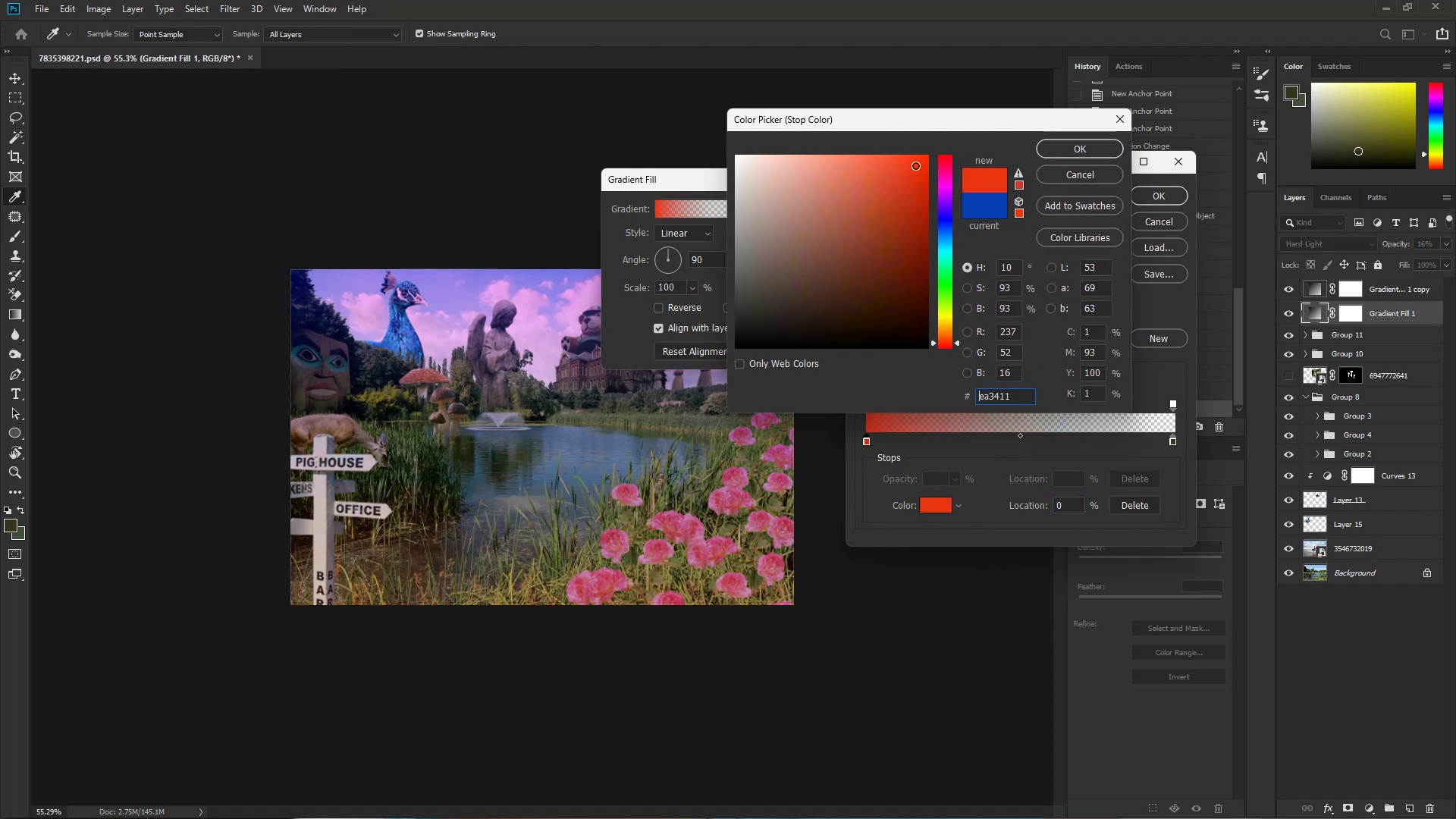 
triple_click([915, 164])
 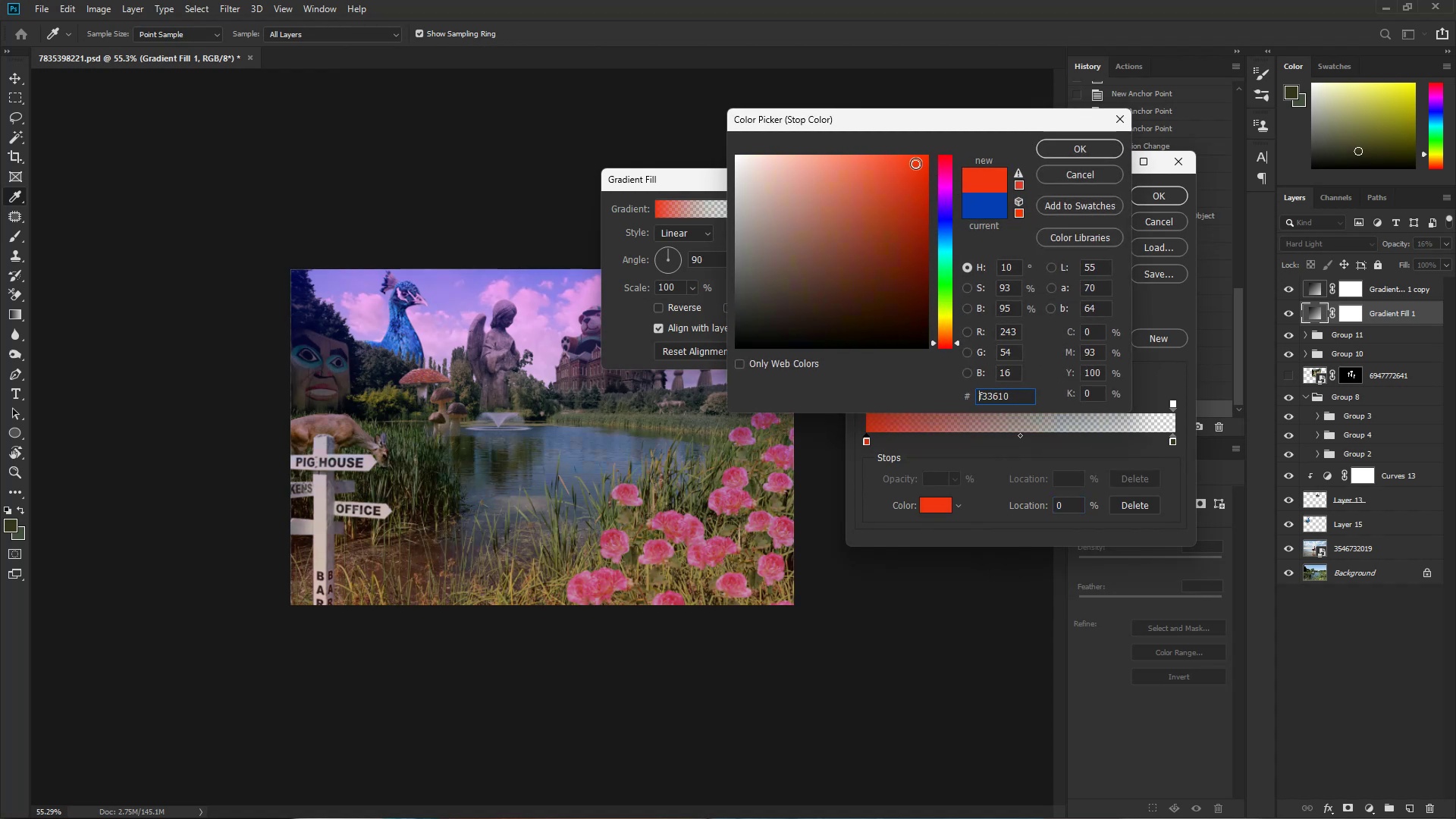 
triple_click([915, 163])
 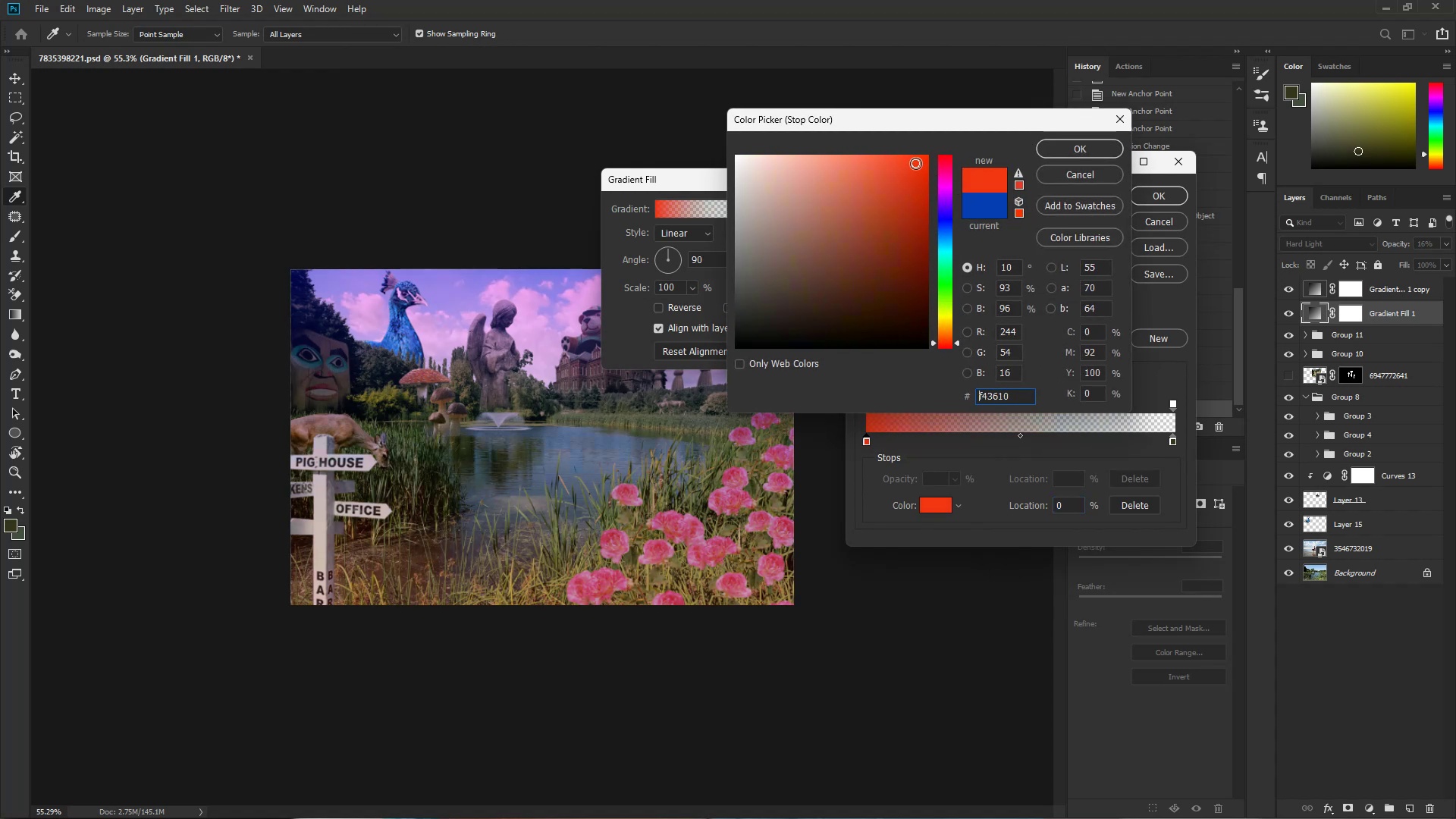 
triple_click([915, 163])
 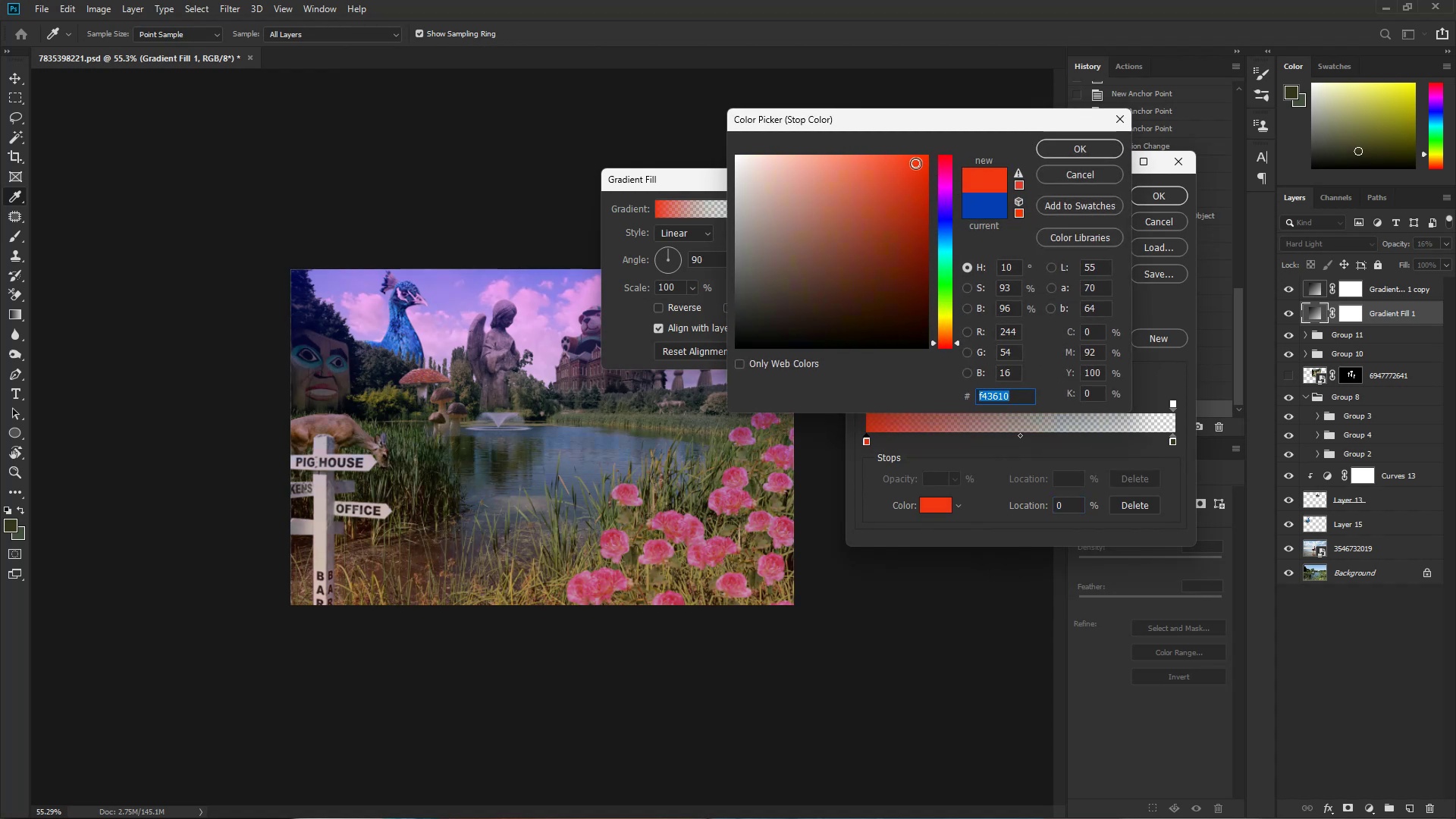 
left_click([915, 163])
 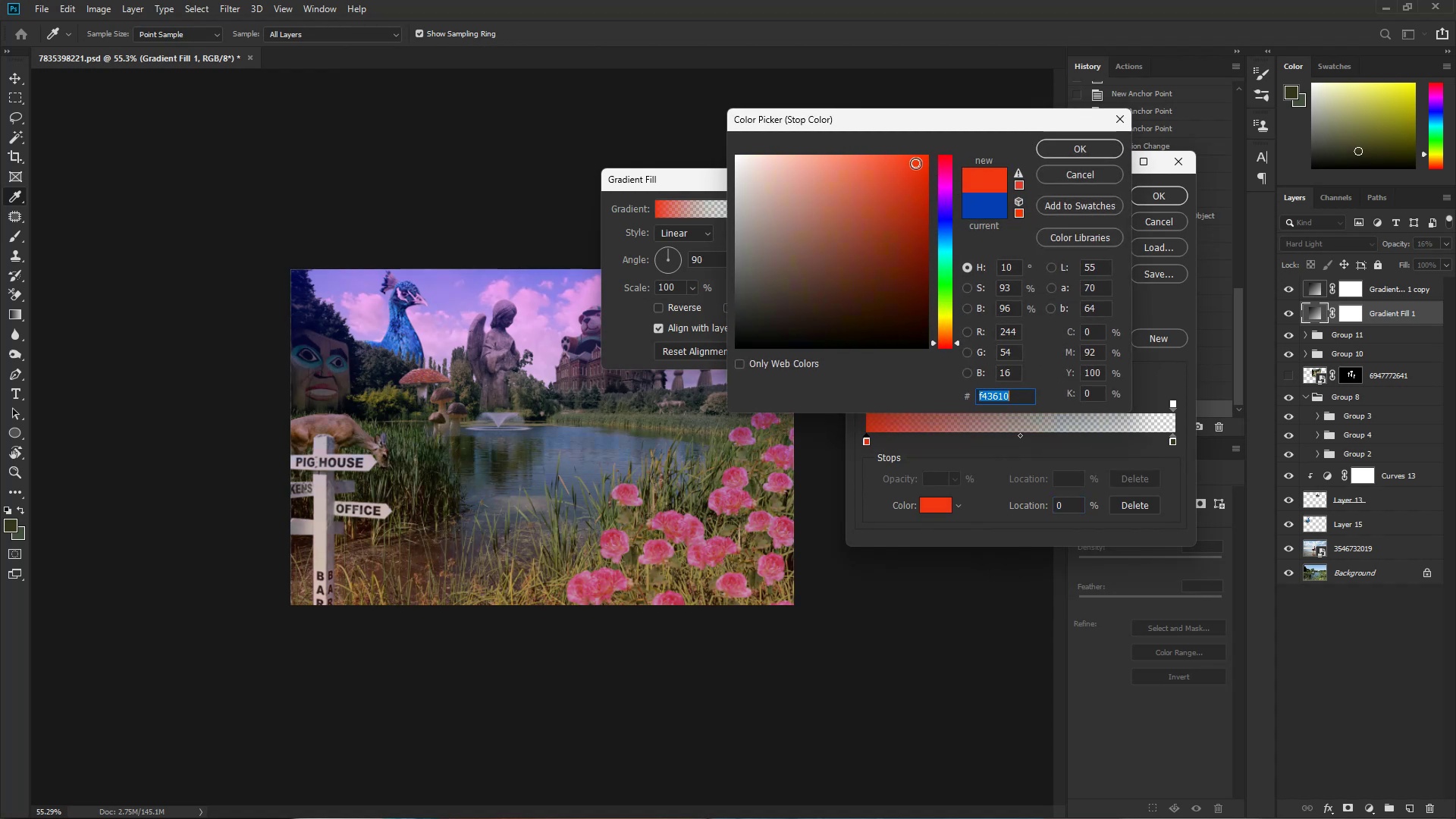 
left_click_drag(start_coordinate=[915, 163], to_coordinate=[956, 140])
 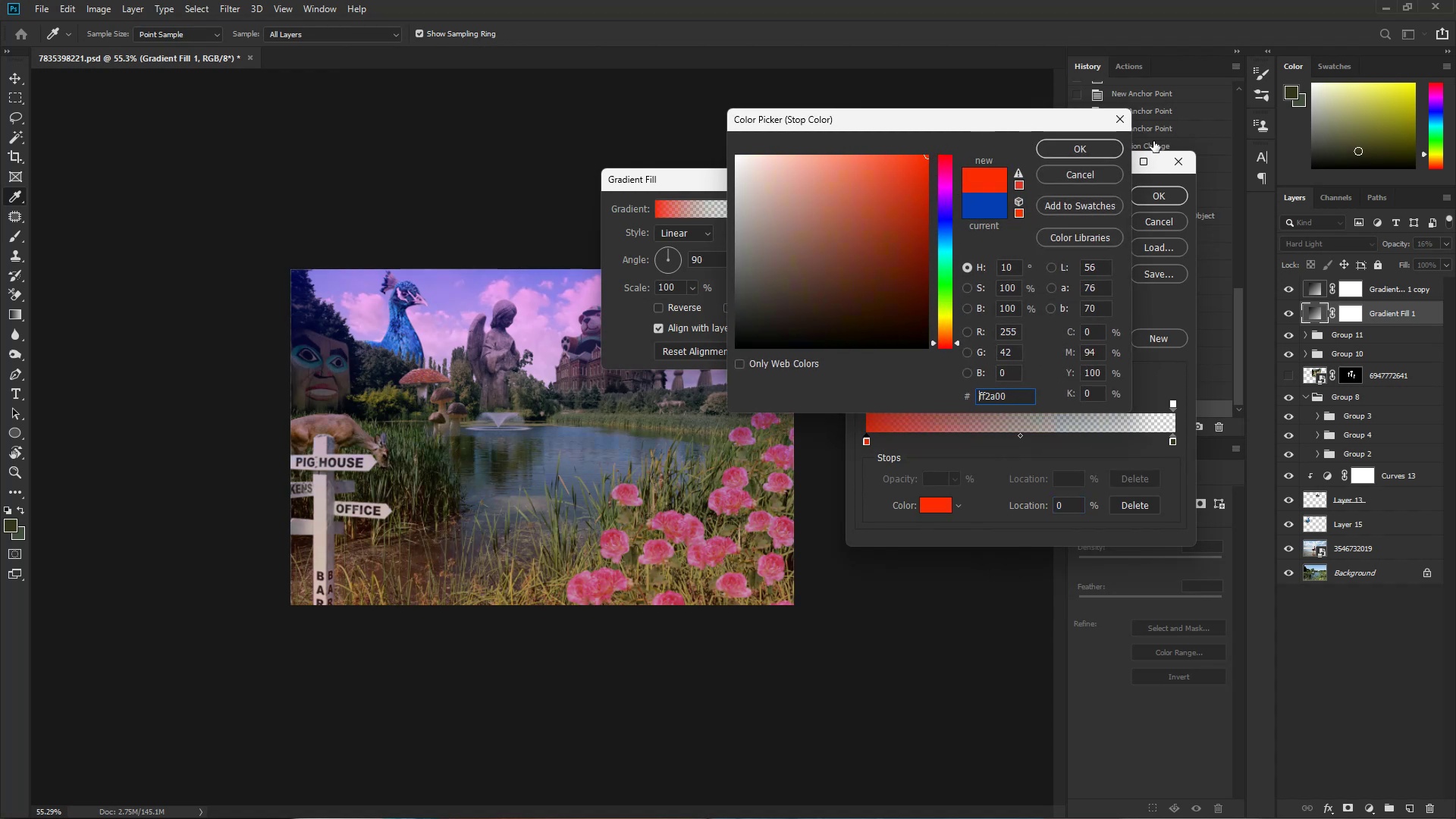 
left_click([1103, 145])
 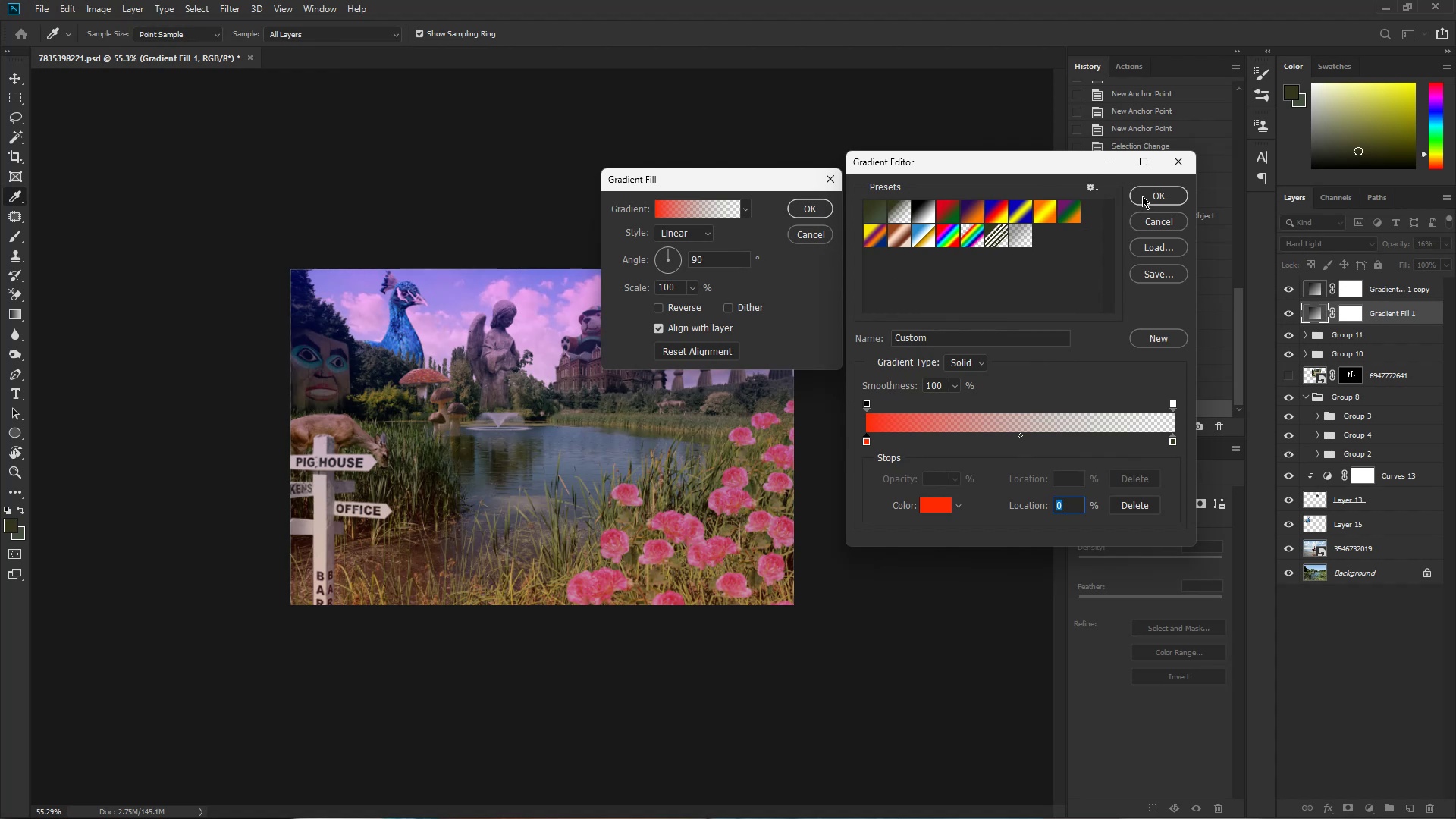 
left_click([804, 211])
 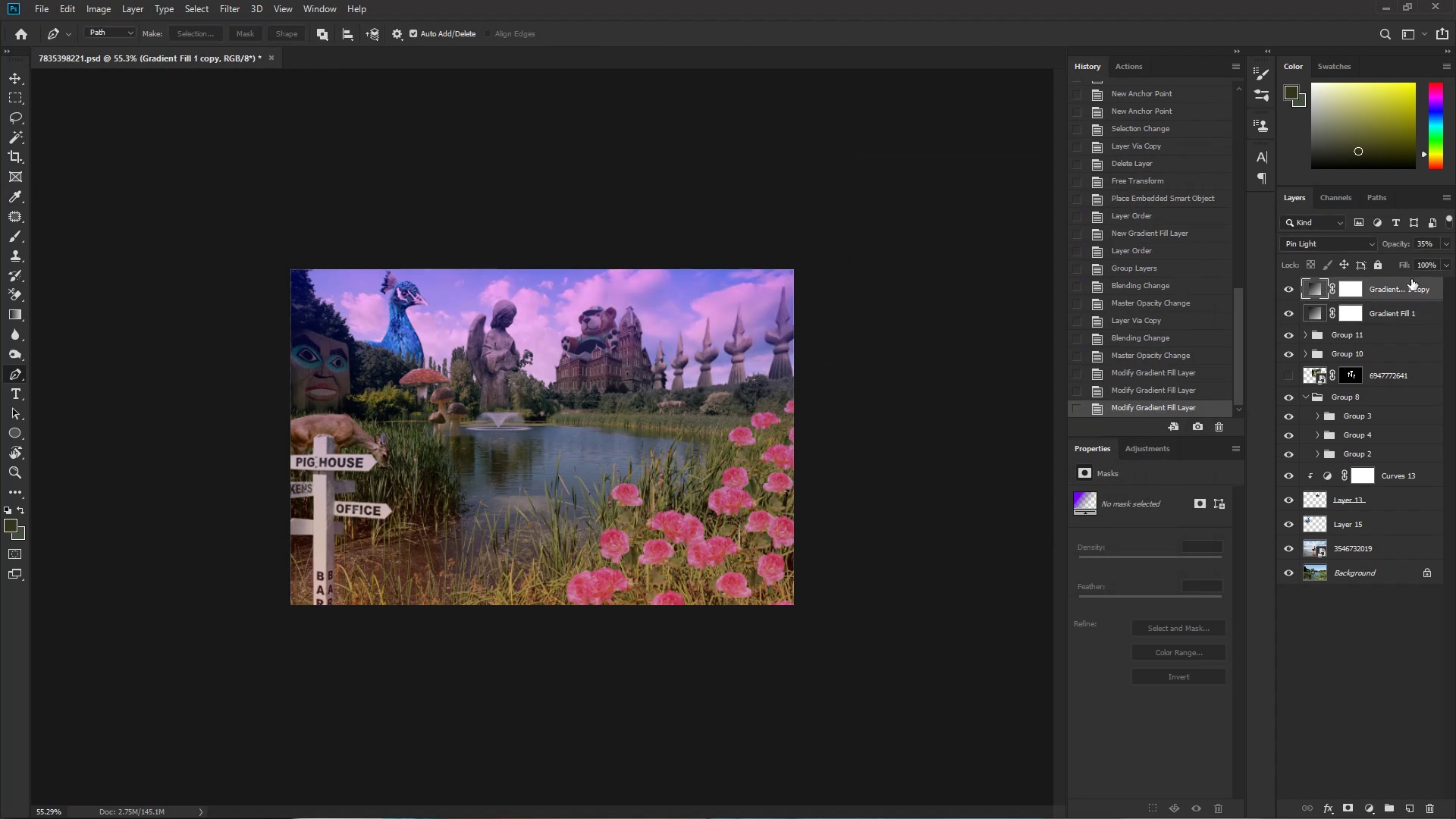 
left_click([1448, 245])
 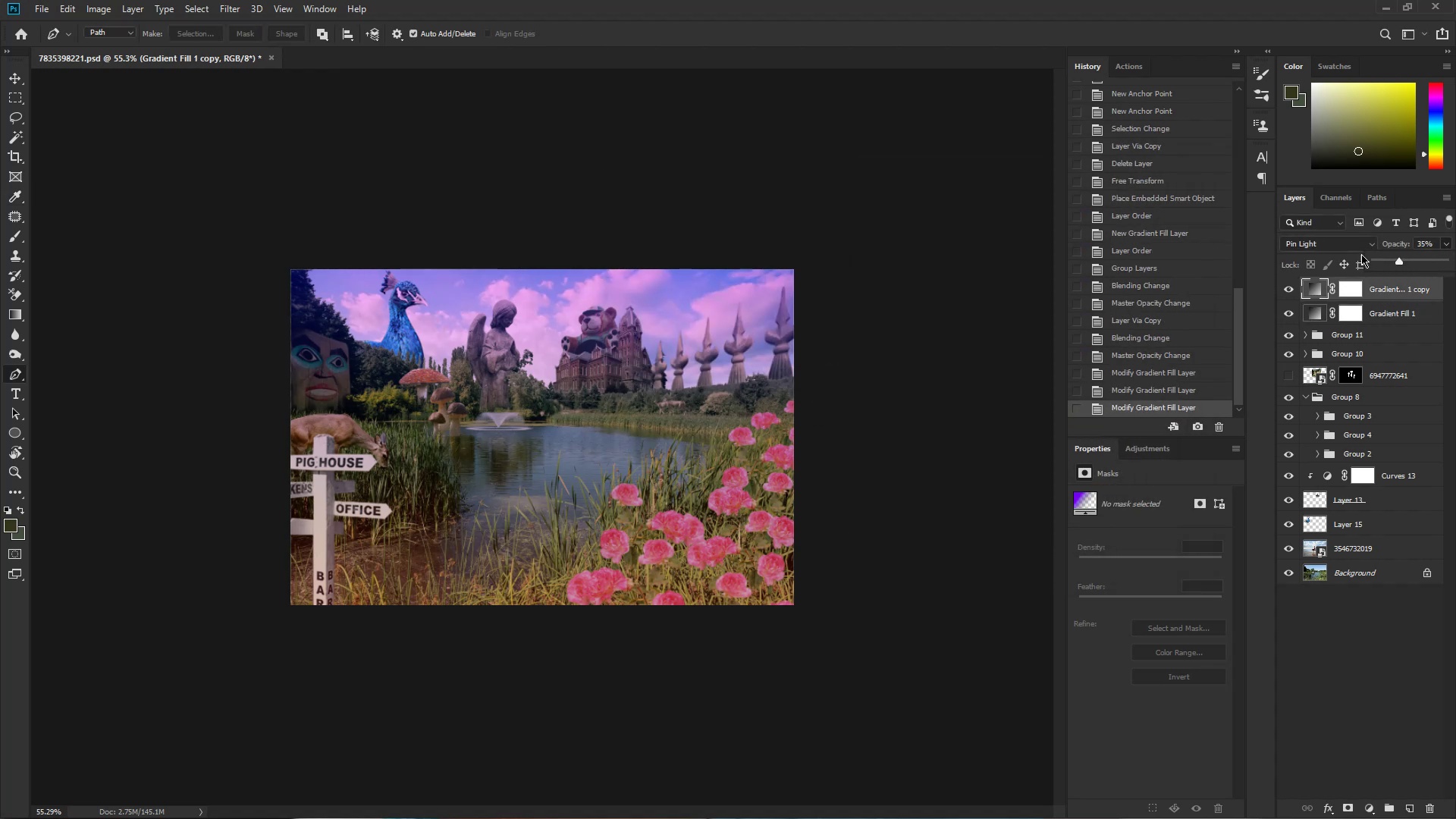 
left_click([1340, 249])
 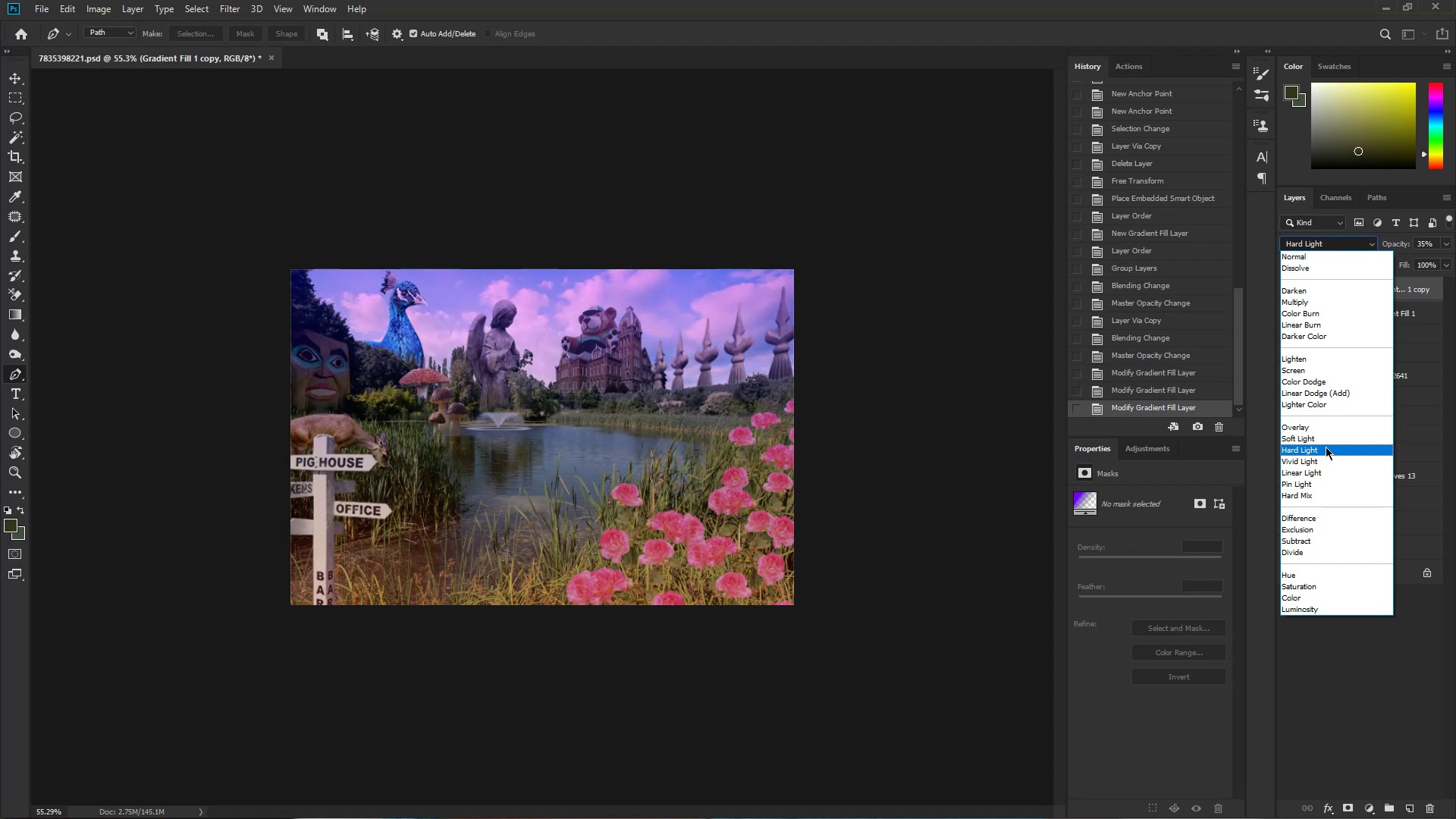 
wait(7.66)
 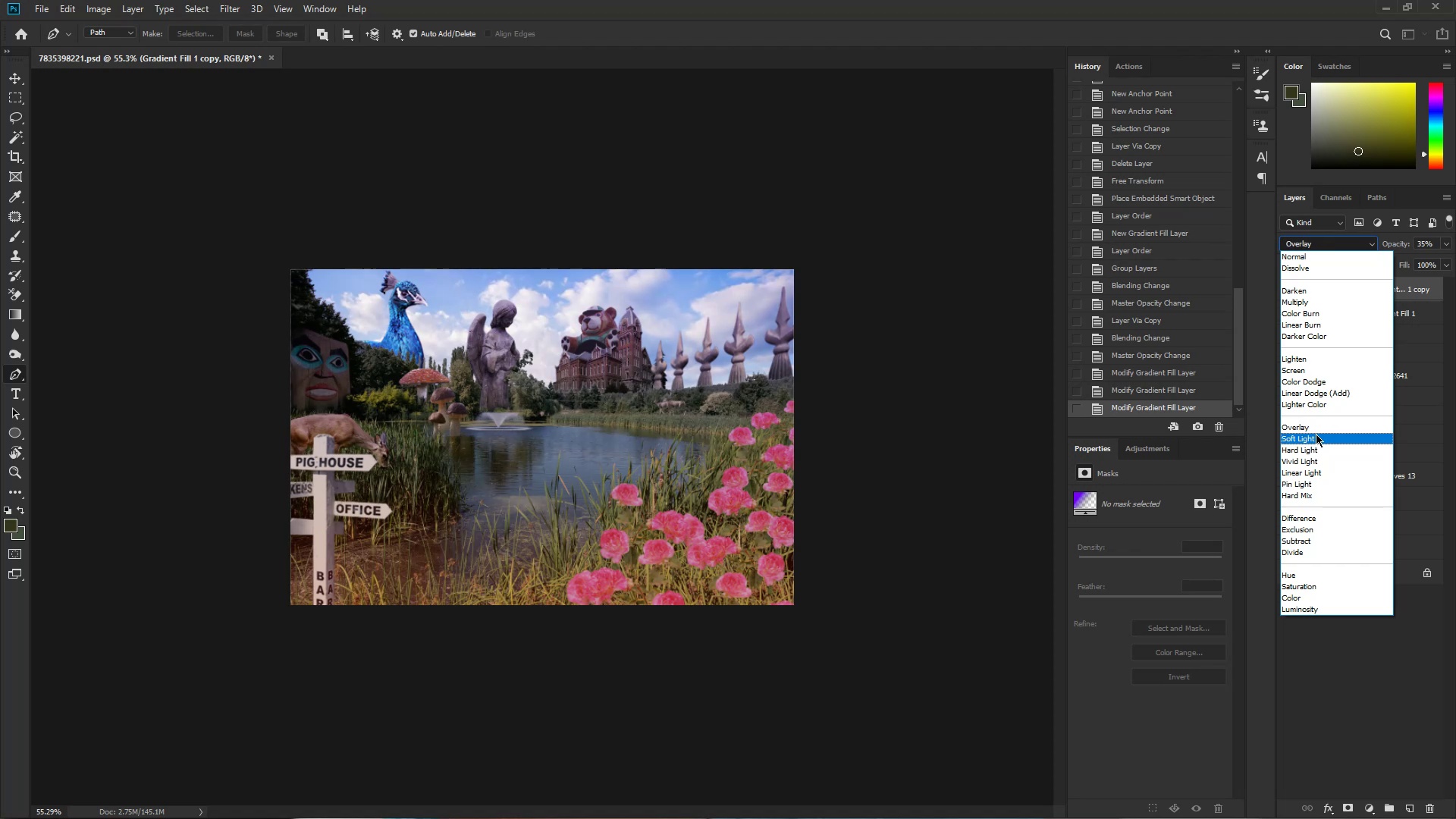 
left_click([1327, 446])
 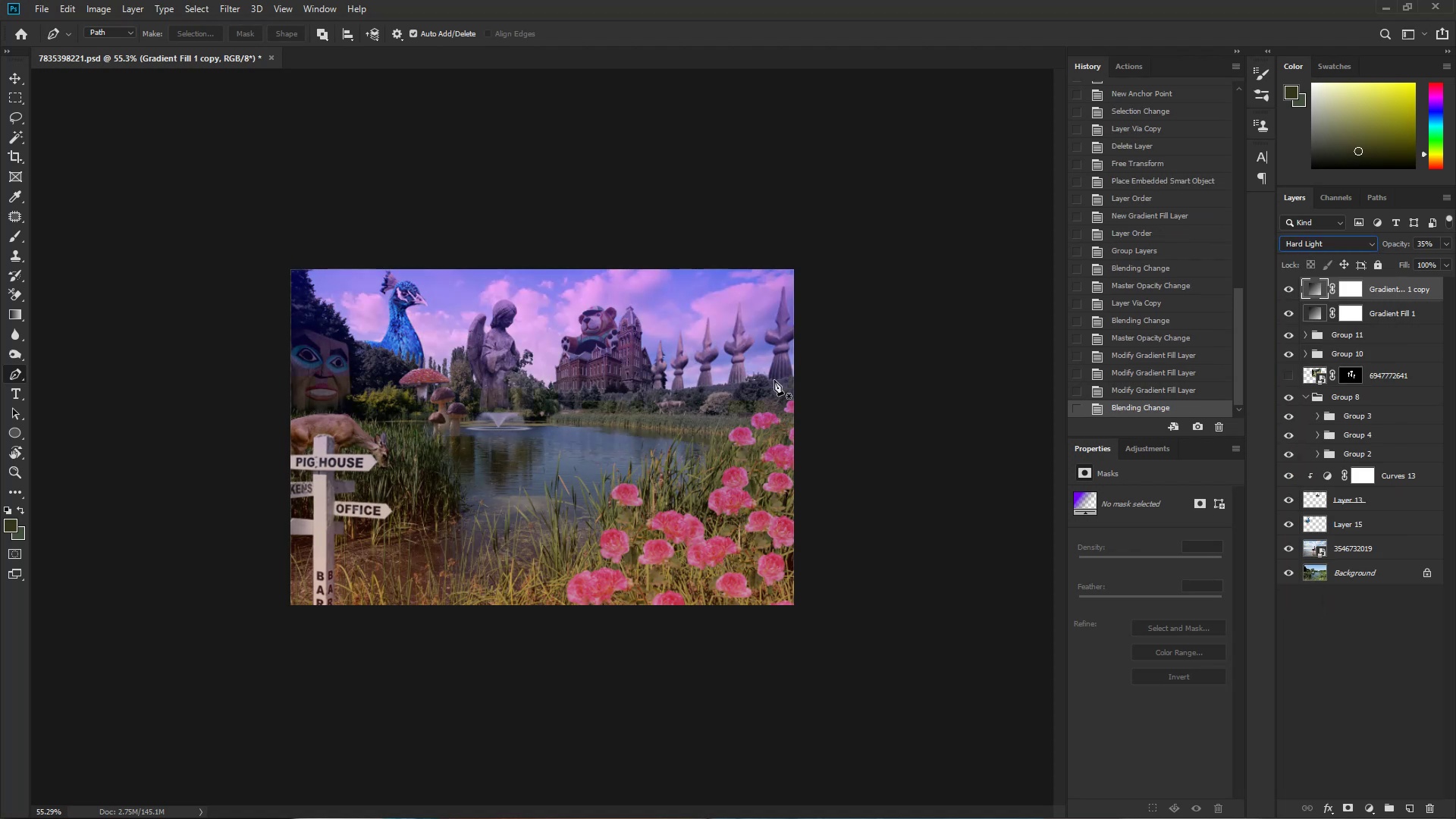 
hold_key(key=ControlLeft, duration=2.01)
 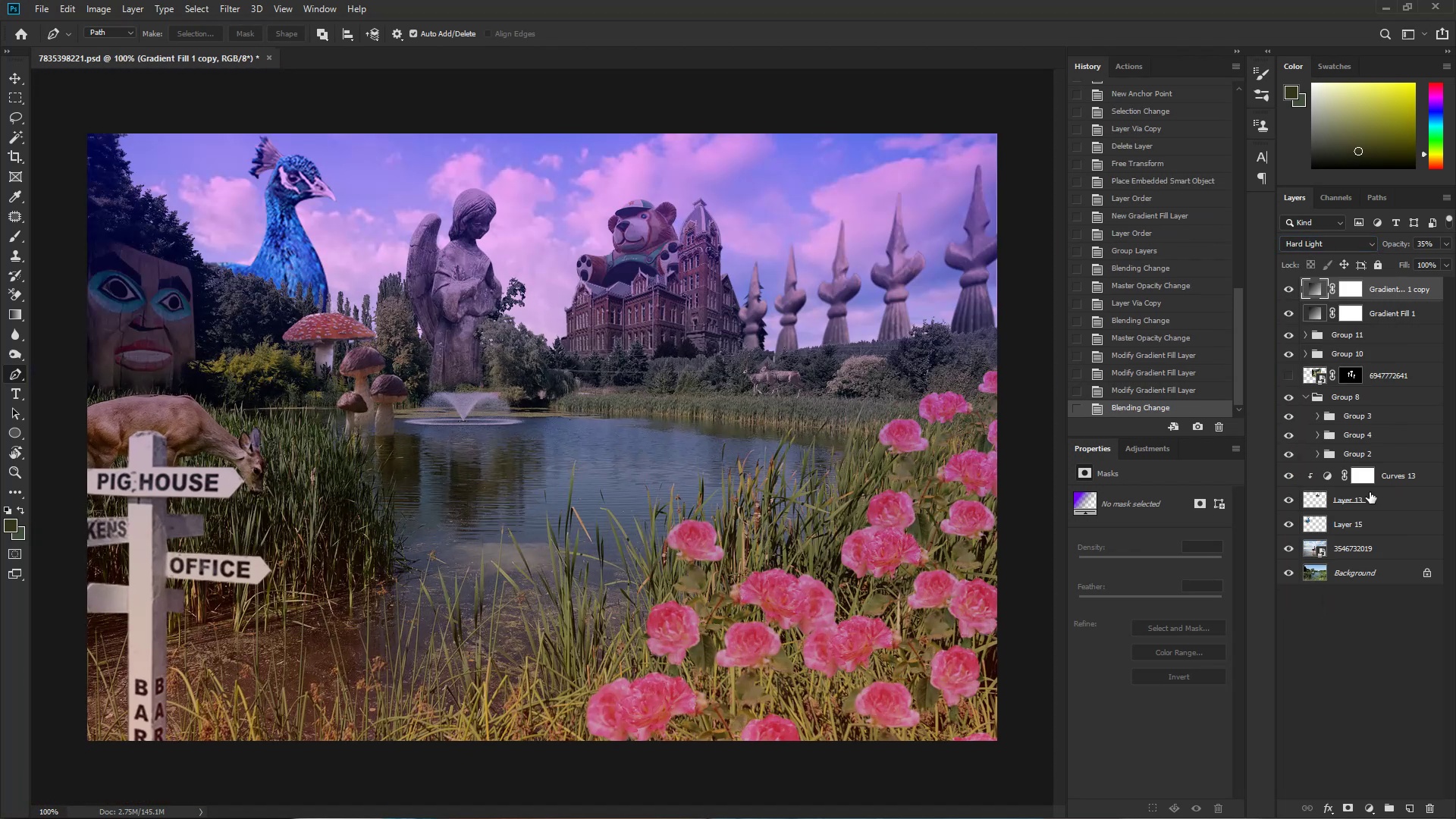 
hold_key(key=Space, duration=1.52)
 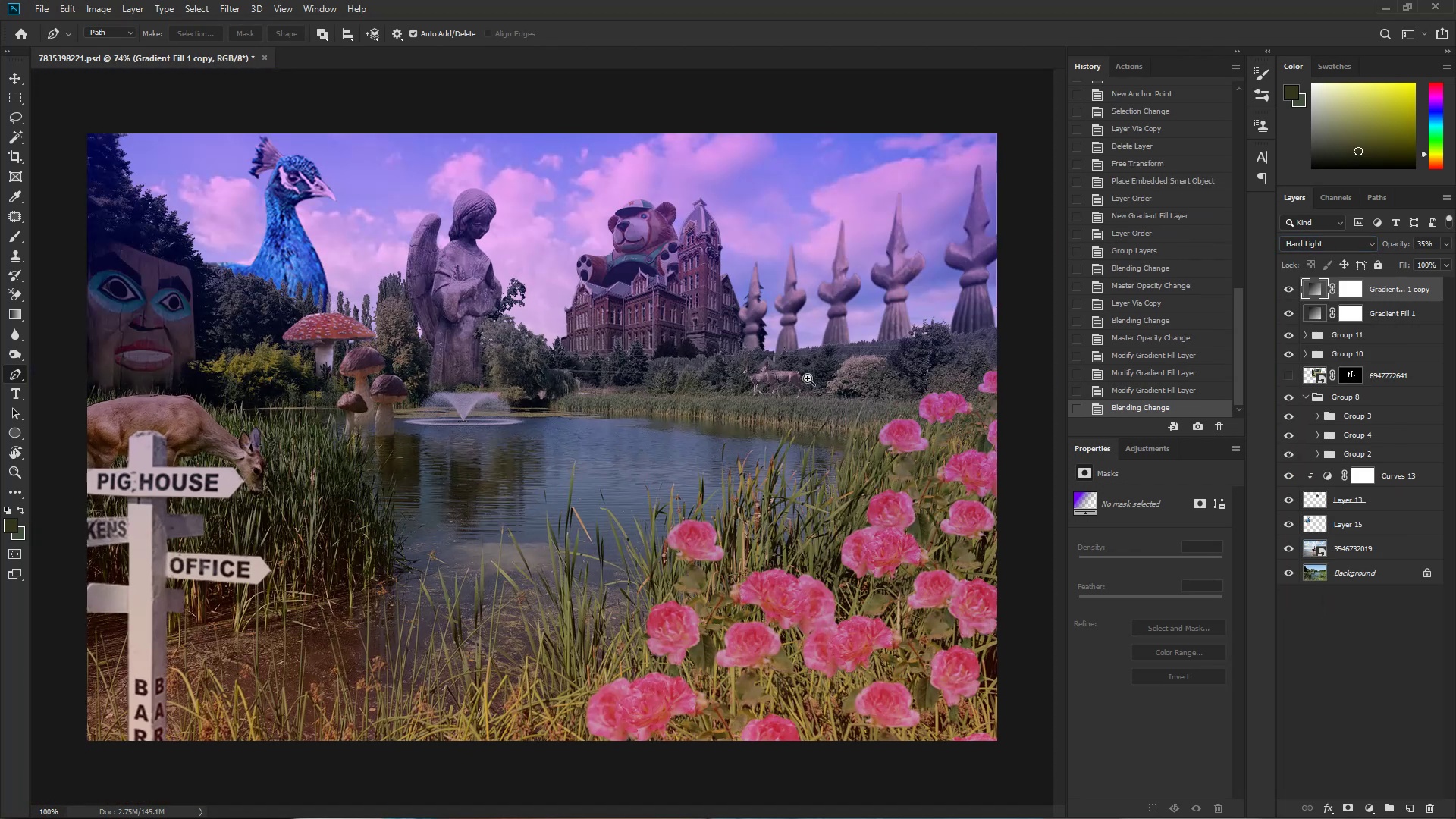 
left_click_drag(start_coordinate=[582, 331], to_coordinate=[621, 341])
 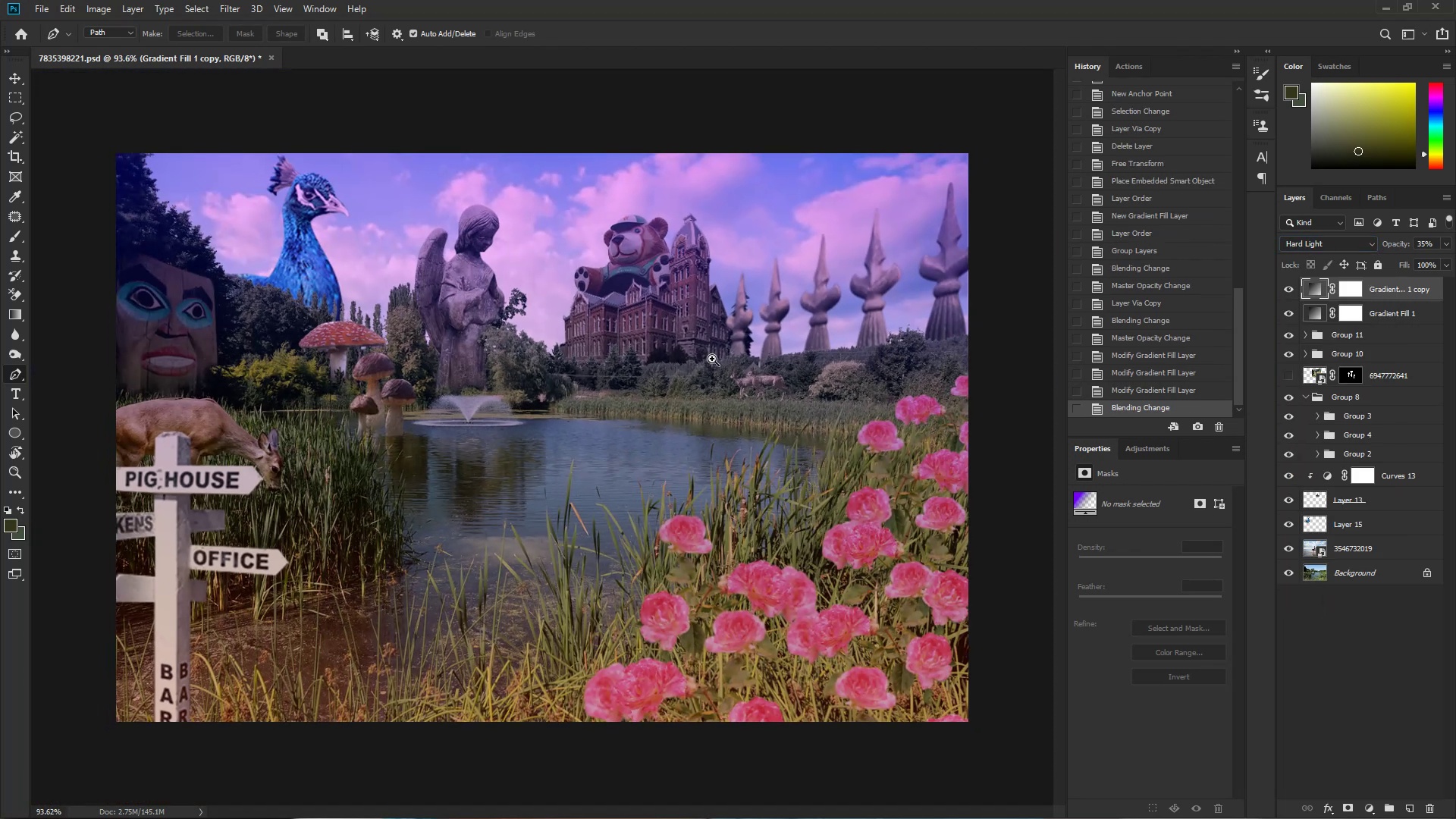 
left_click_drag(start_coordinate=[757, 369], to_coordinate=[733, 367])
 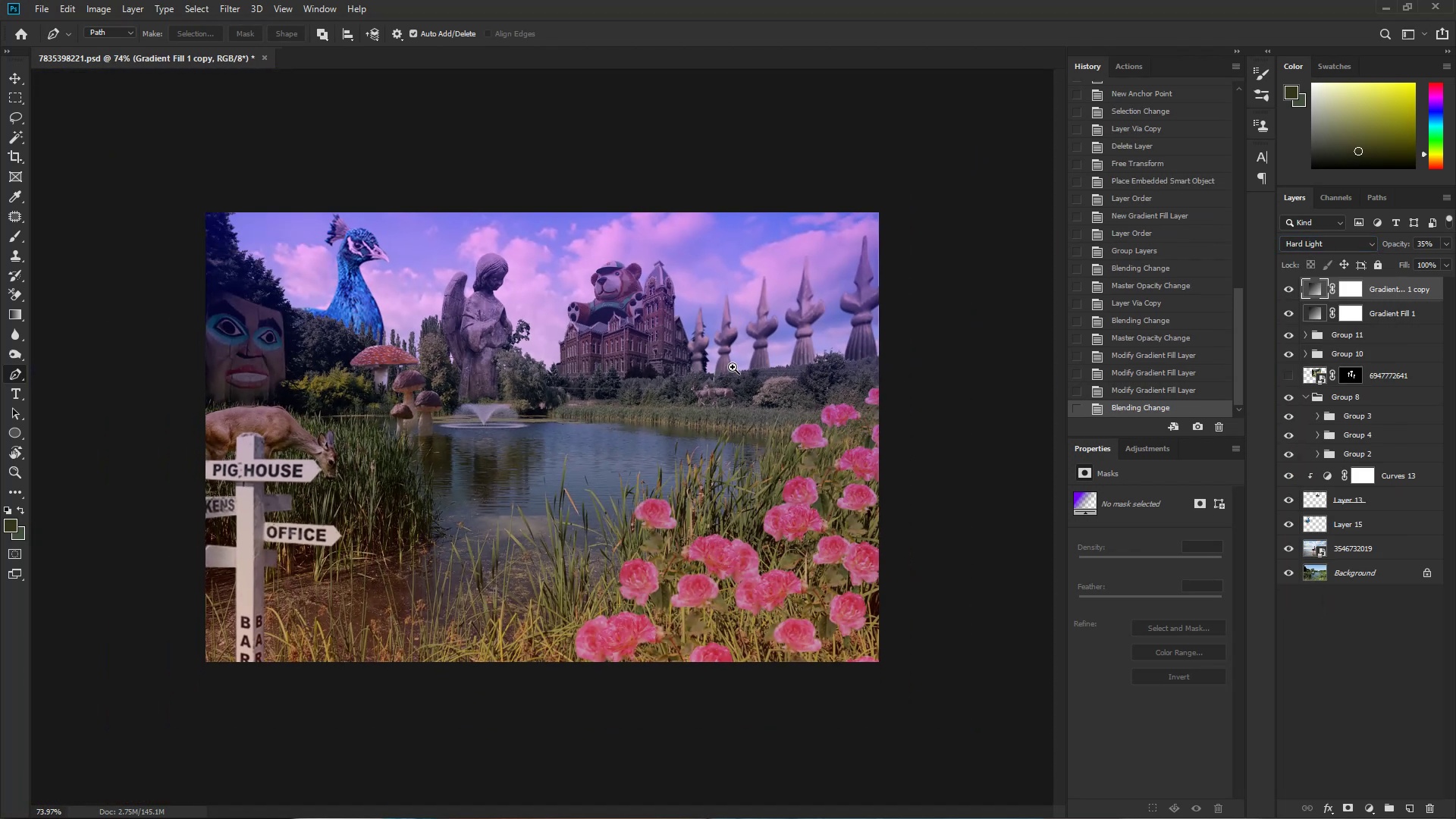 
hold_key(key=Space, duration=0.41)
 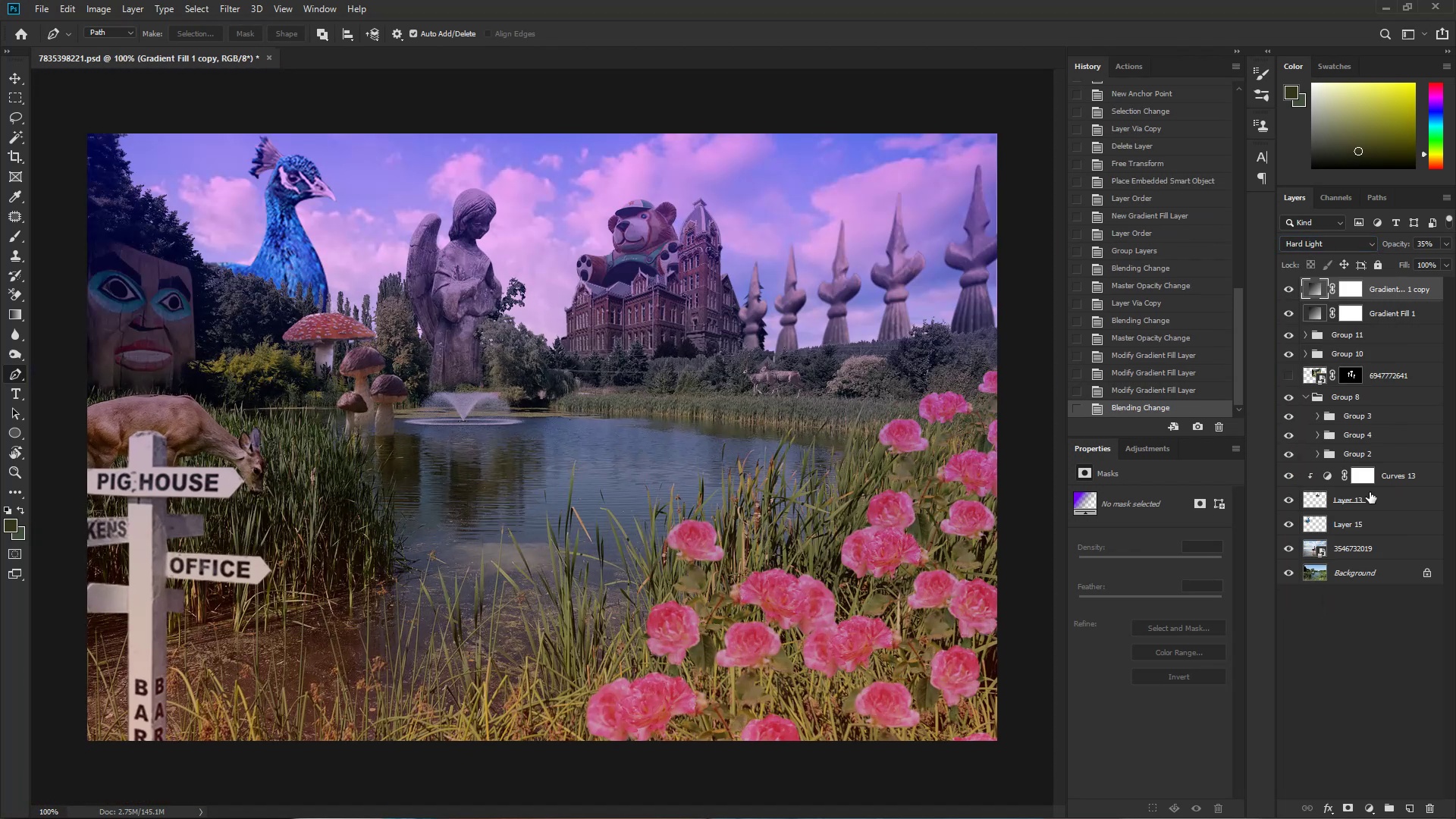 
left_click_drag(start_coordinate=[749, 369], to_coordinate=[742, 368])
 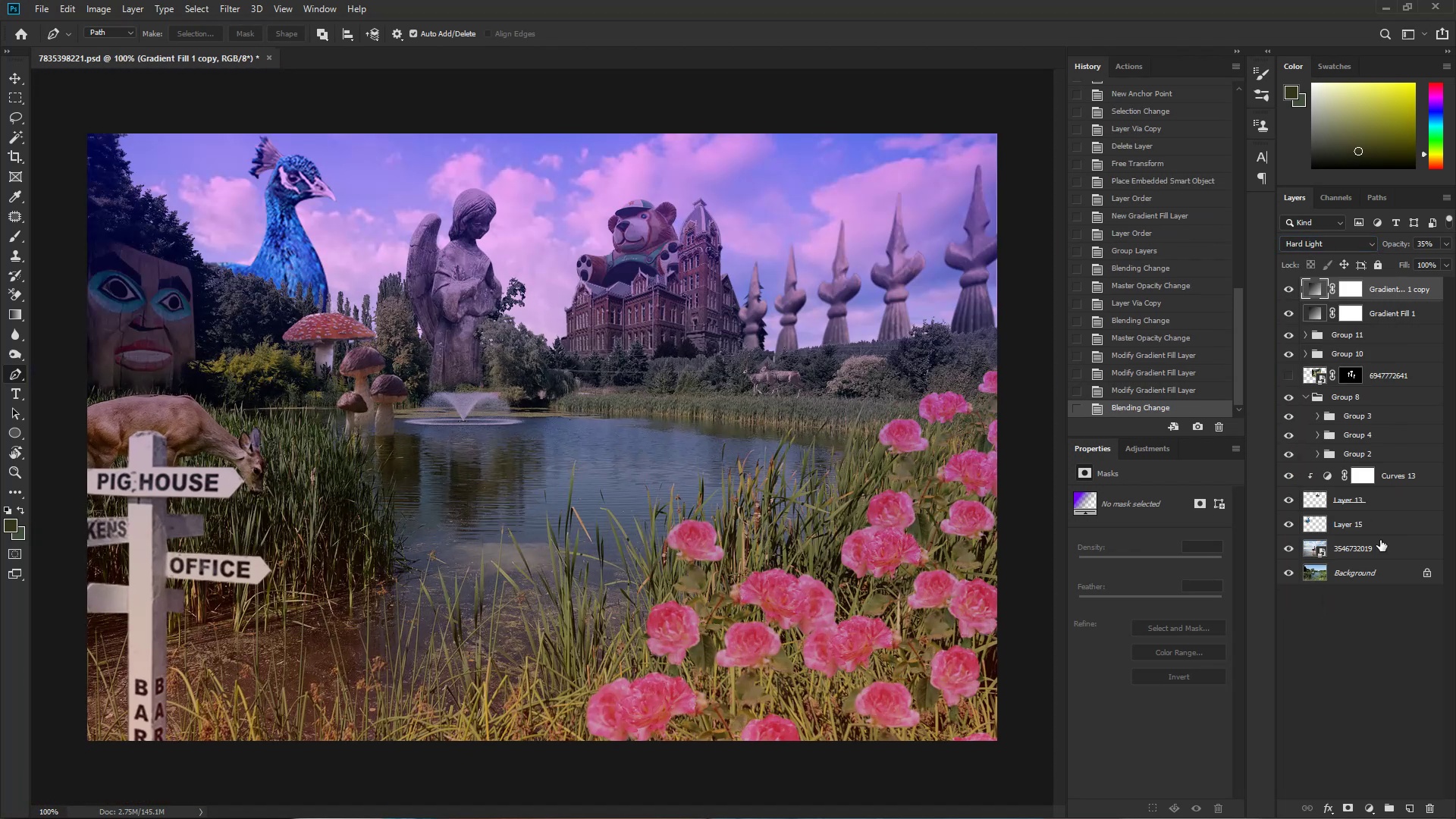 
left_click([1382, 555])
 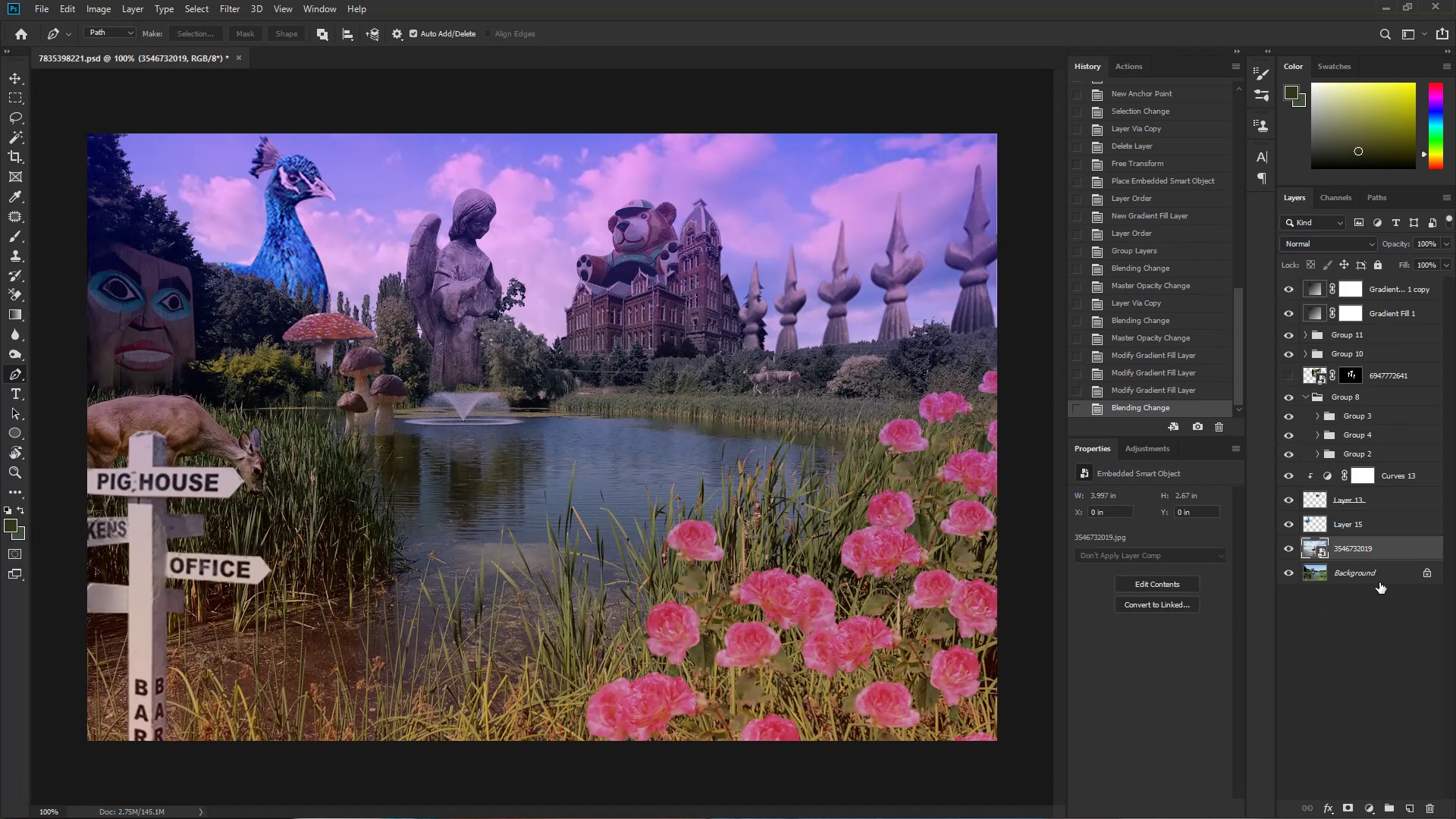 
left_click([1379, 582])
 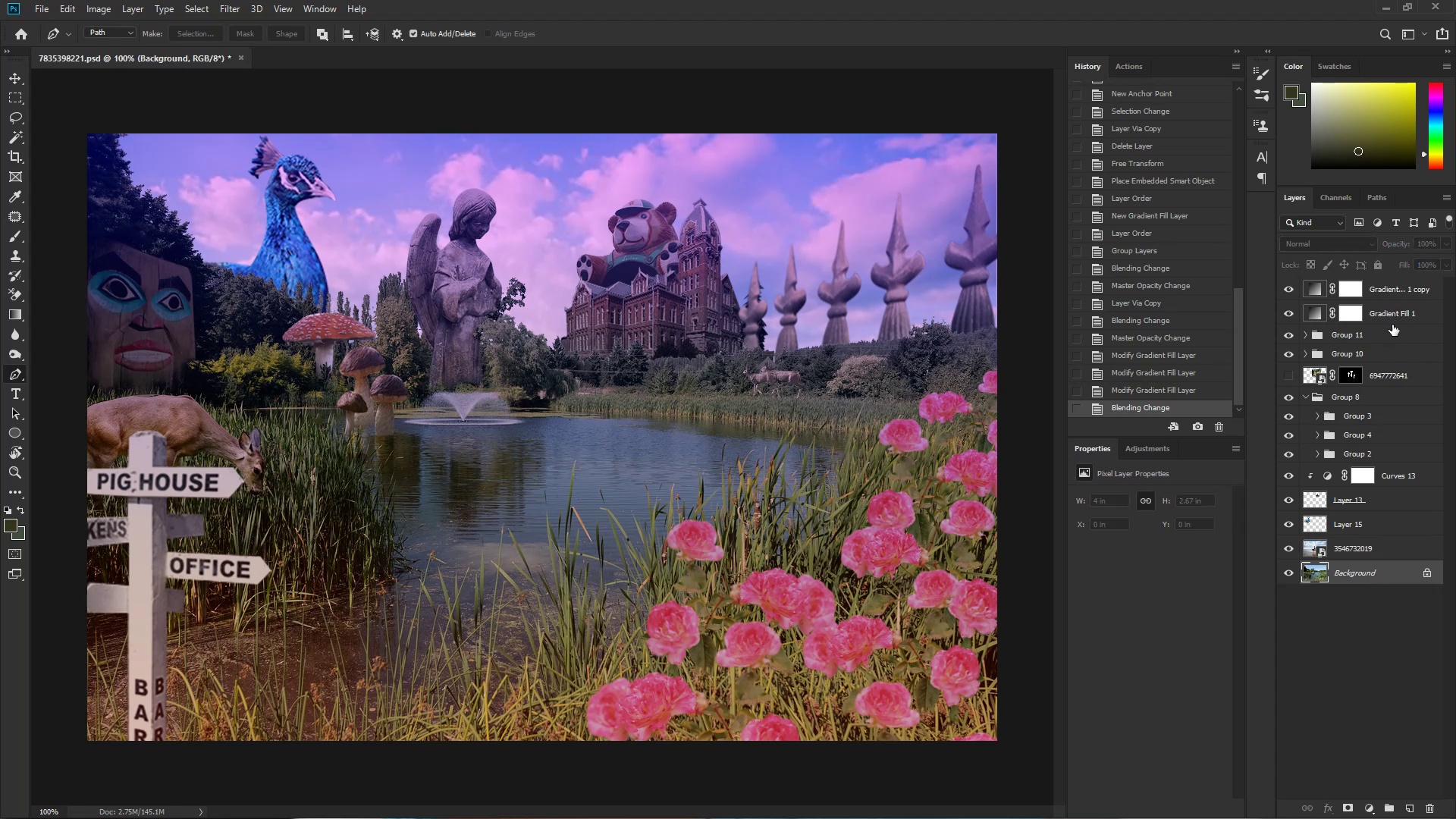 
left_click([1392, 334])
 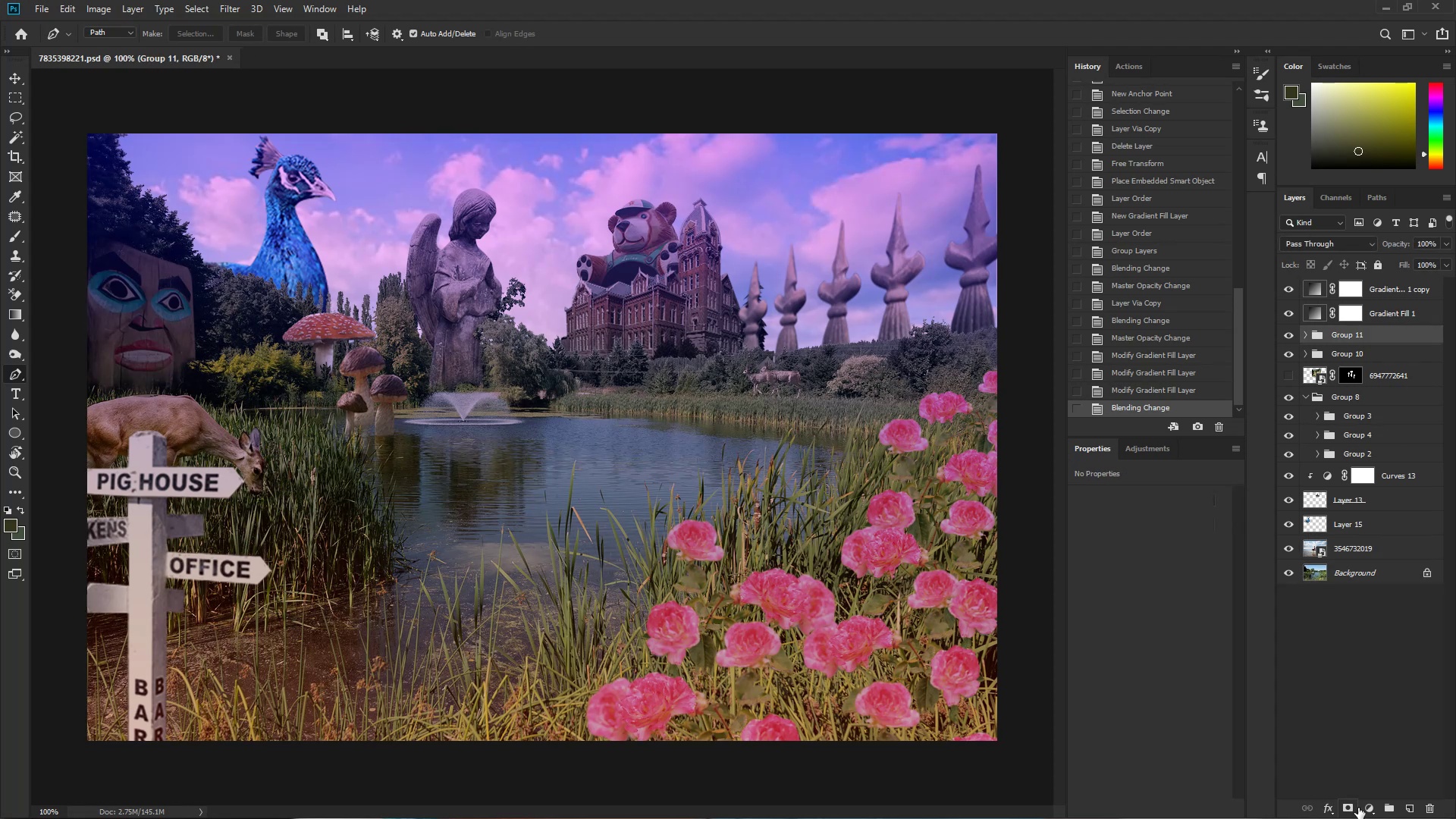 
left_click([1366, 808])
 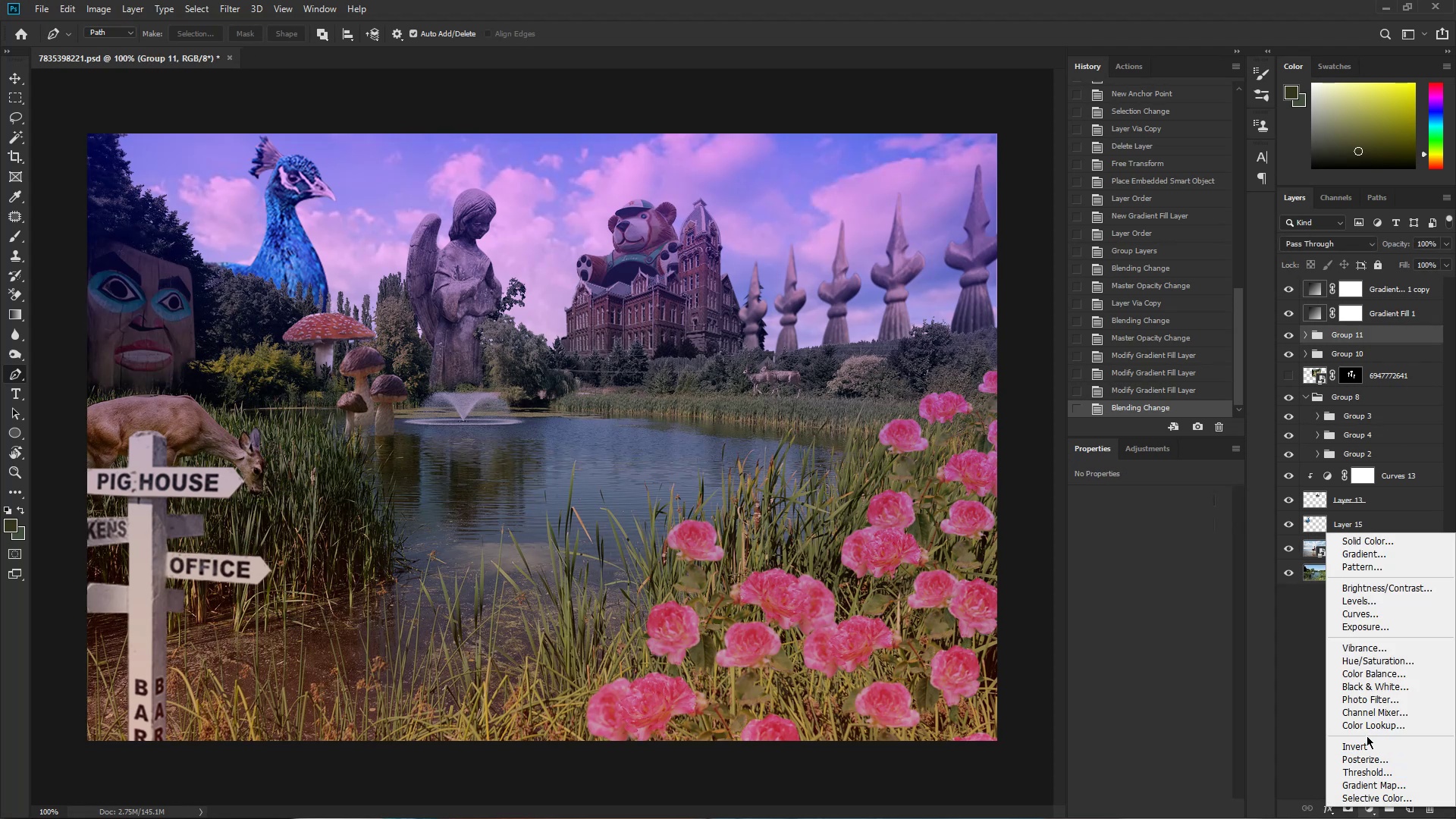 
left_click([1366, 726])
 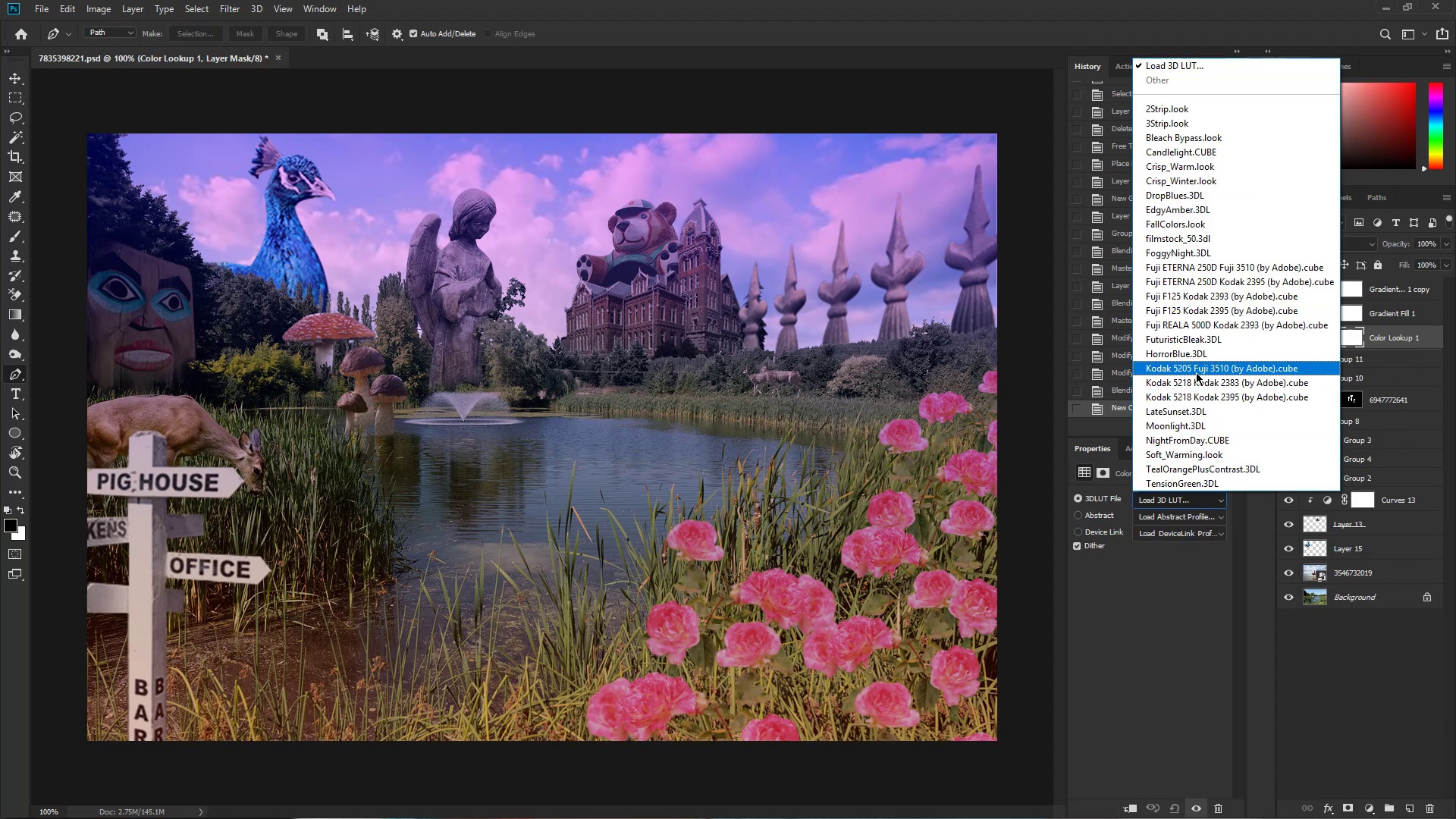 
left_click([1199, 431])
 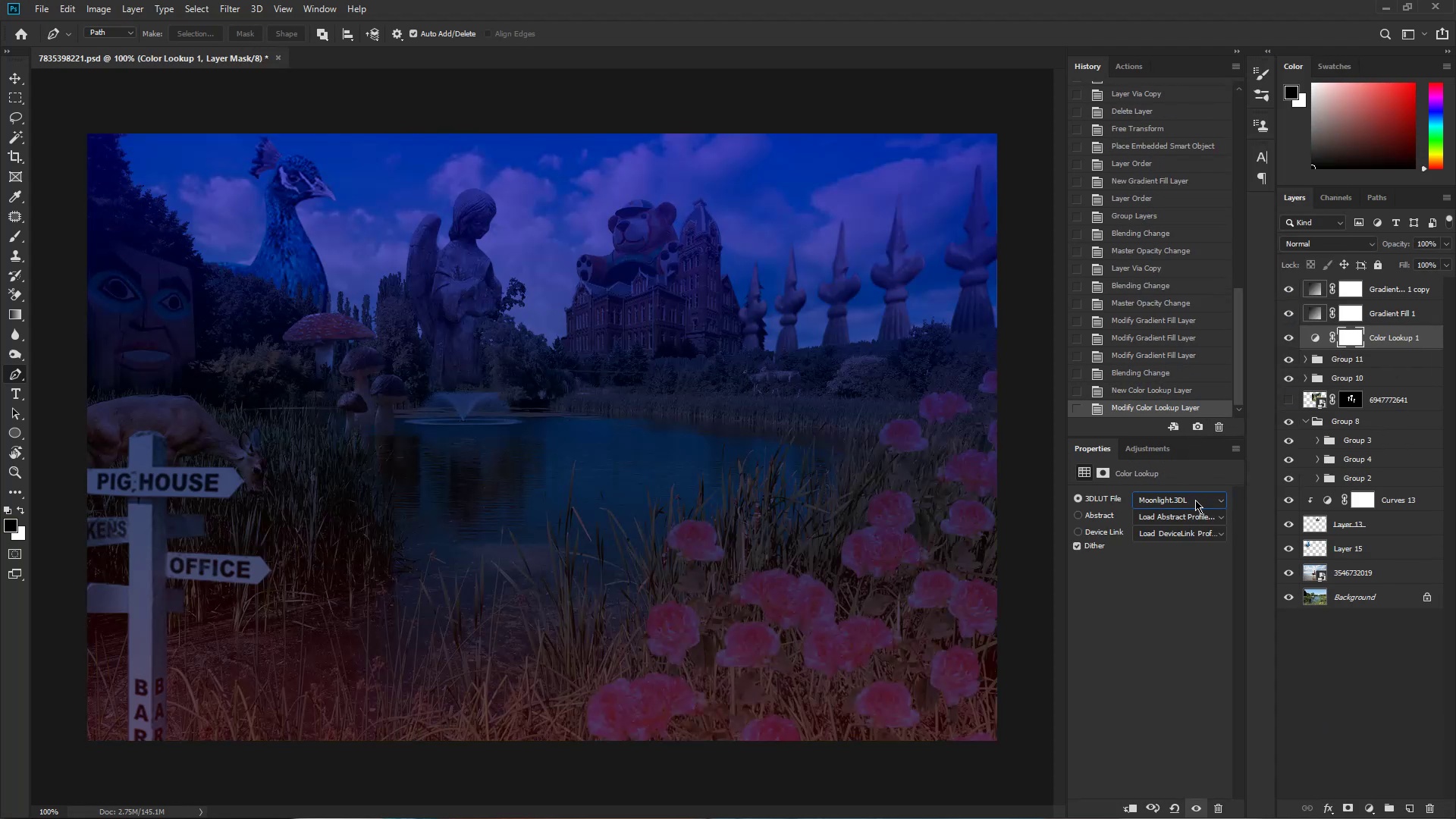 
scroll: coordinate [1197, 498], scroll_direction: down, amount: 2.0
 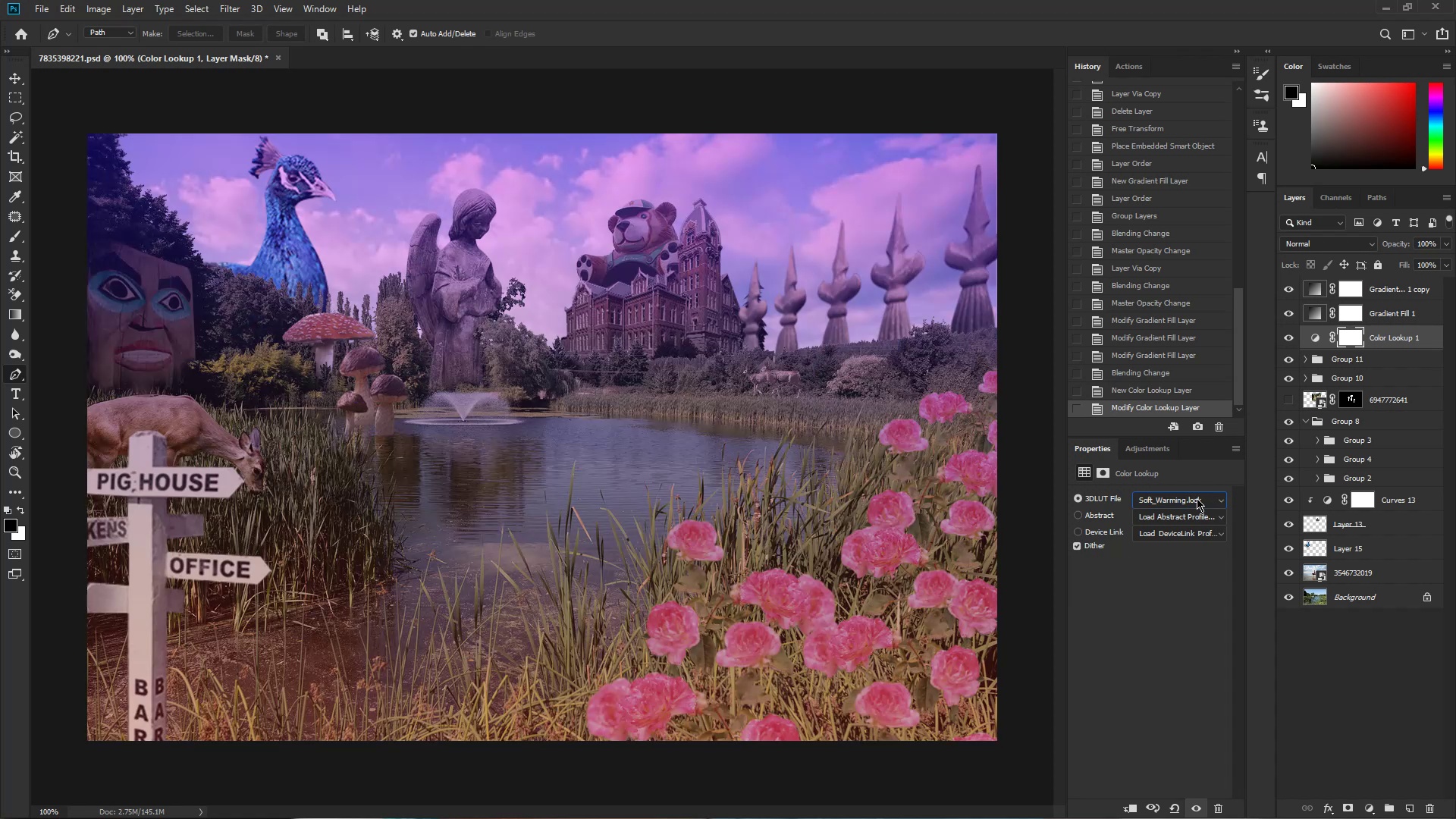 
scroll: coordinate [1197, 498], scroll_direction: up, amount: 2.0
 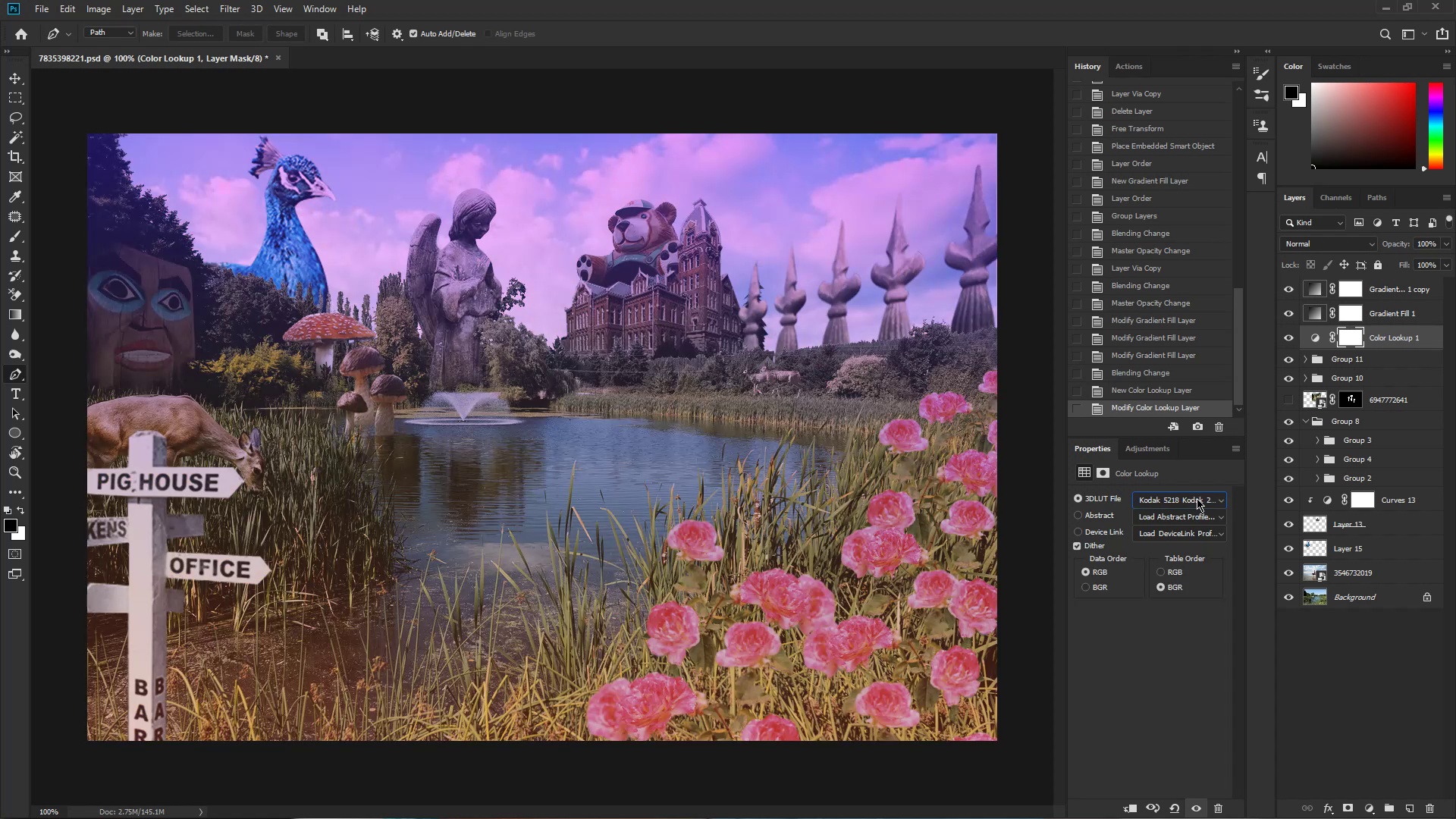 
scroll: coordinate [1197, 498], scroll_direction: down, amount: 1.0
 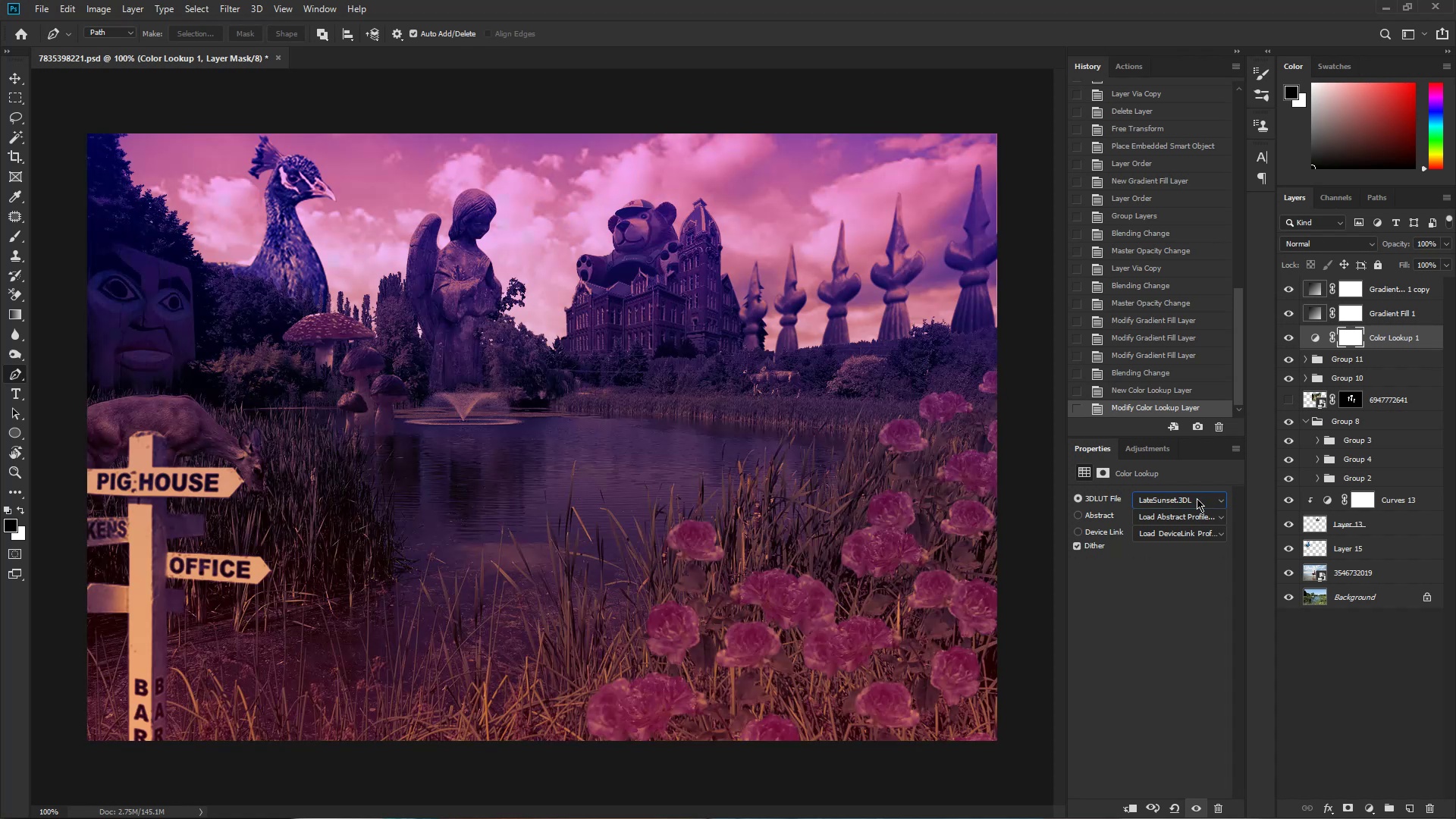 
scroll: coordinate [1197, 498], scroll_direction: up, amount: 5.0
 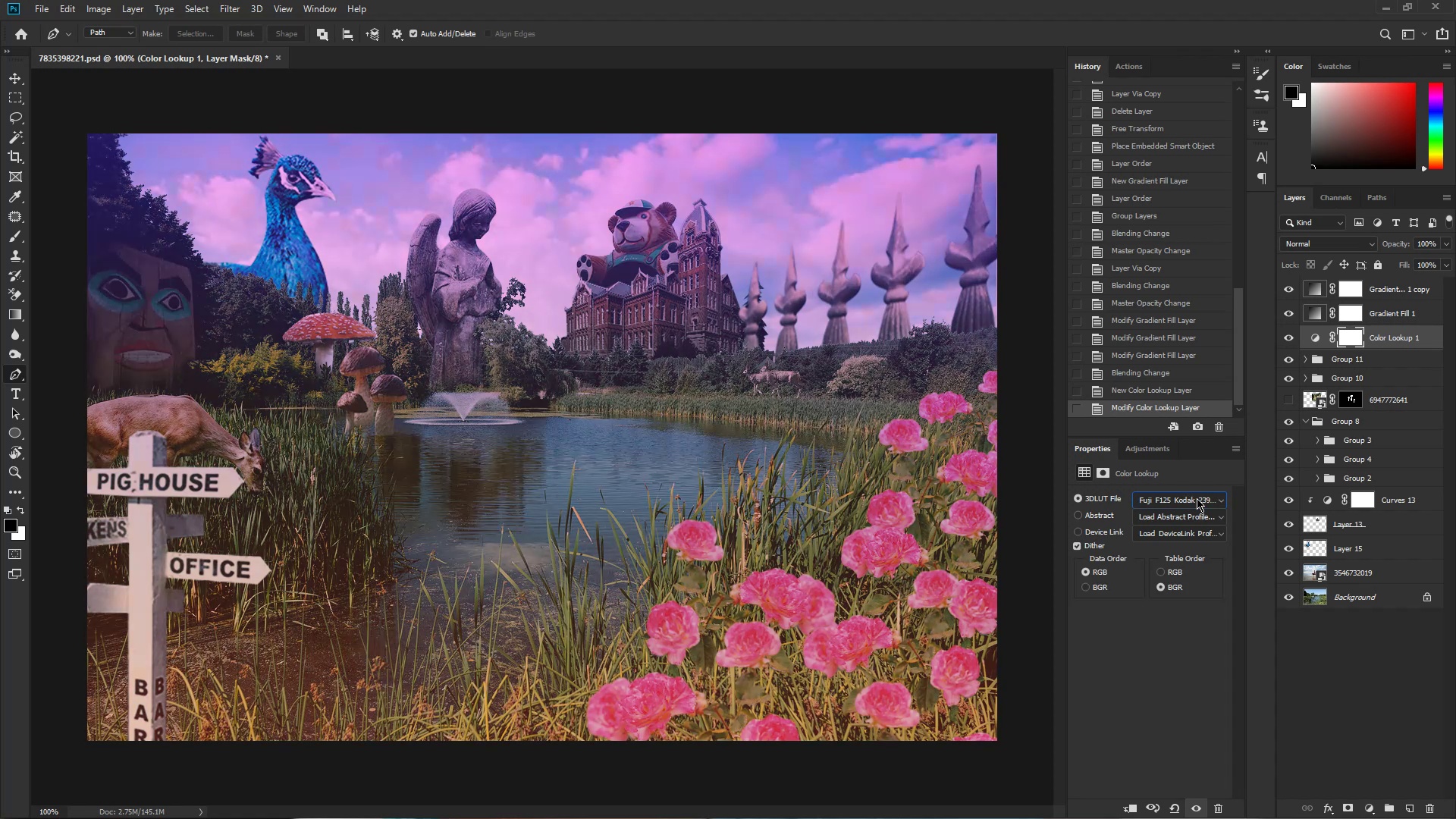 
scroll: coordinate [1197, 498], scroll_direction: up, amount: 4.0
 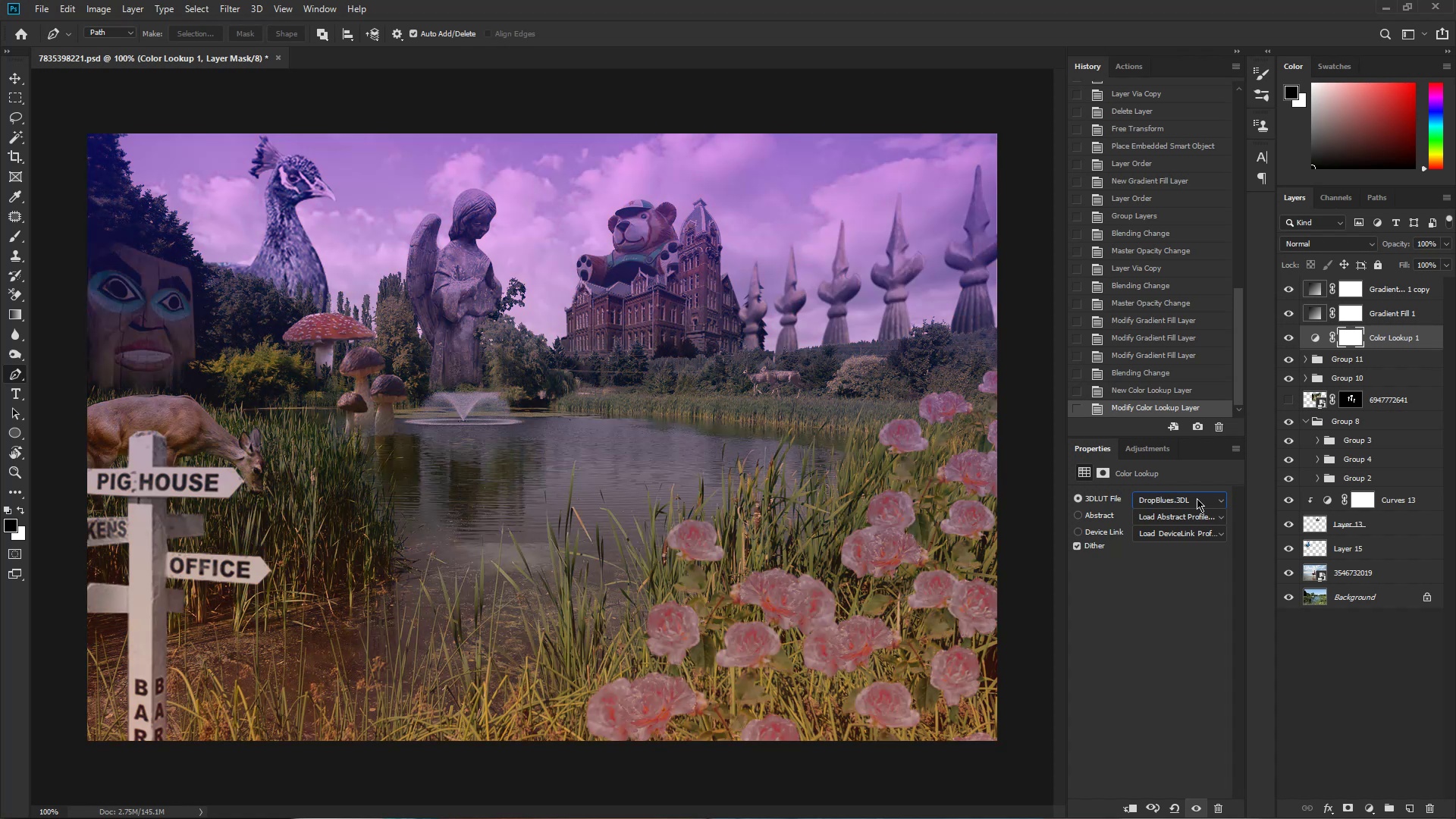 
scroll: coordinate [1197, 498], scroll_direction: down, amount: 1.0
 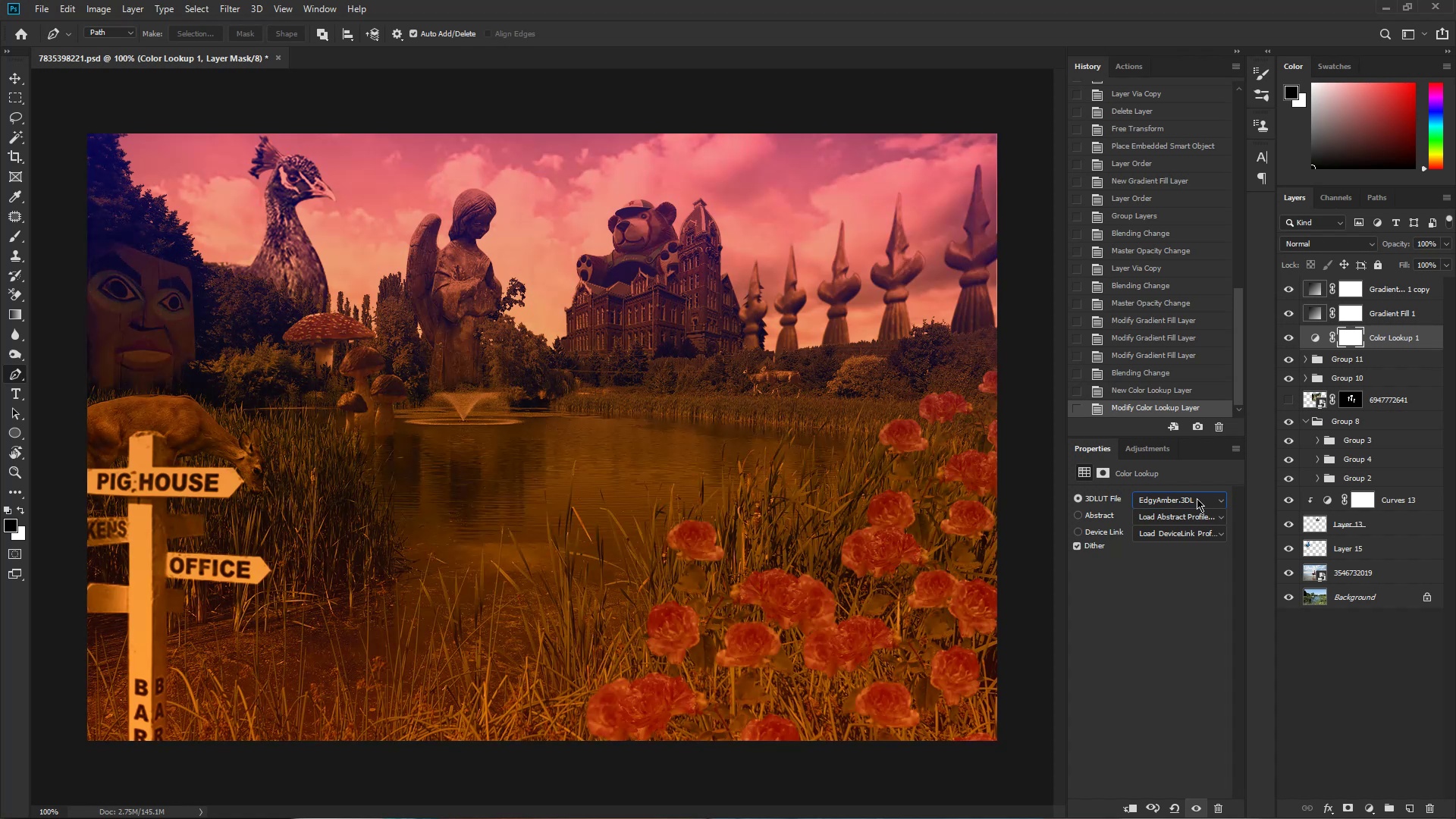 
scroll: coordinate [1197, 498], scroll_direction: up, amount: 3.0
 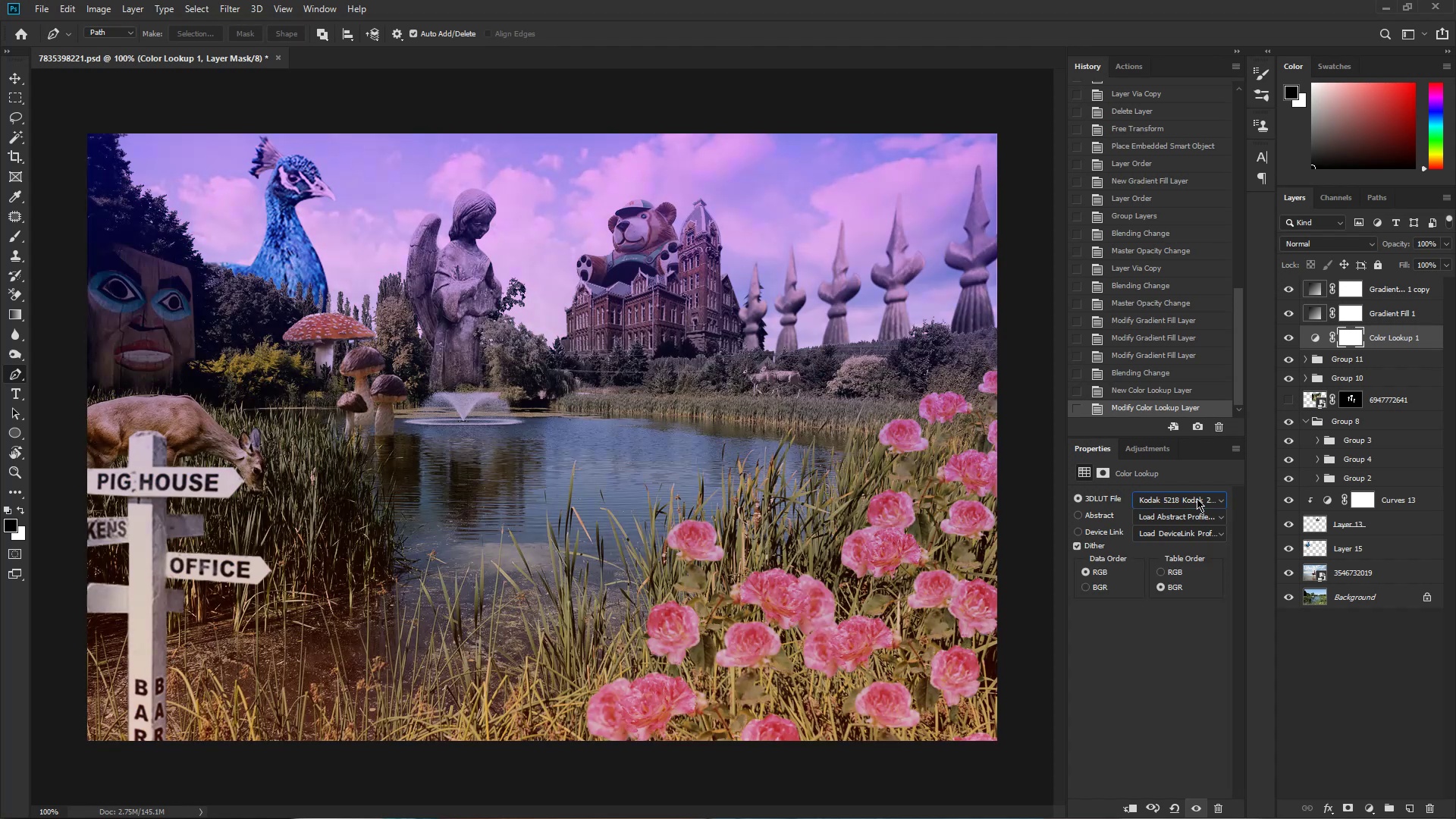 
left_click([1389, 339])
 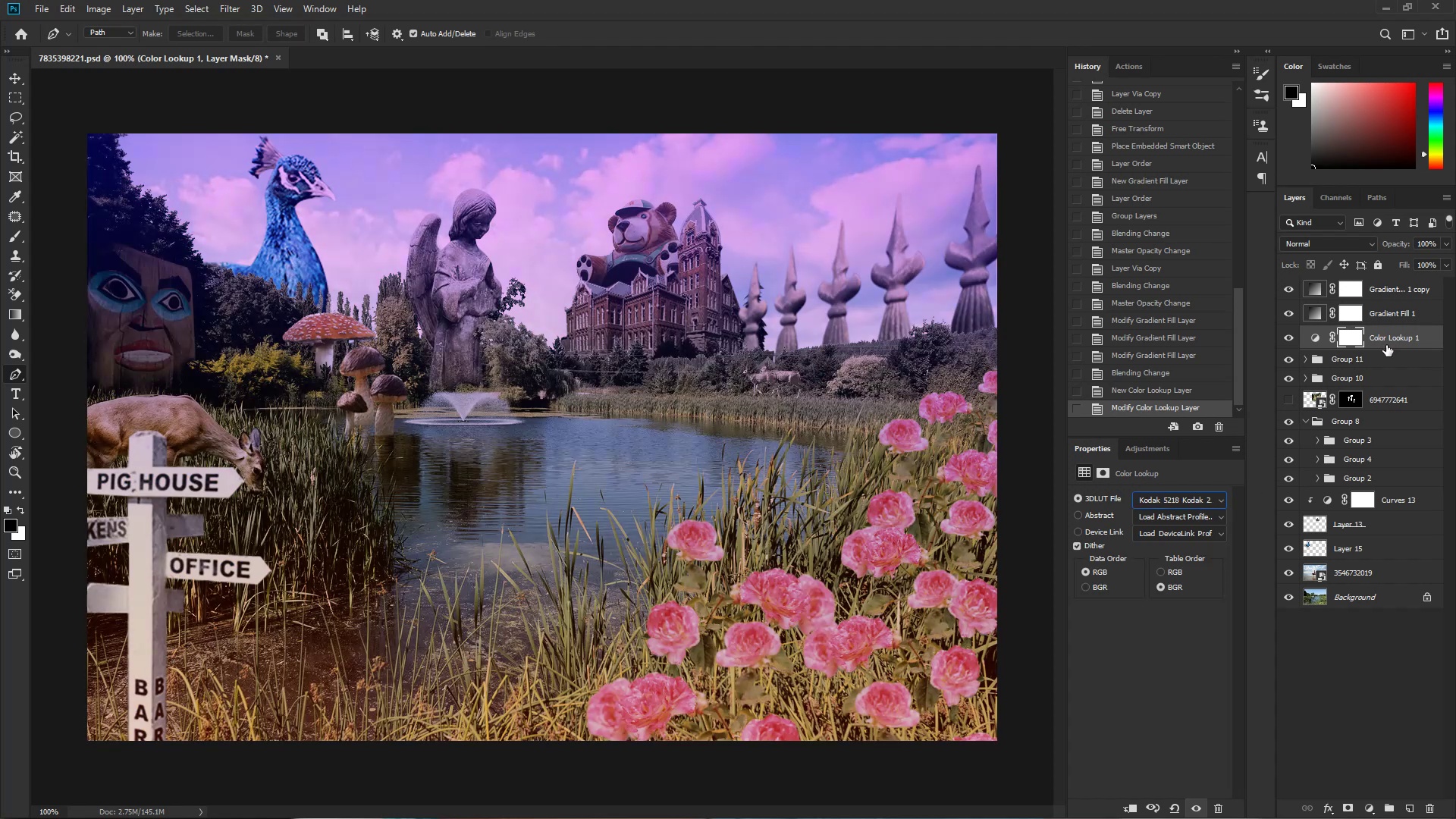 
key(Control+J)
 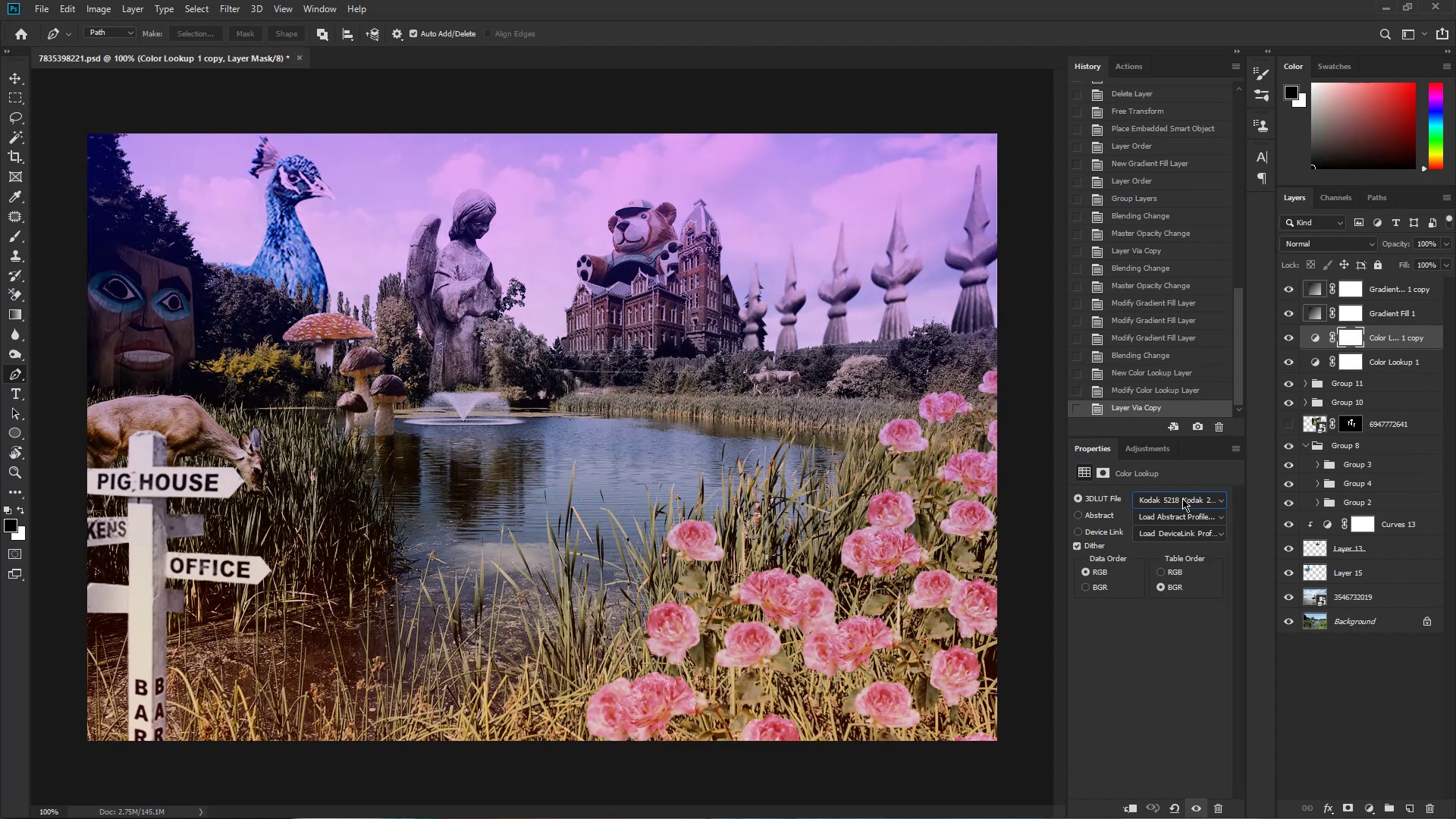 
left_click([1180, 501])
 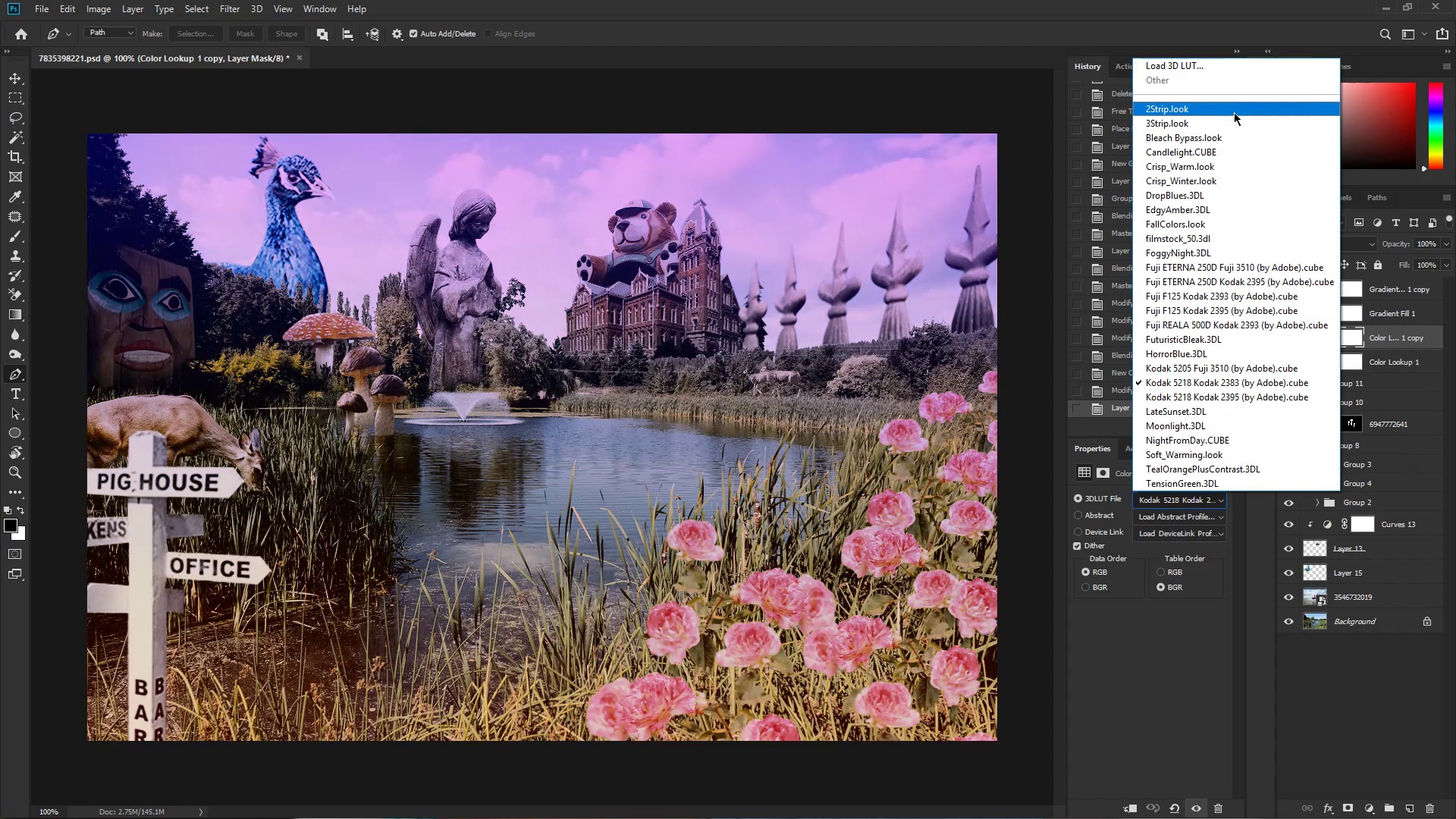 
left_click([1234, 112])
 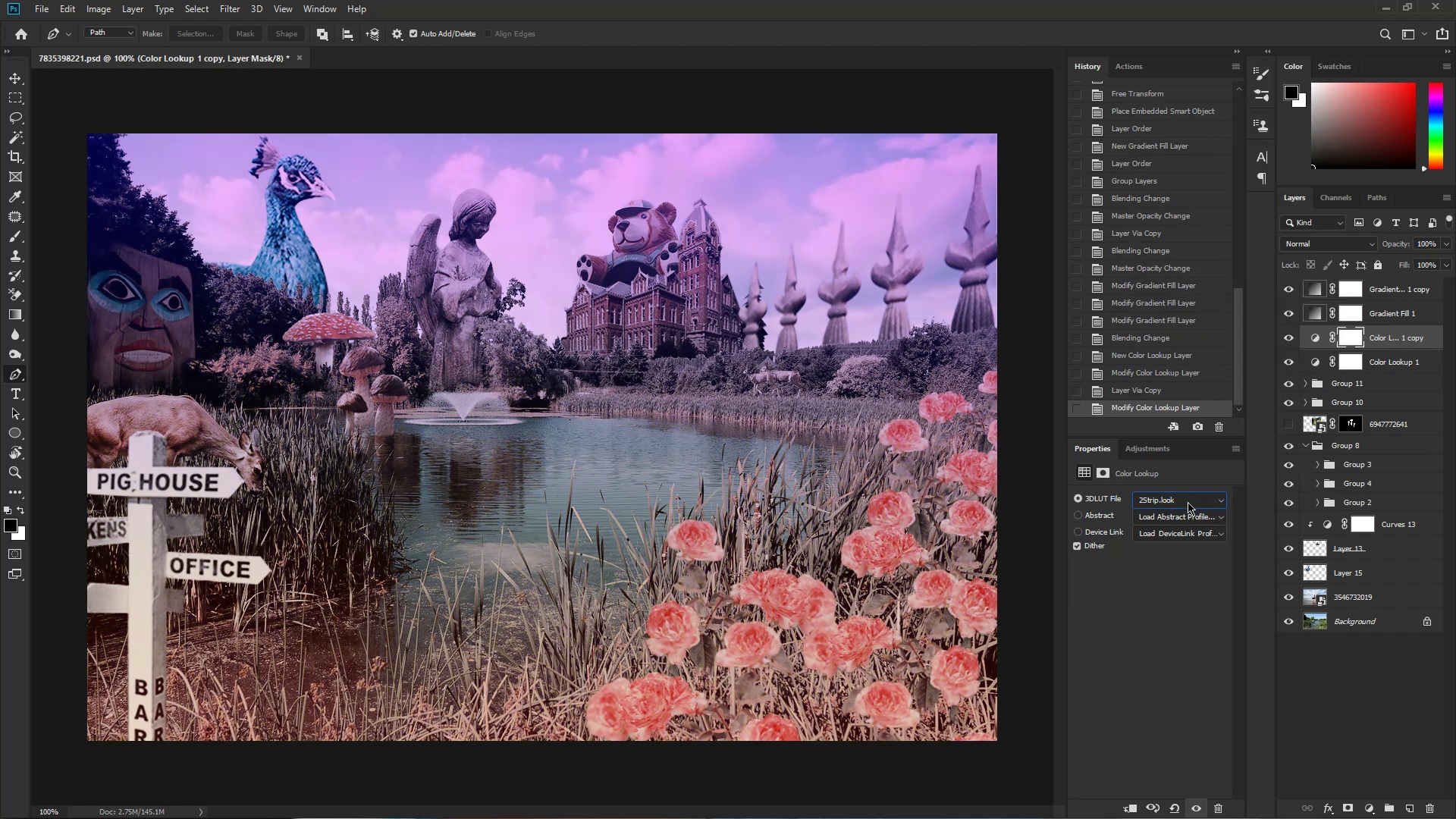 
scroll: coordinate [1188, 502], scroll_direction: down, amount: 1.0
 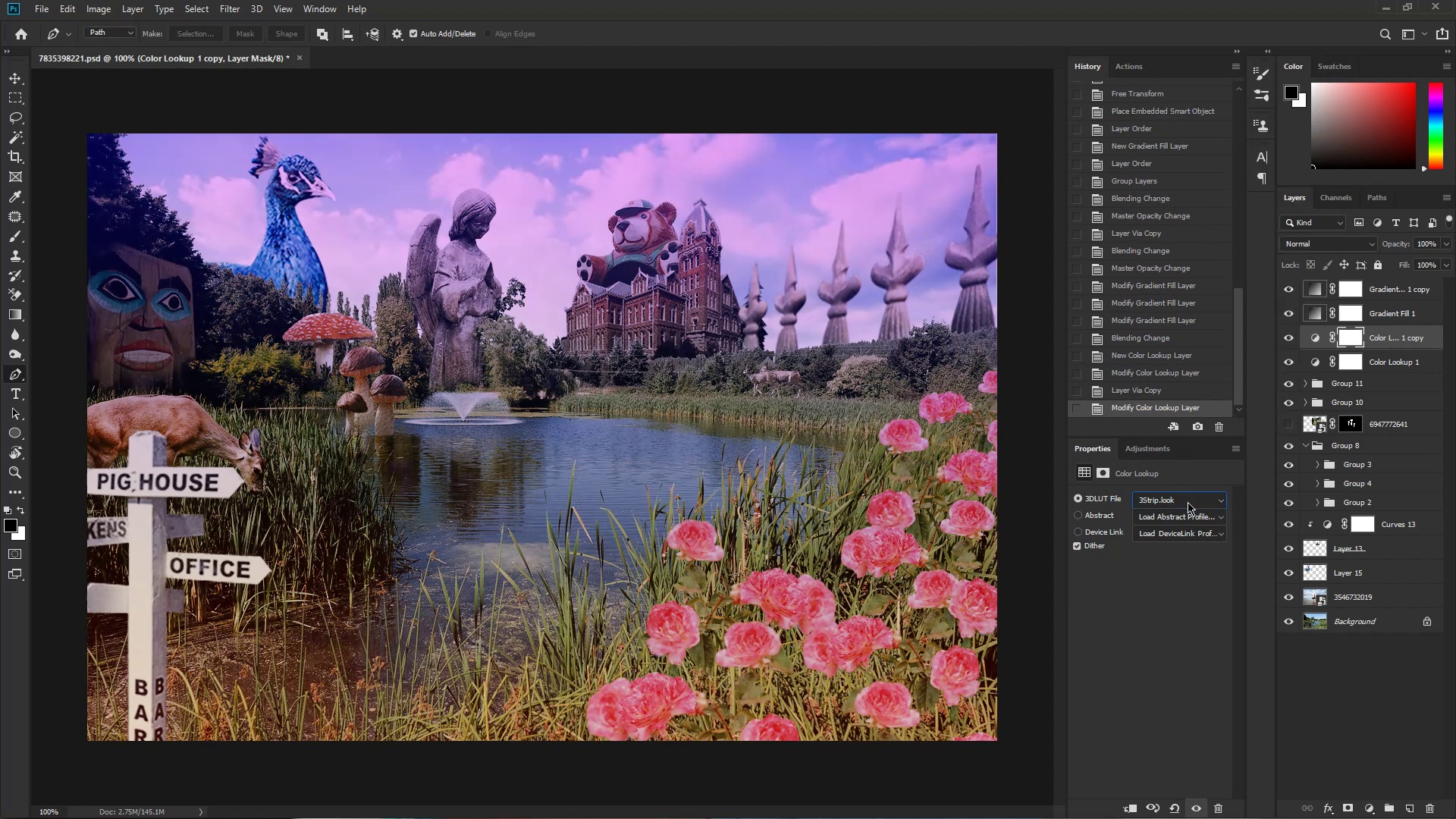 
wait(6.38)
 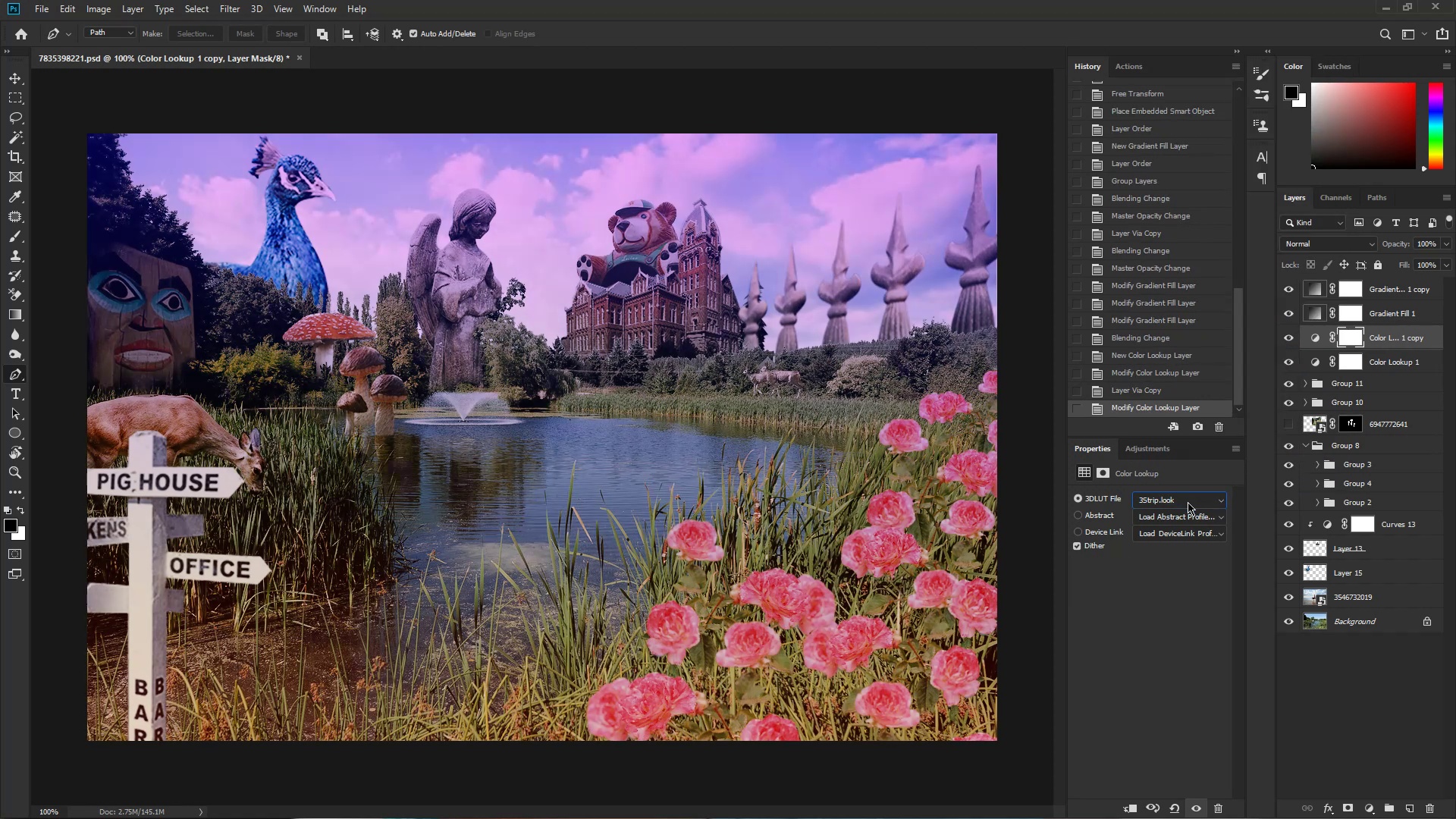 
scroll: coordinate [1188, 502], scroll_direction: down, amount: 3.0
 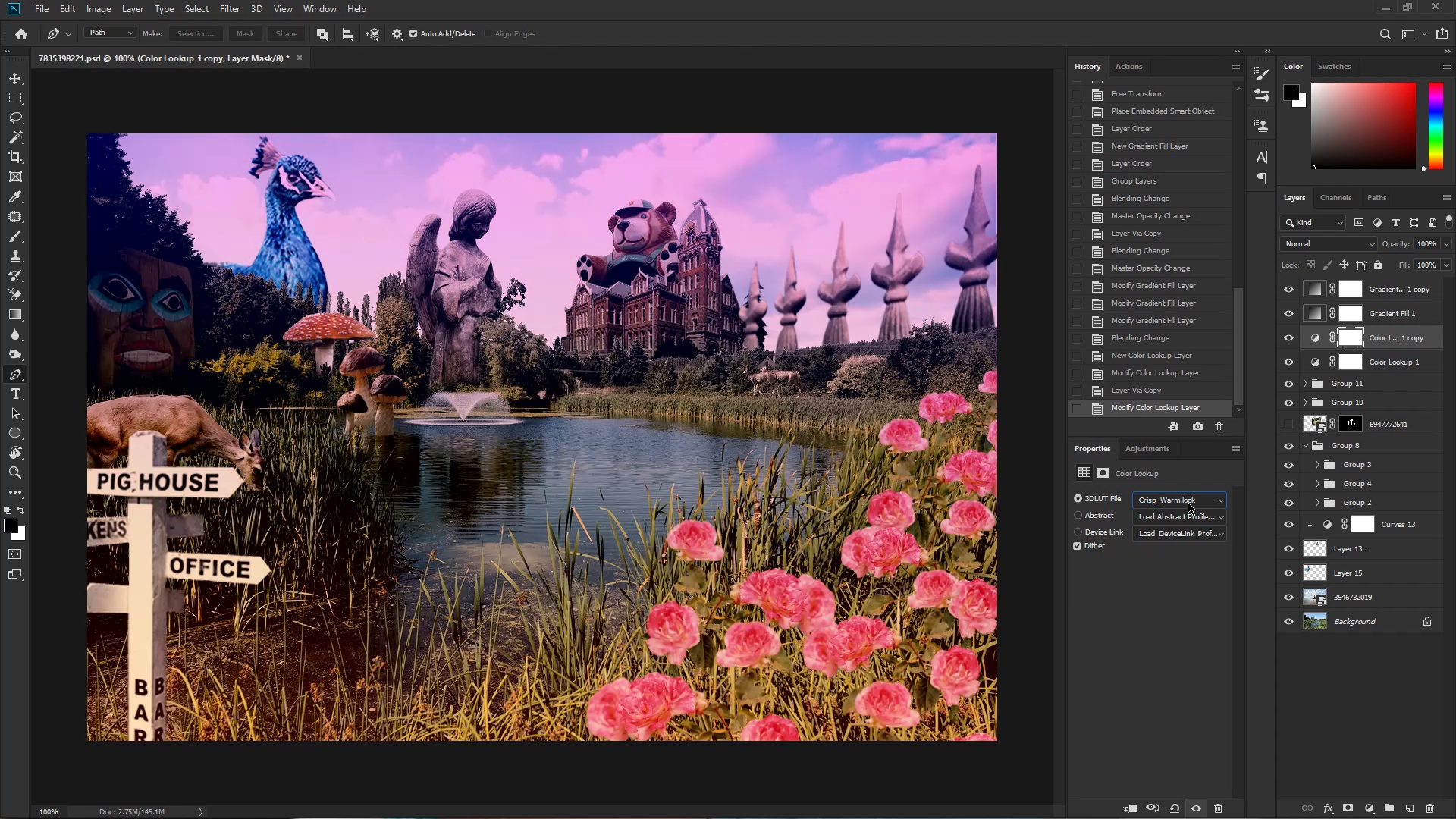 
scroll: coordinate [1188, 502], scroll_direction: up, amount: 1.0
 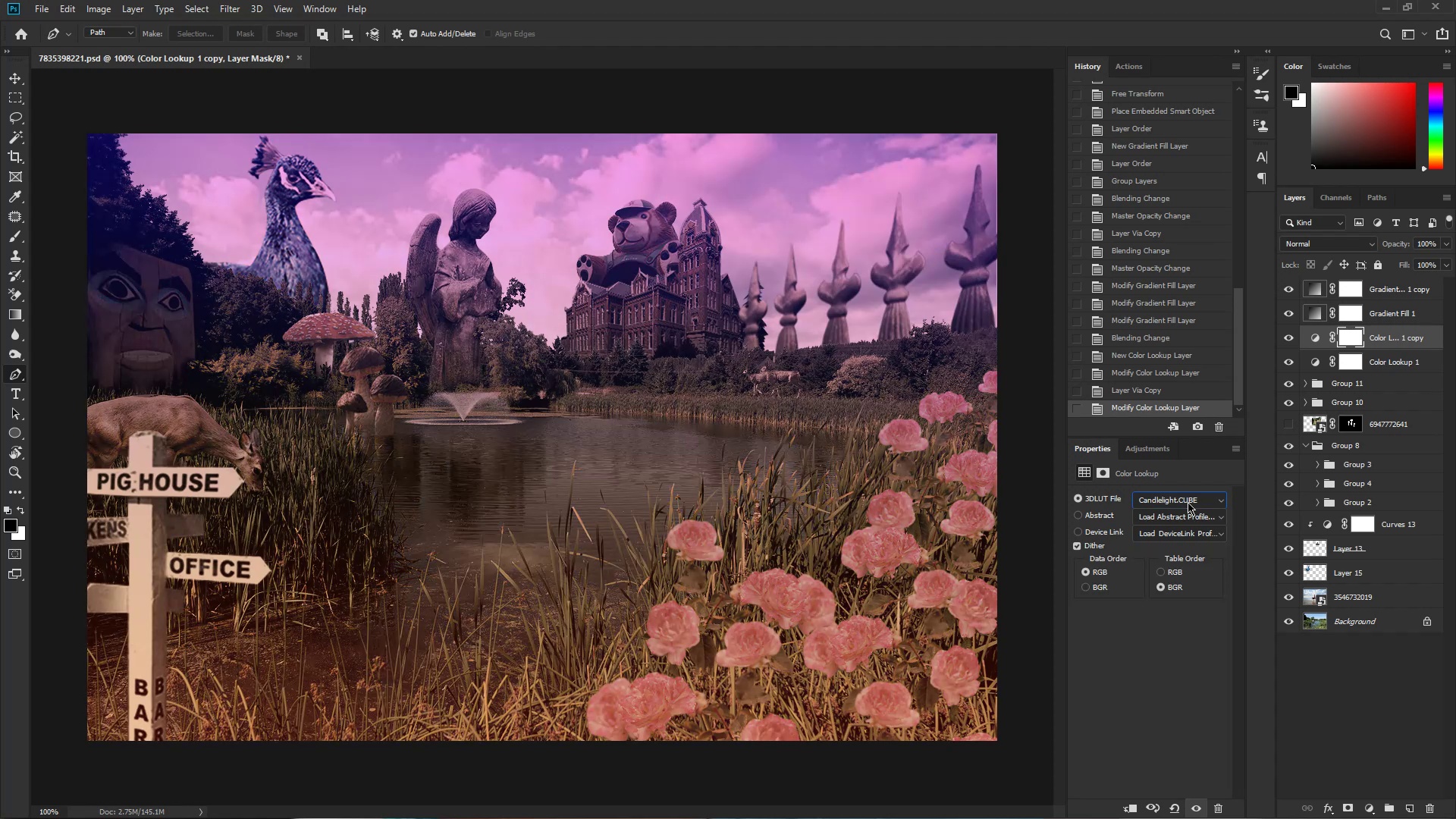 
scroll: coordinate [1188, 502], scroll_direction: down, amount: 2.0
 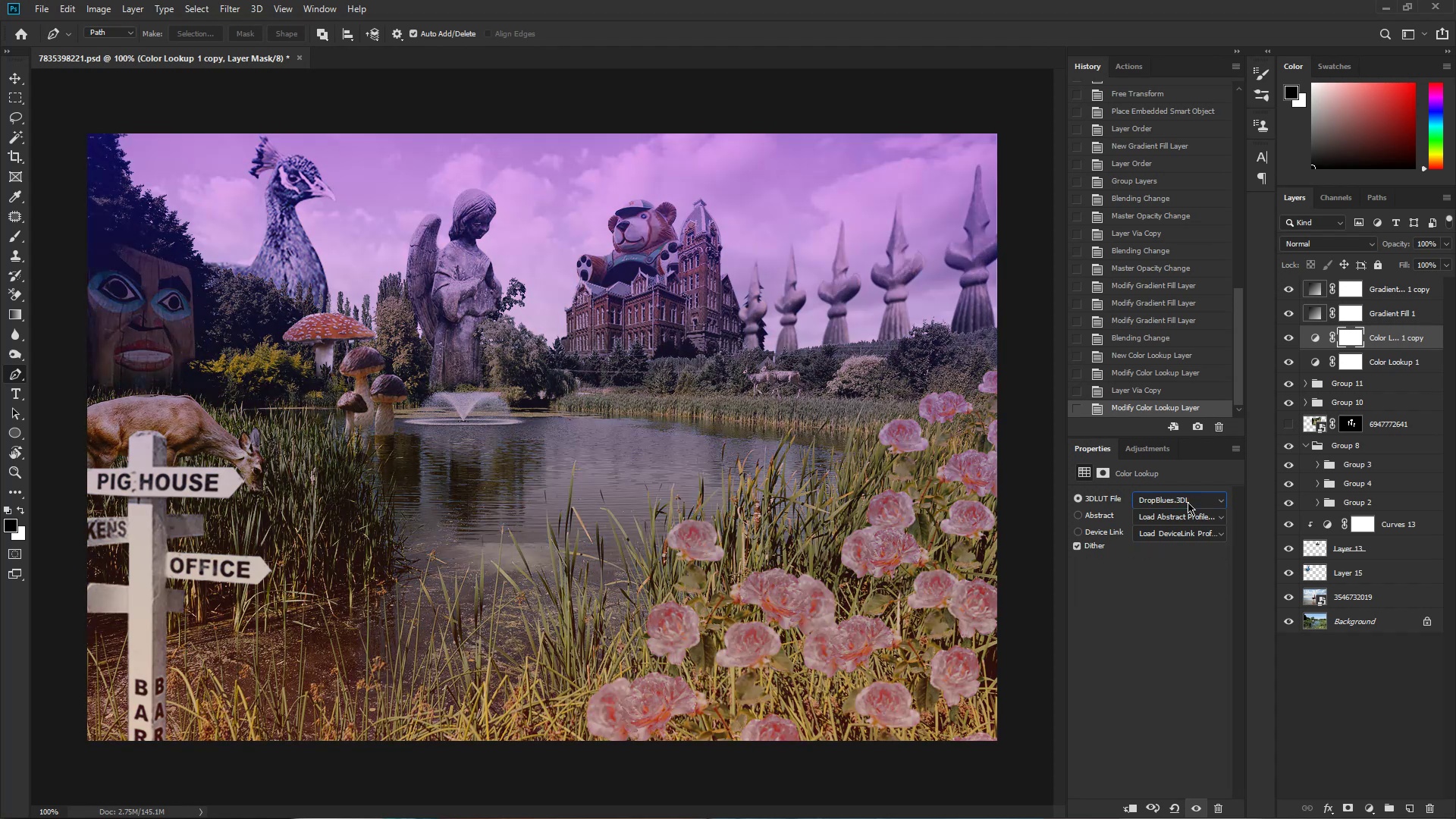 
wait(5.54)
 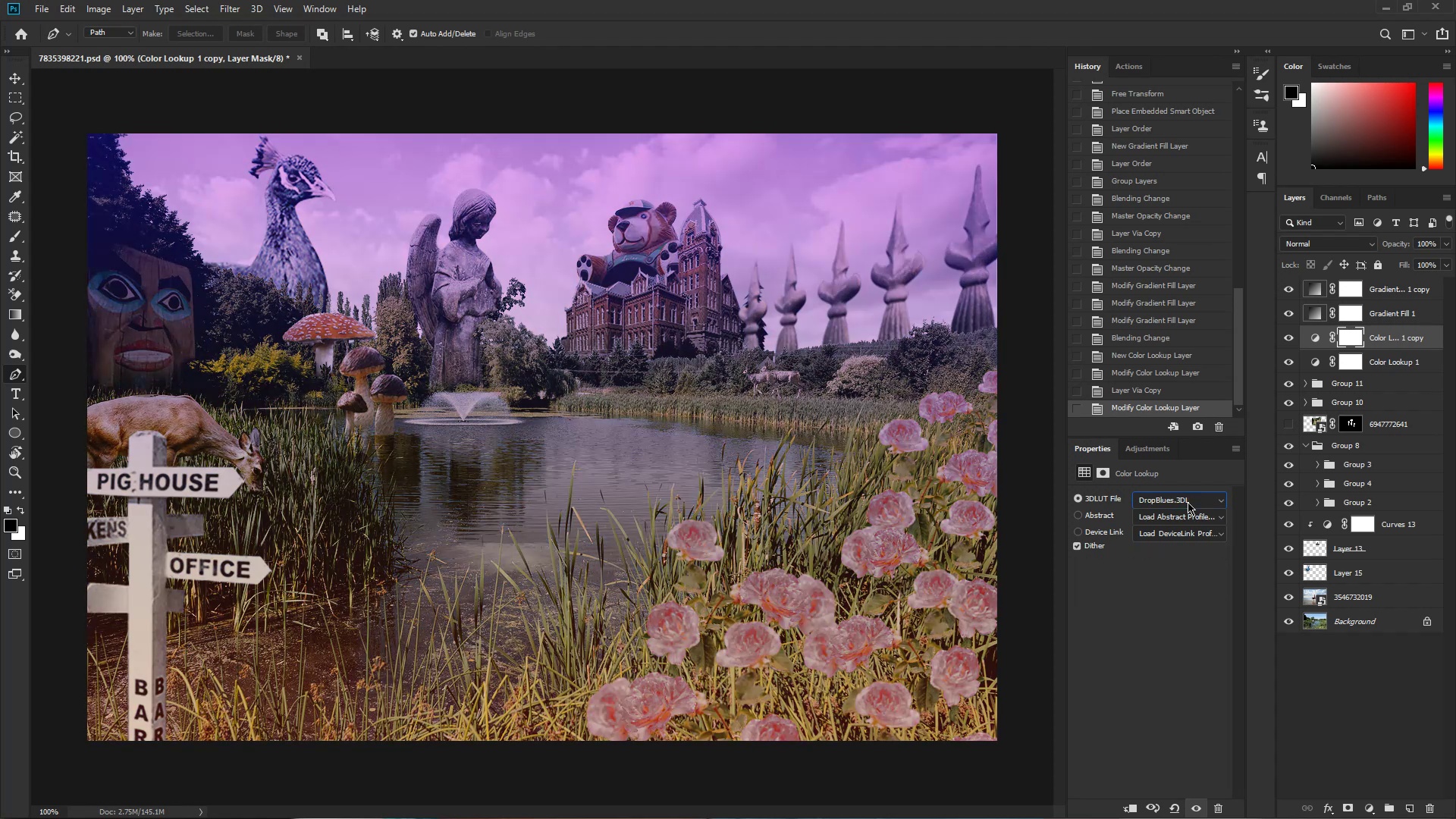 
scroll: coordinate [1188, 502], scroll_direction: down, amount: 4.0
 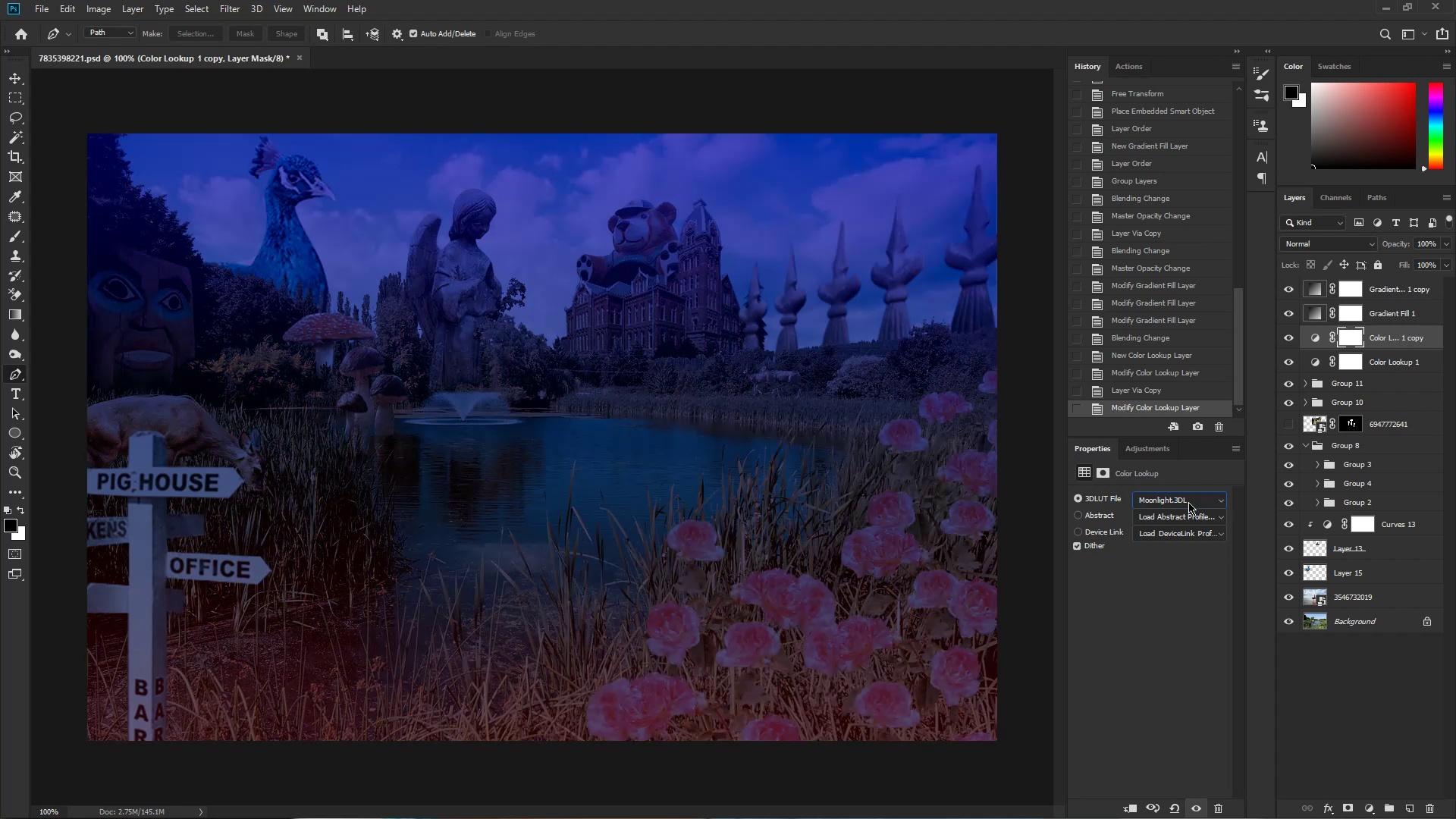 
left_click([1377, 335])
 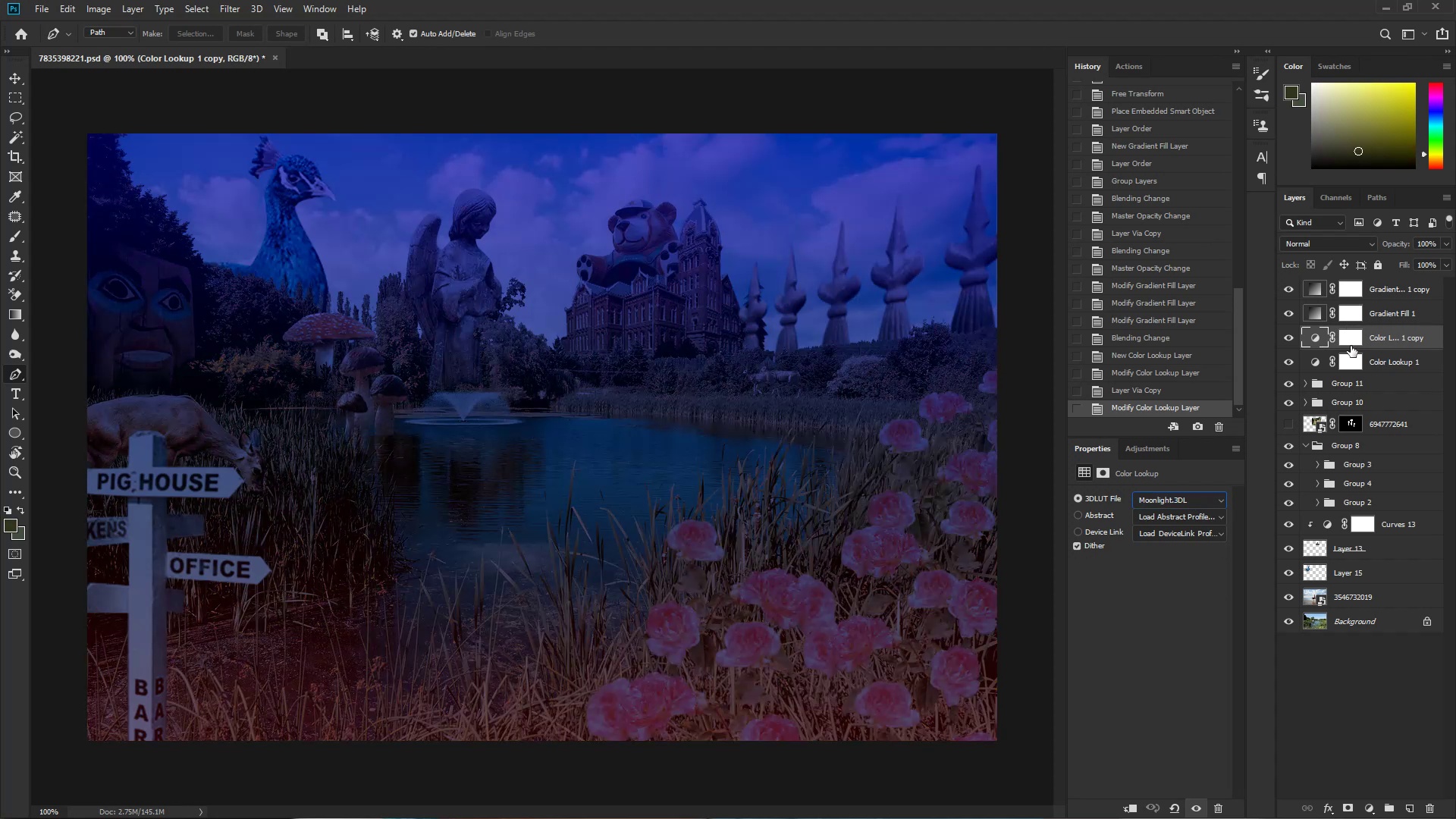 
left_click([1350, 344])
 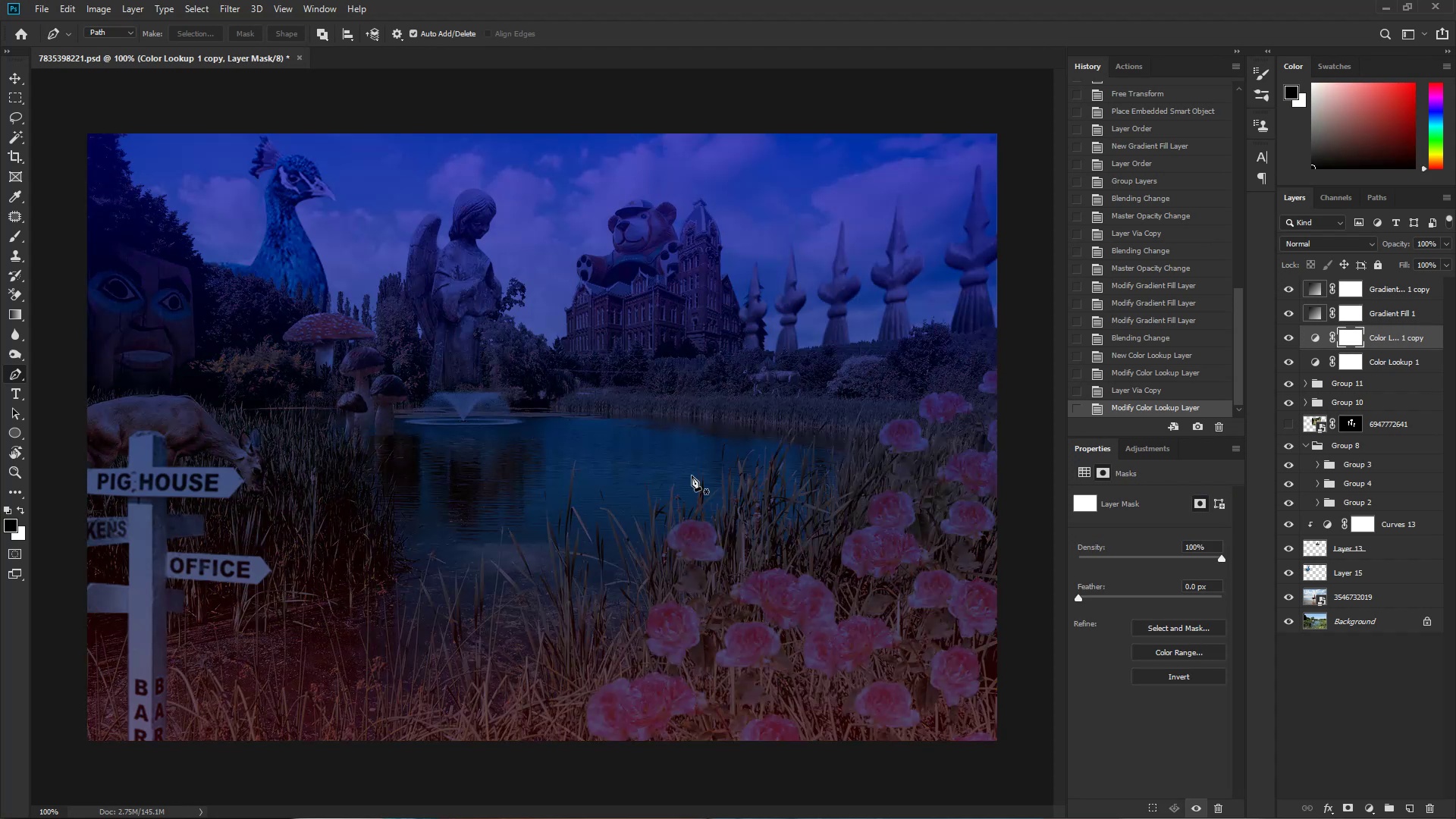 
key(B)
 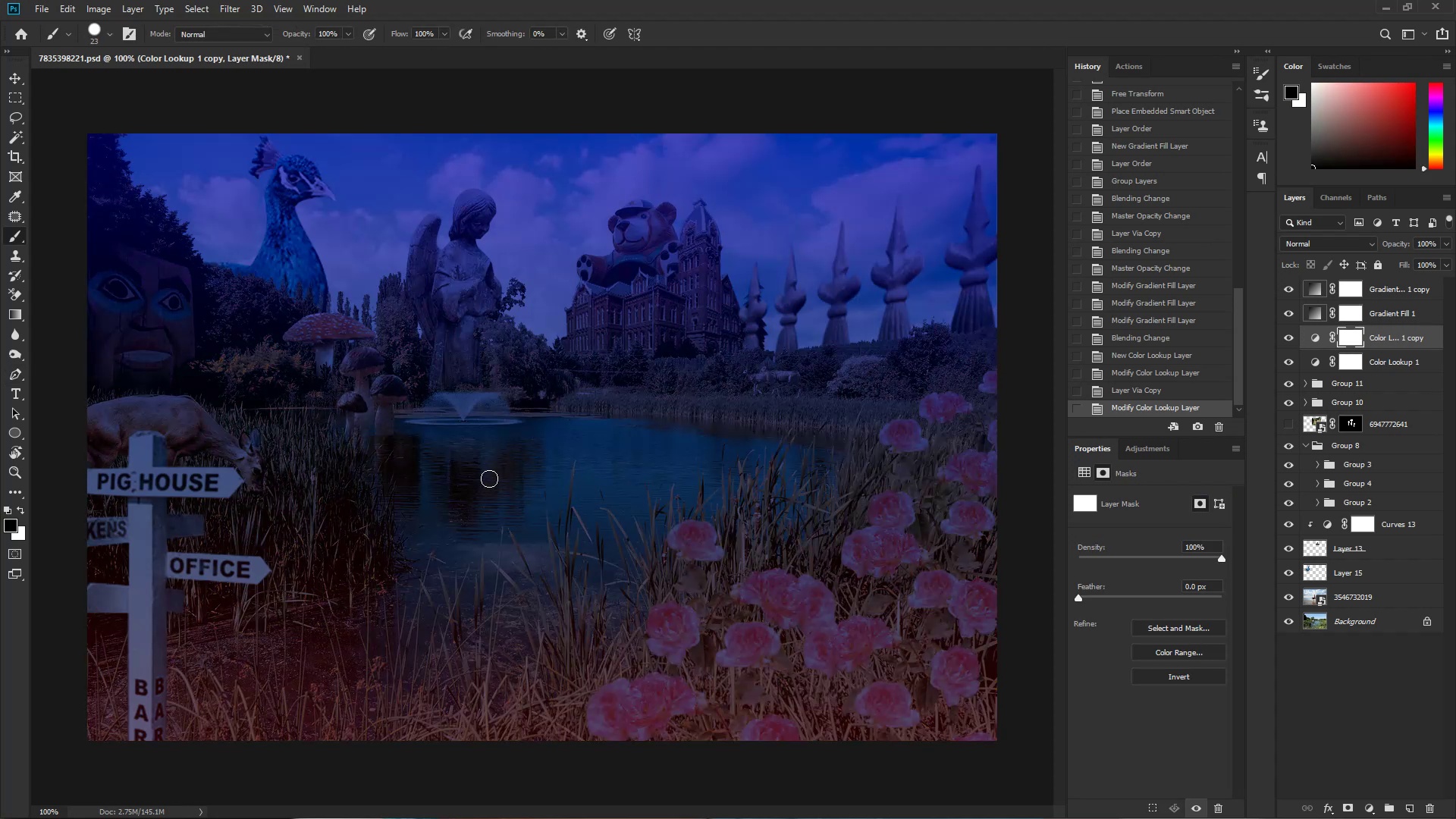 
hold_key(key=AltLeft, duration=1.22)
 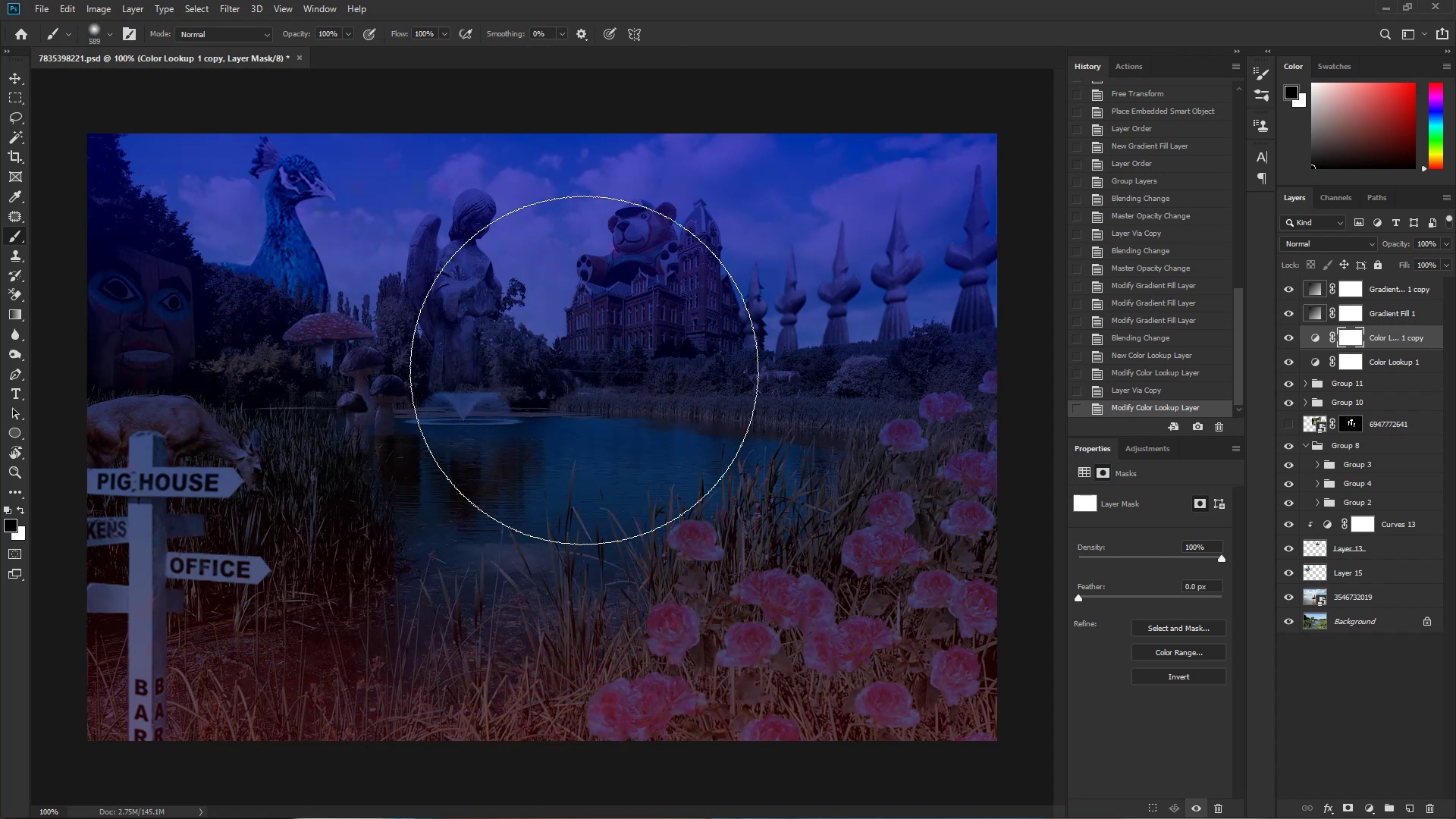 
hold_key(key=AltLeft, duration=0.62)
 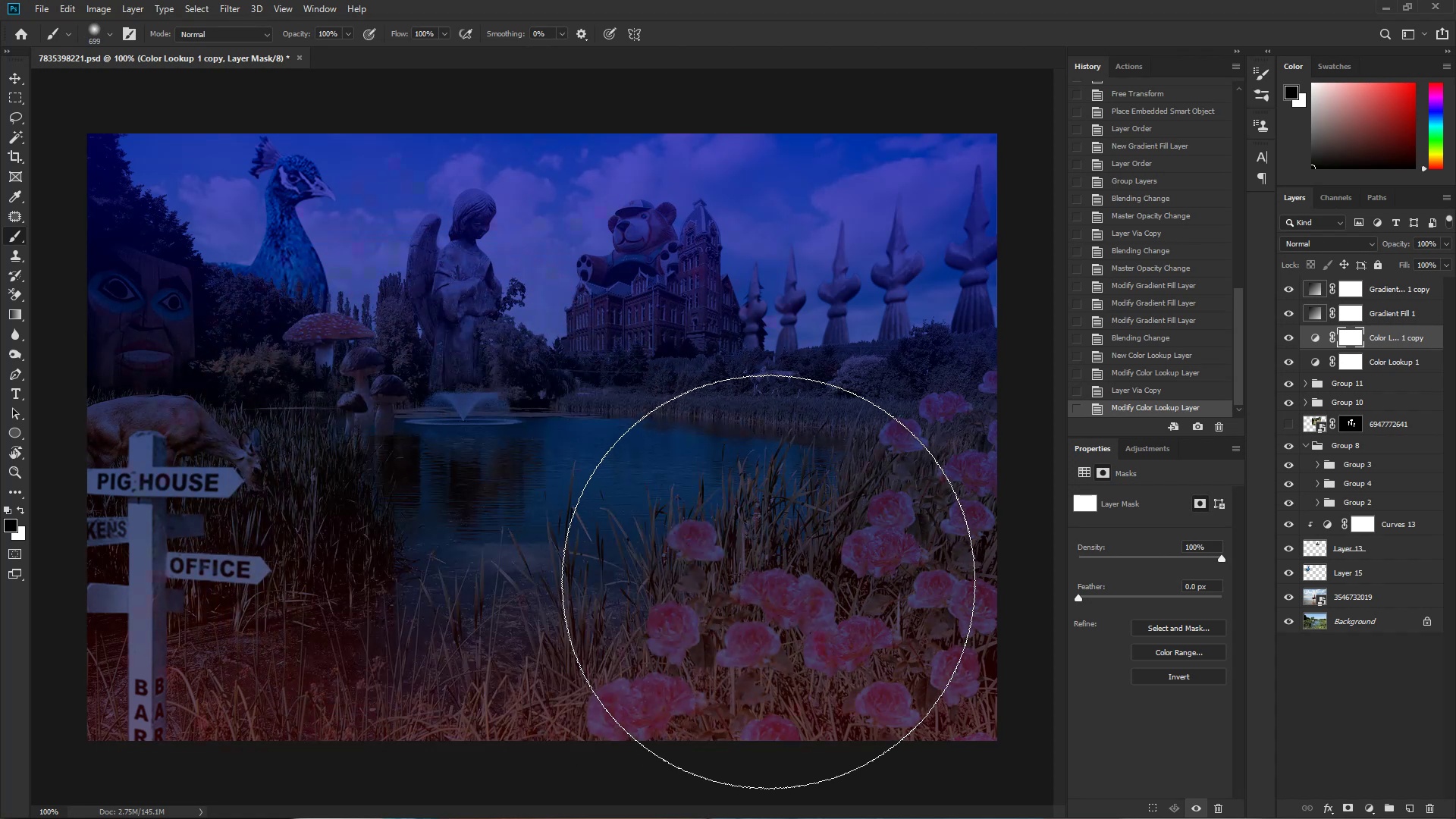 
key(Numpad5)
 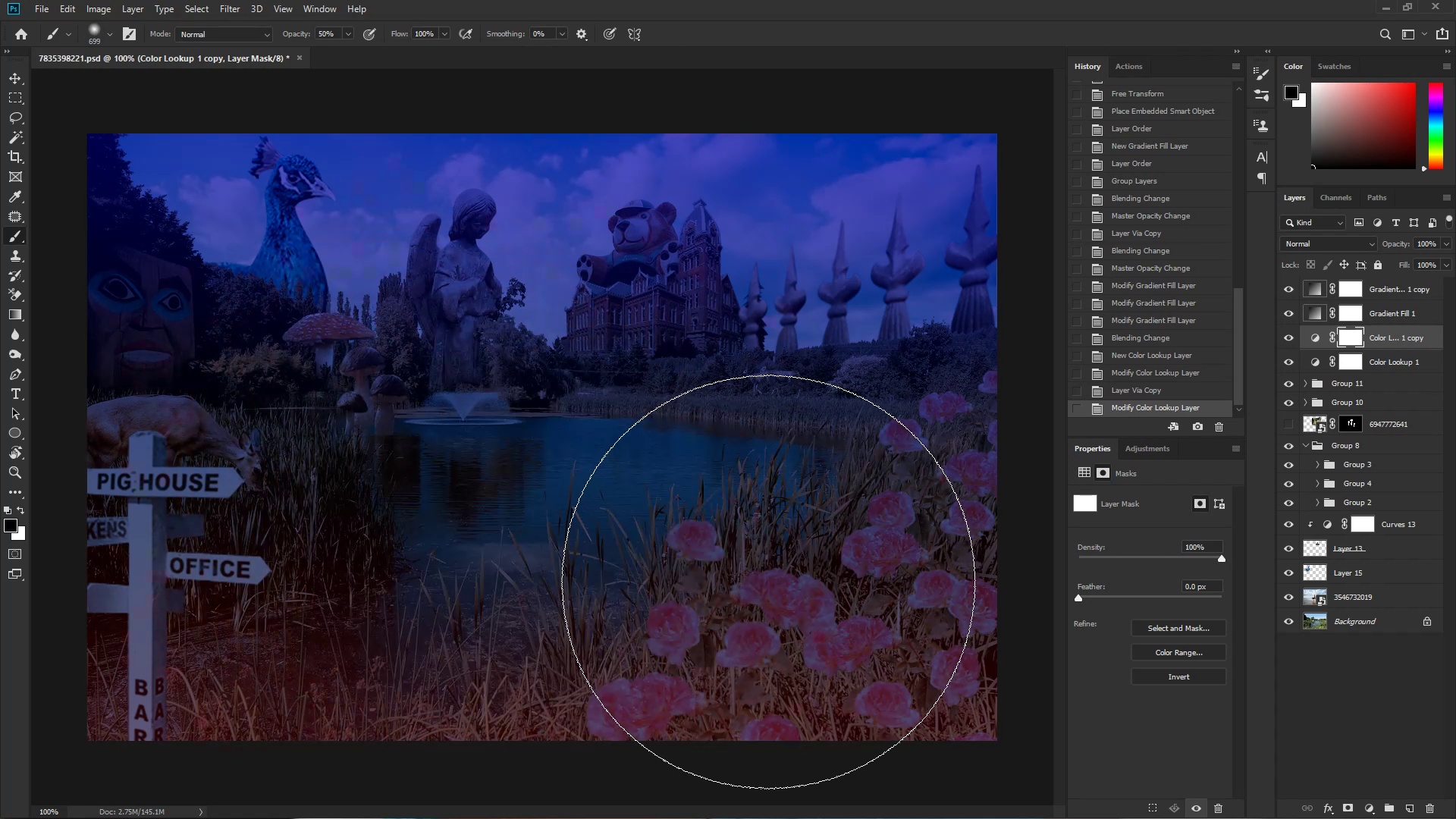 
key(Numpad0)
 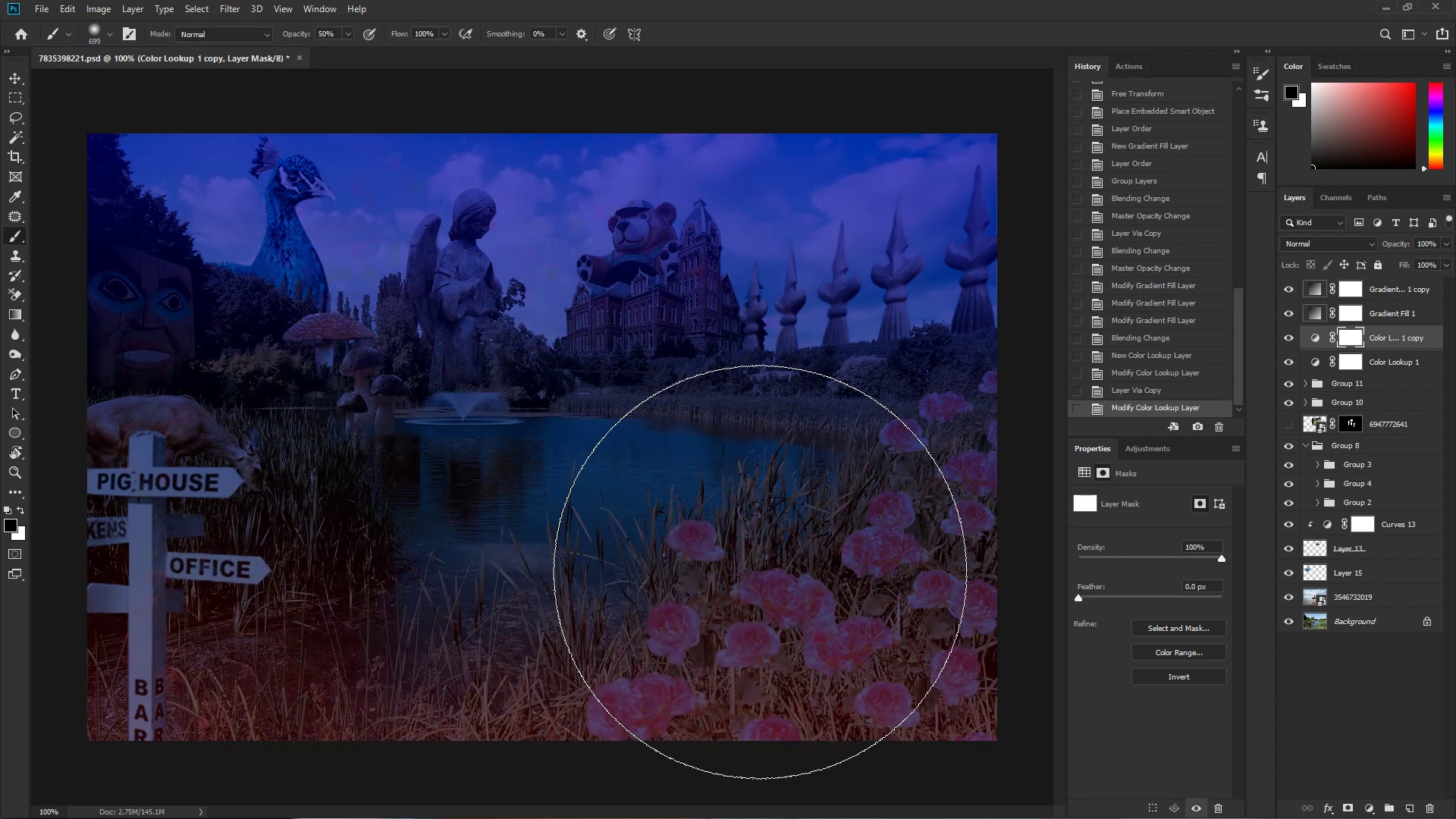 
left_click_drag(start_coordinate=[877, 582], to_coordinate=[794, 582])
 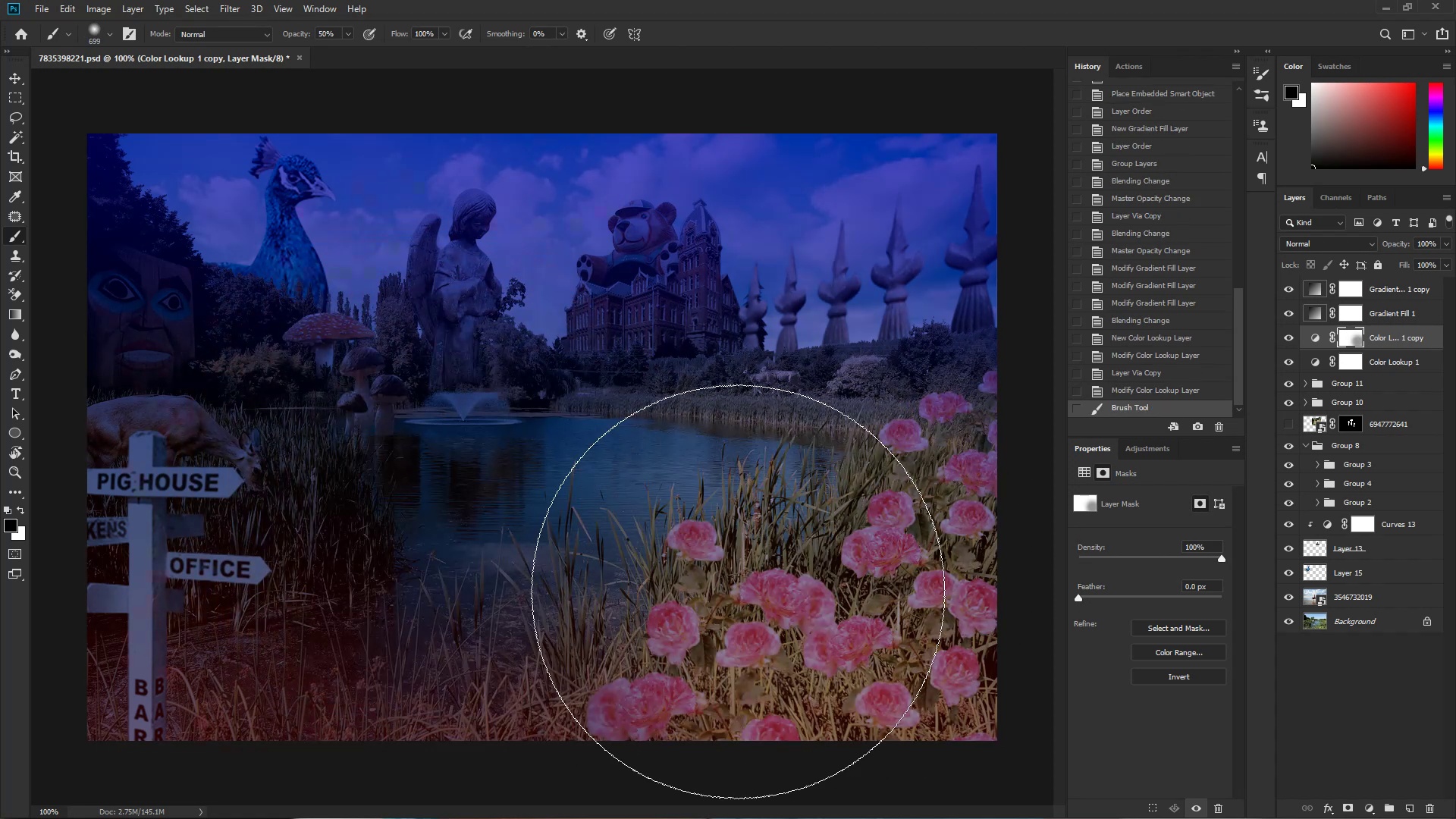 
key(Control+ControlLeft)
 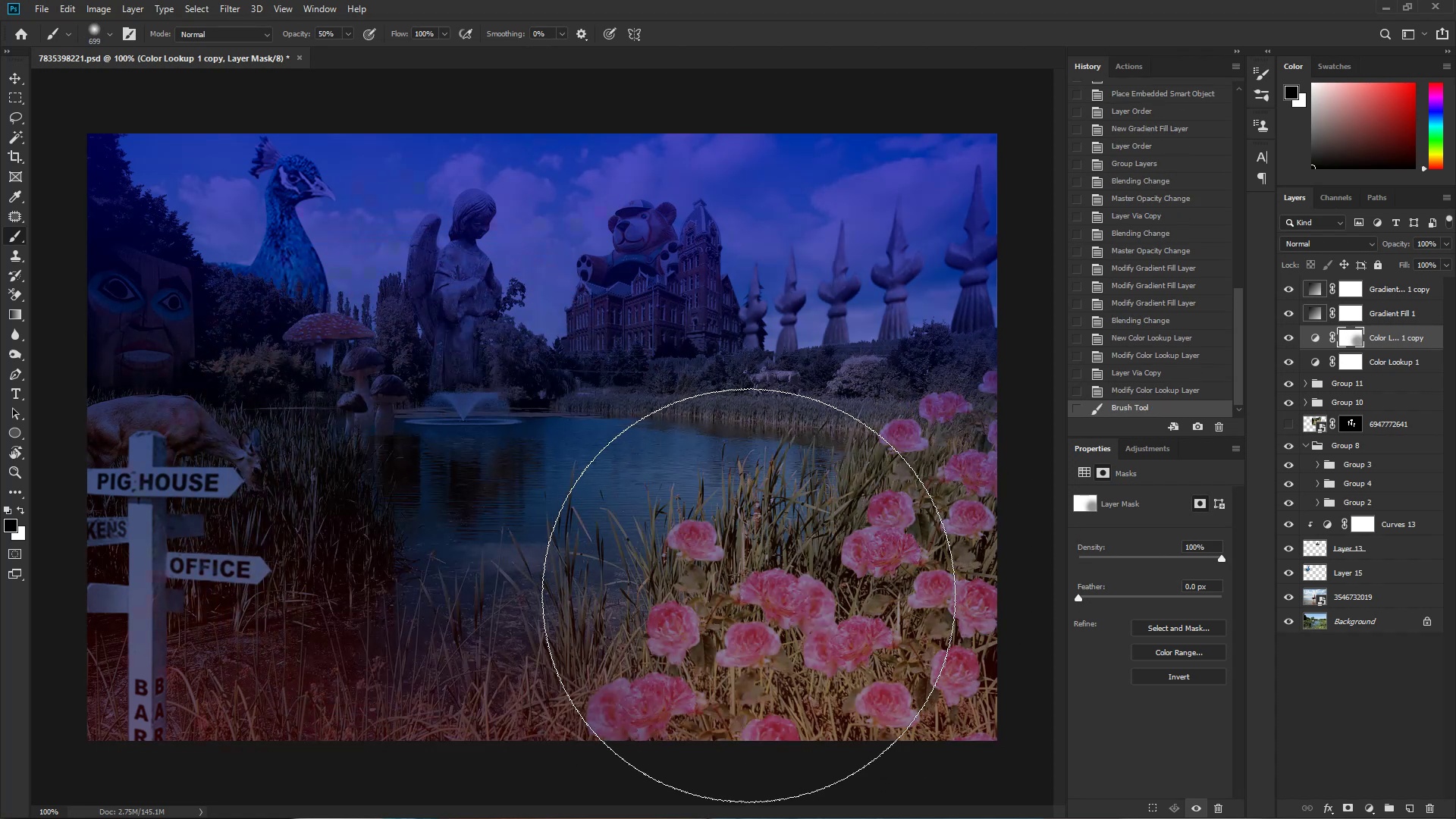 
key(Control+Z)
 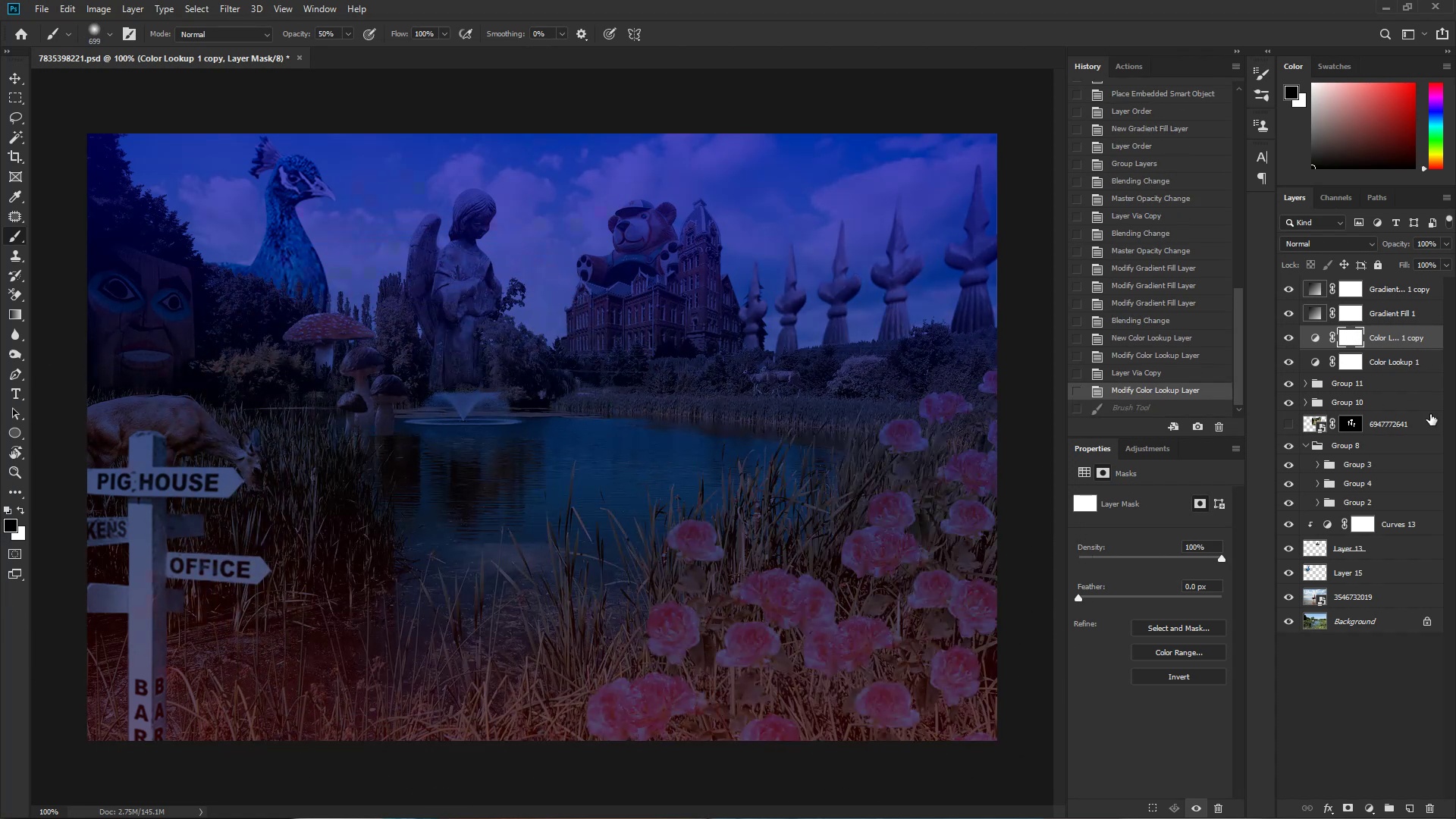 
left_click([1414, 808])
 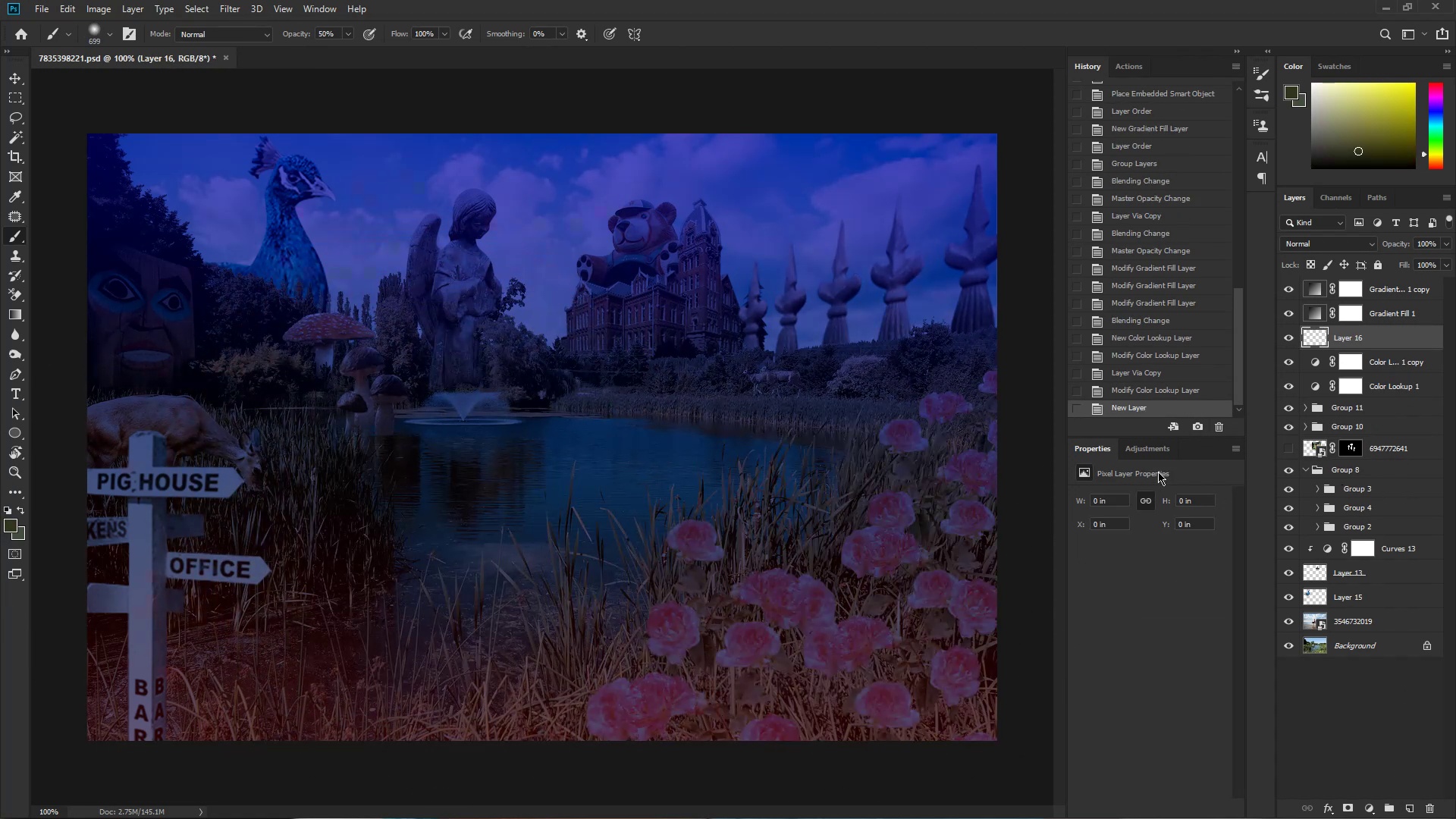 
key(Control+Z)
 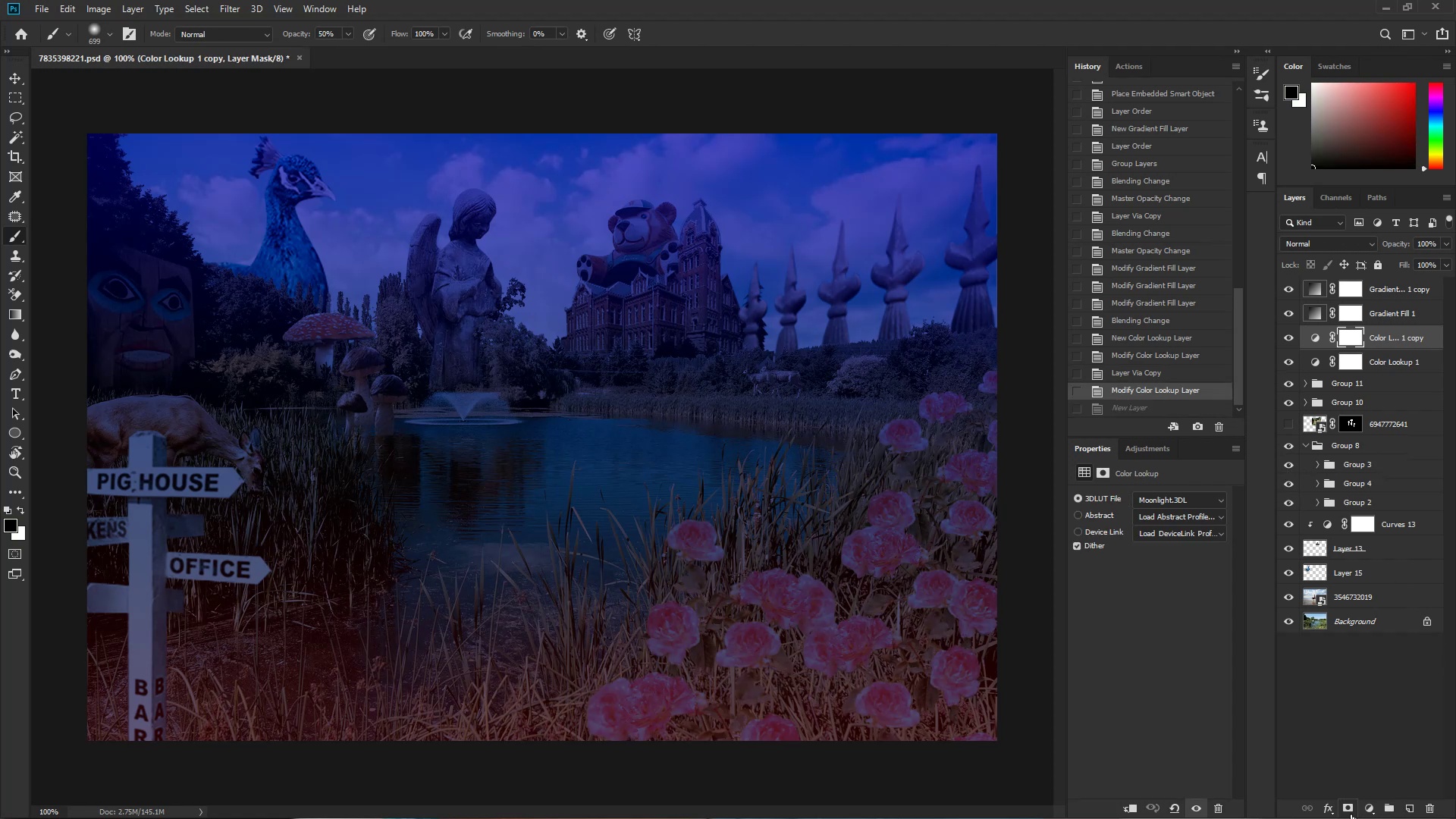 
left_click([1366, 813])
 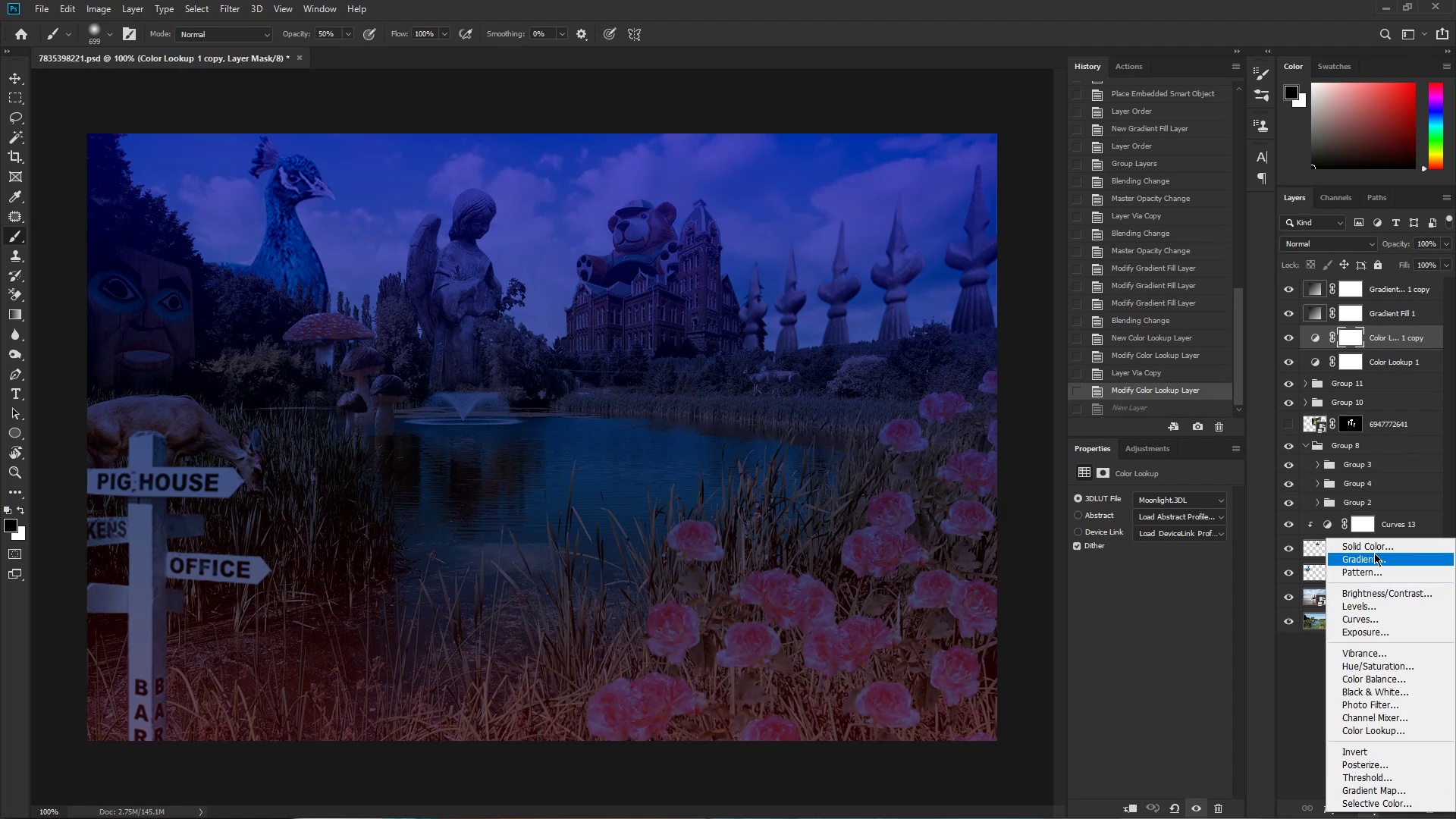 
left_click([1373, 548])
 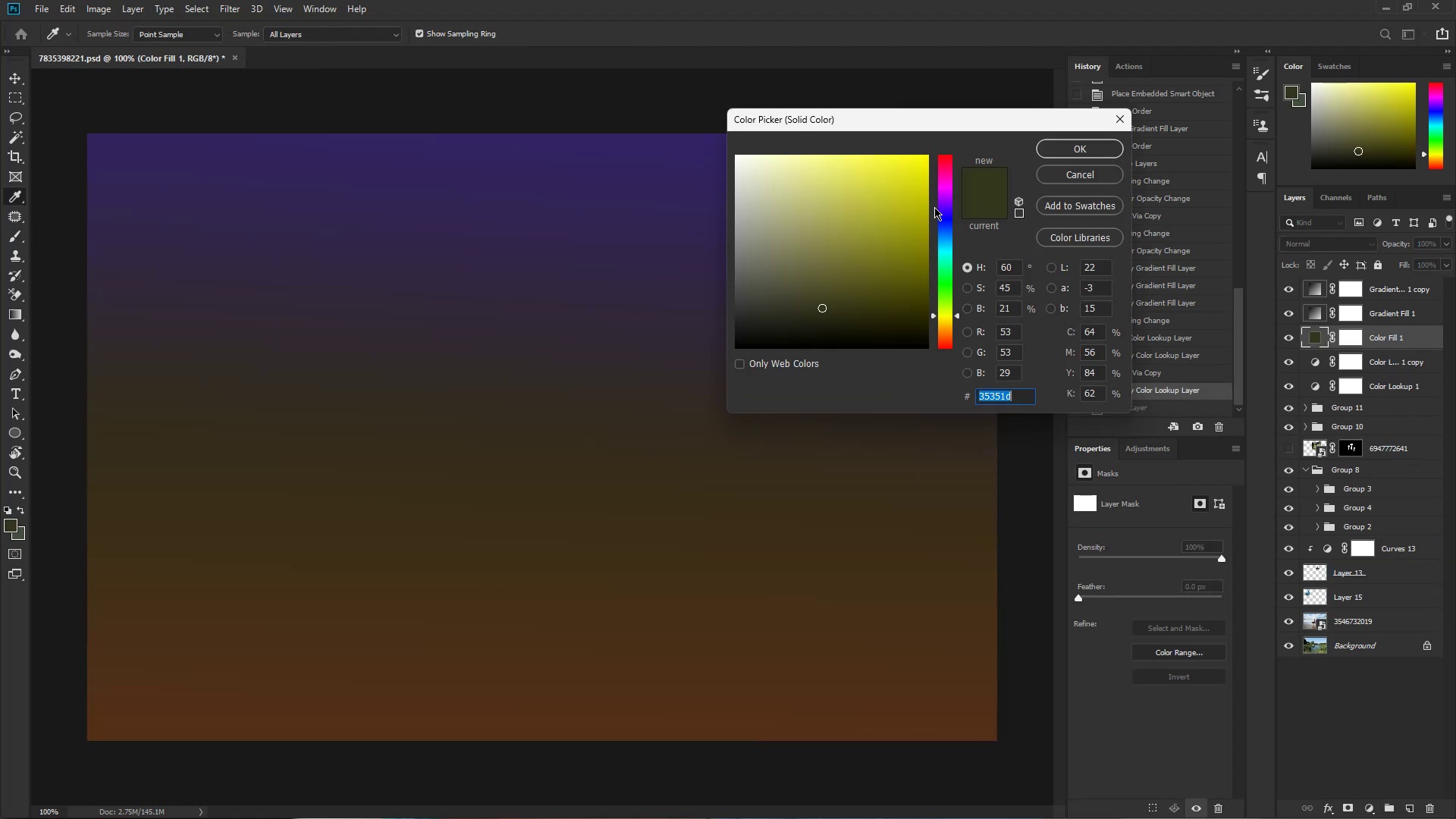 
left_click_drag(start_coordinate=[795, 267], to_coordinate=[724, 366])
 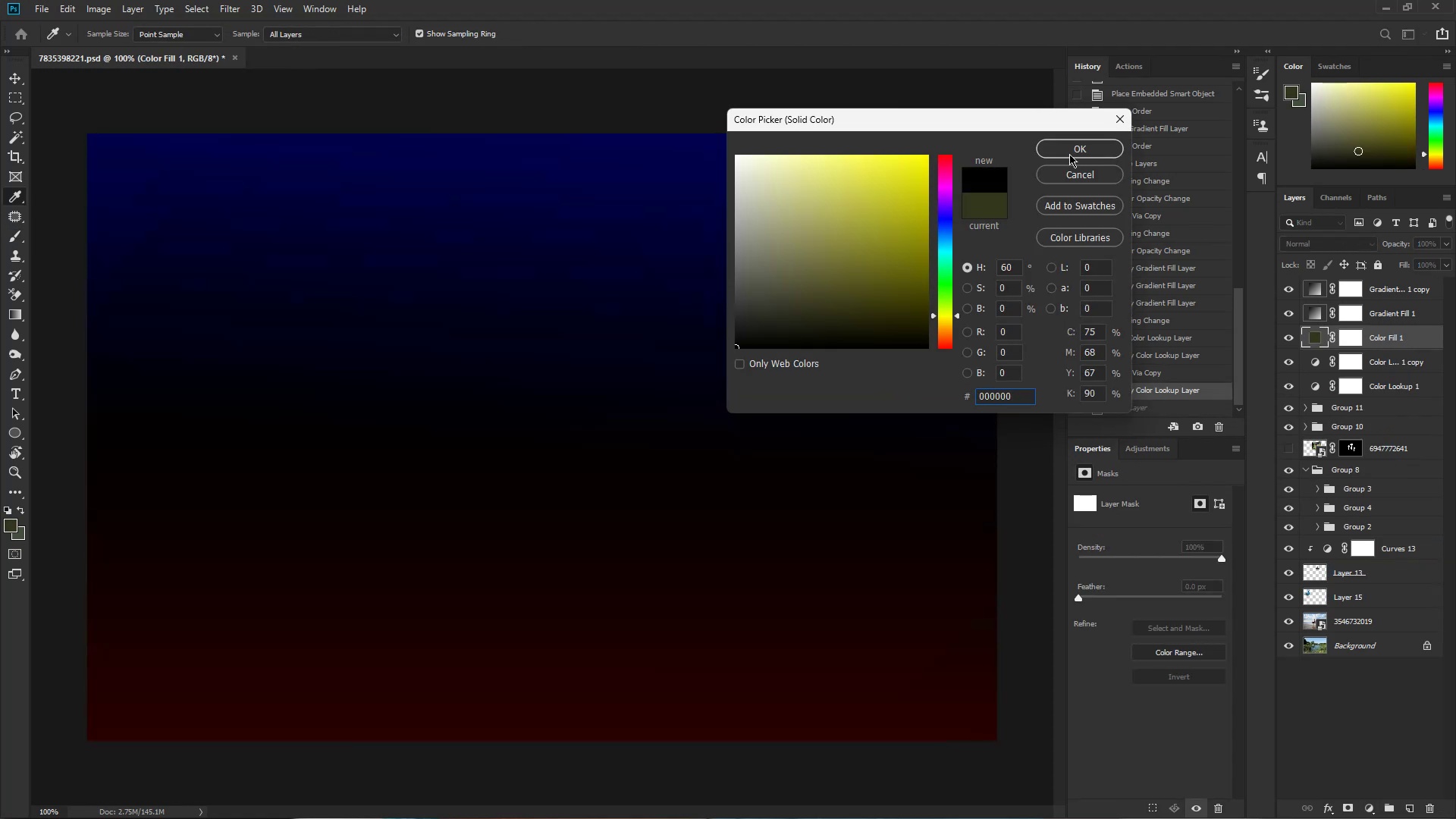 
left_click([1069, 154])
 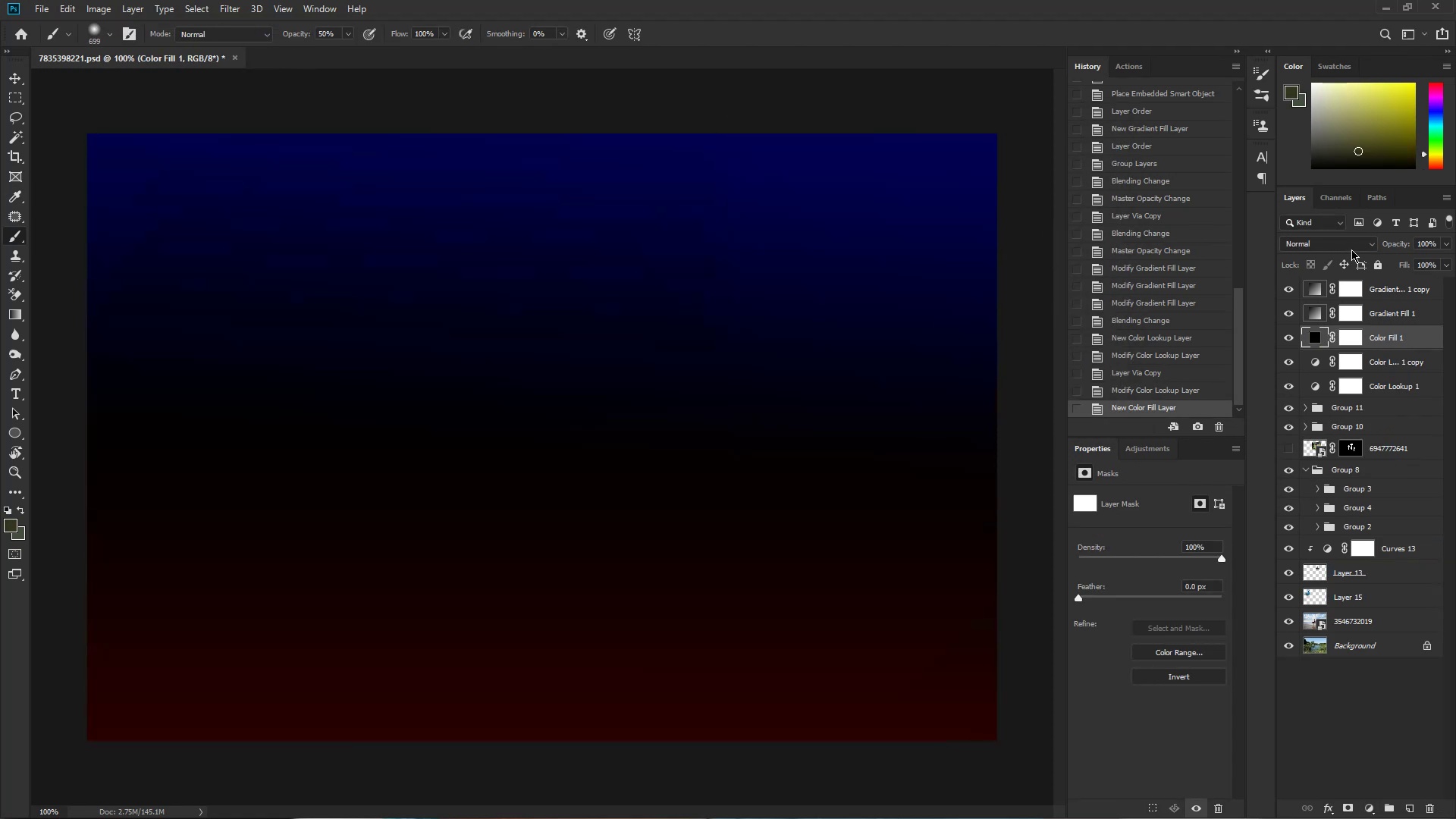 
left_click([1350, 248])
 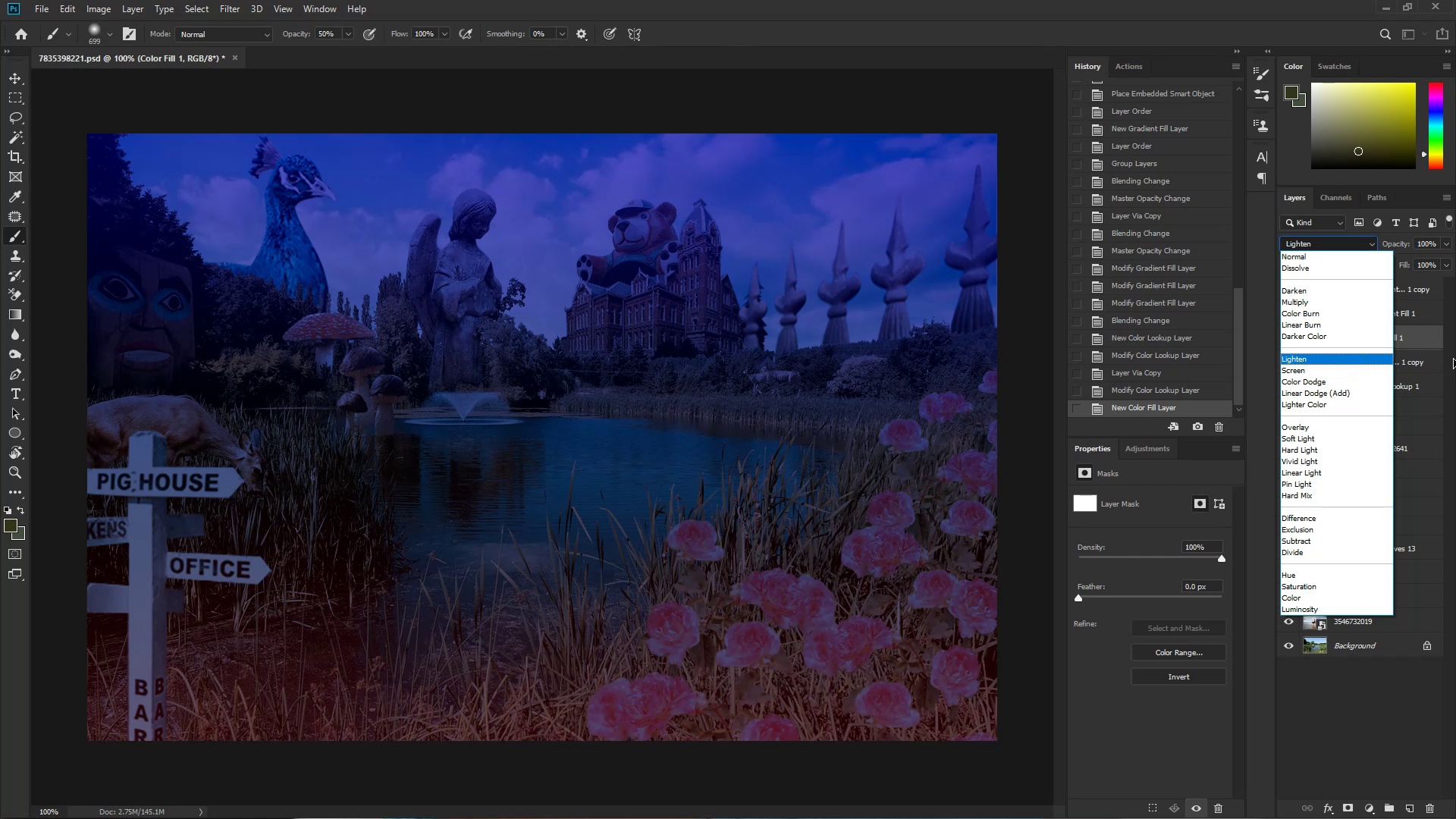 
double_click([1420, 314])
 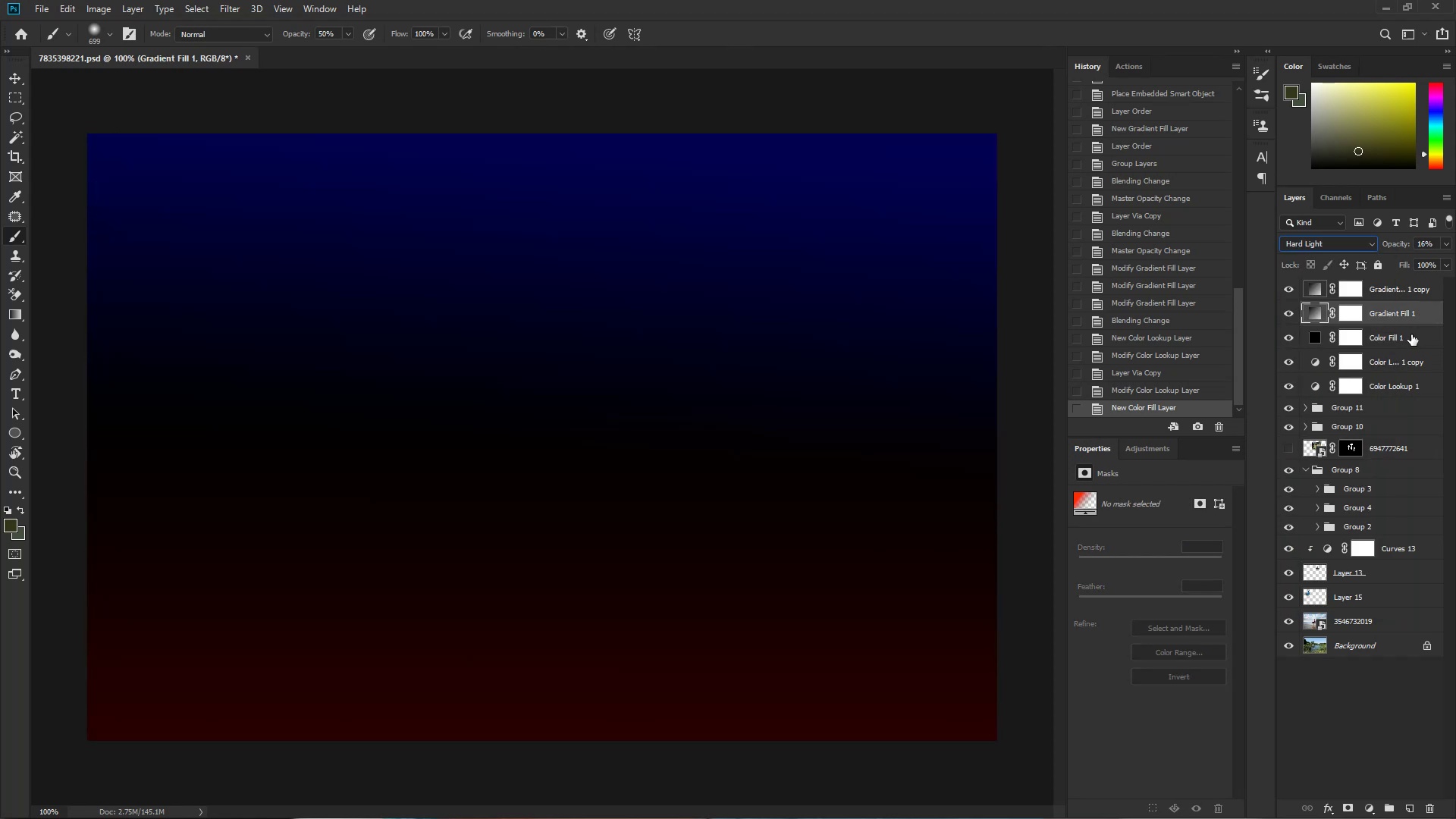 
left_click_drag(start_coordinate=[1391, 337], to_coordinate=[1395, 372])
 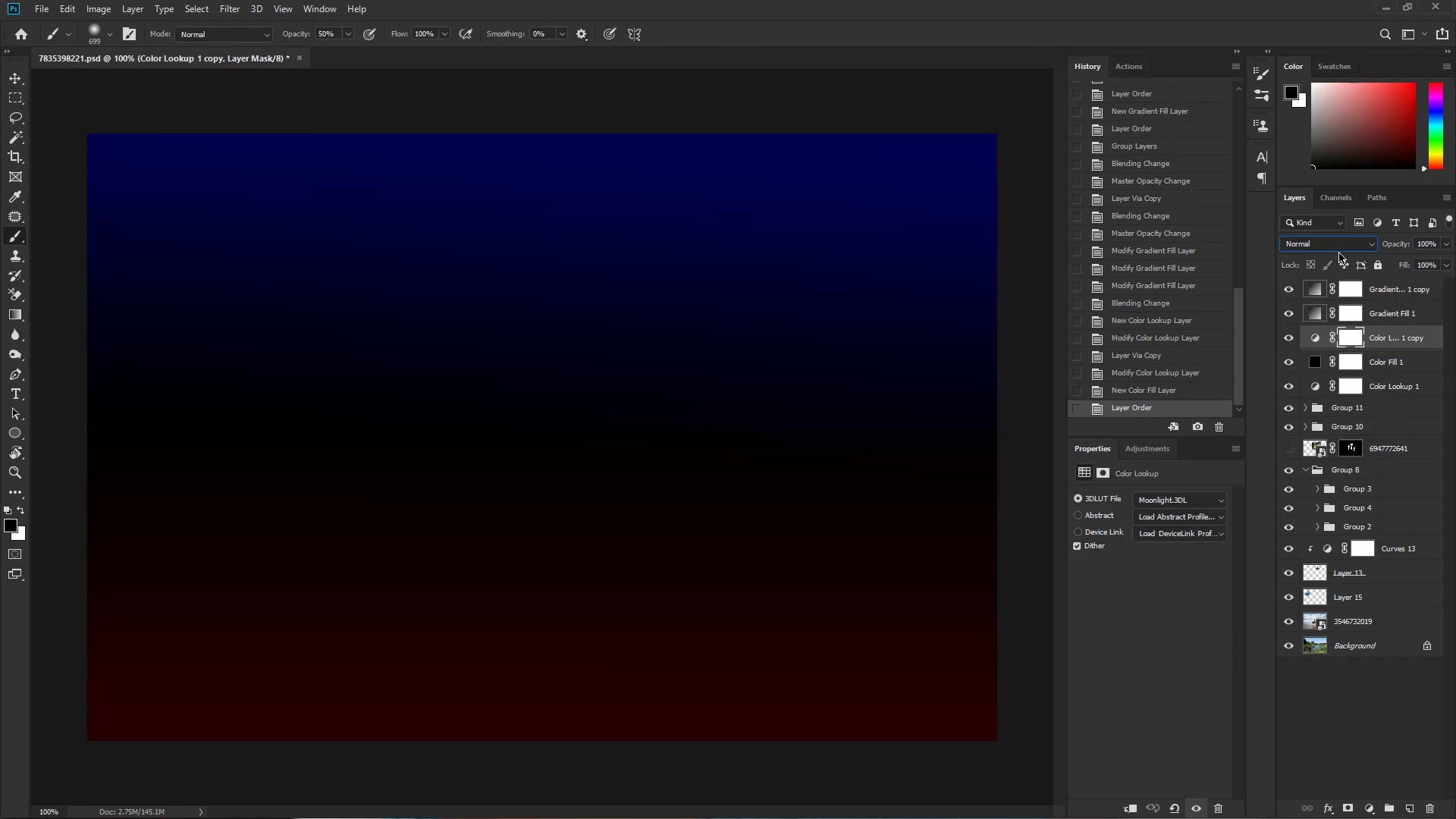 
double_click([1338, 248])
 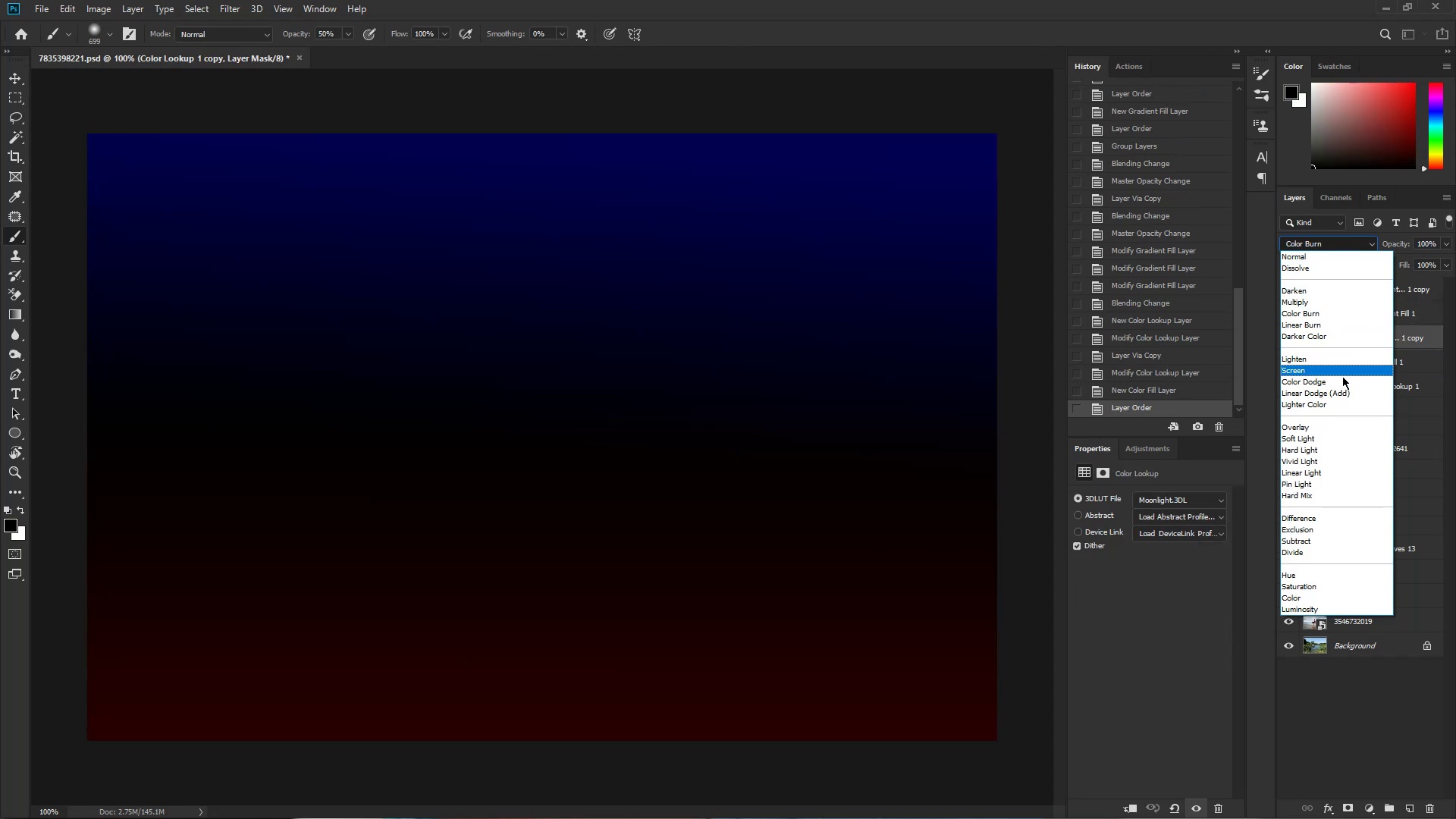 
left_click([1351, 428])
 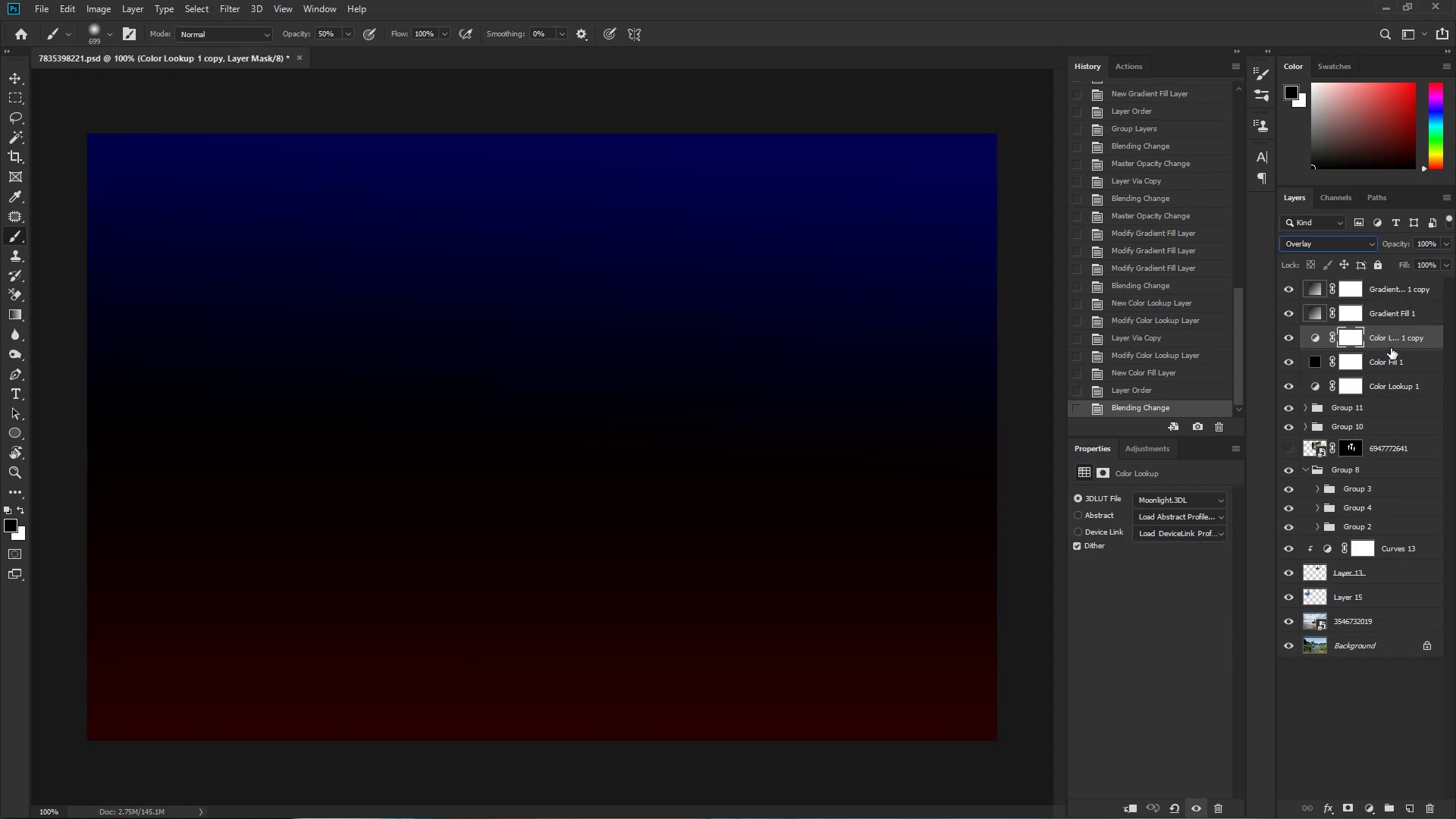 
left_click([1392, 357])
 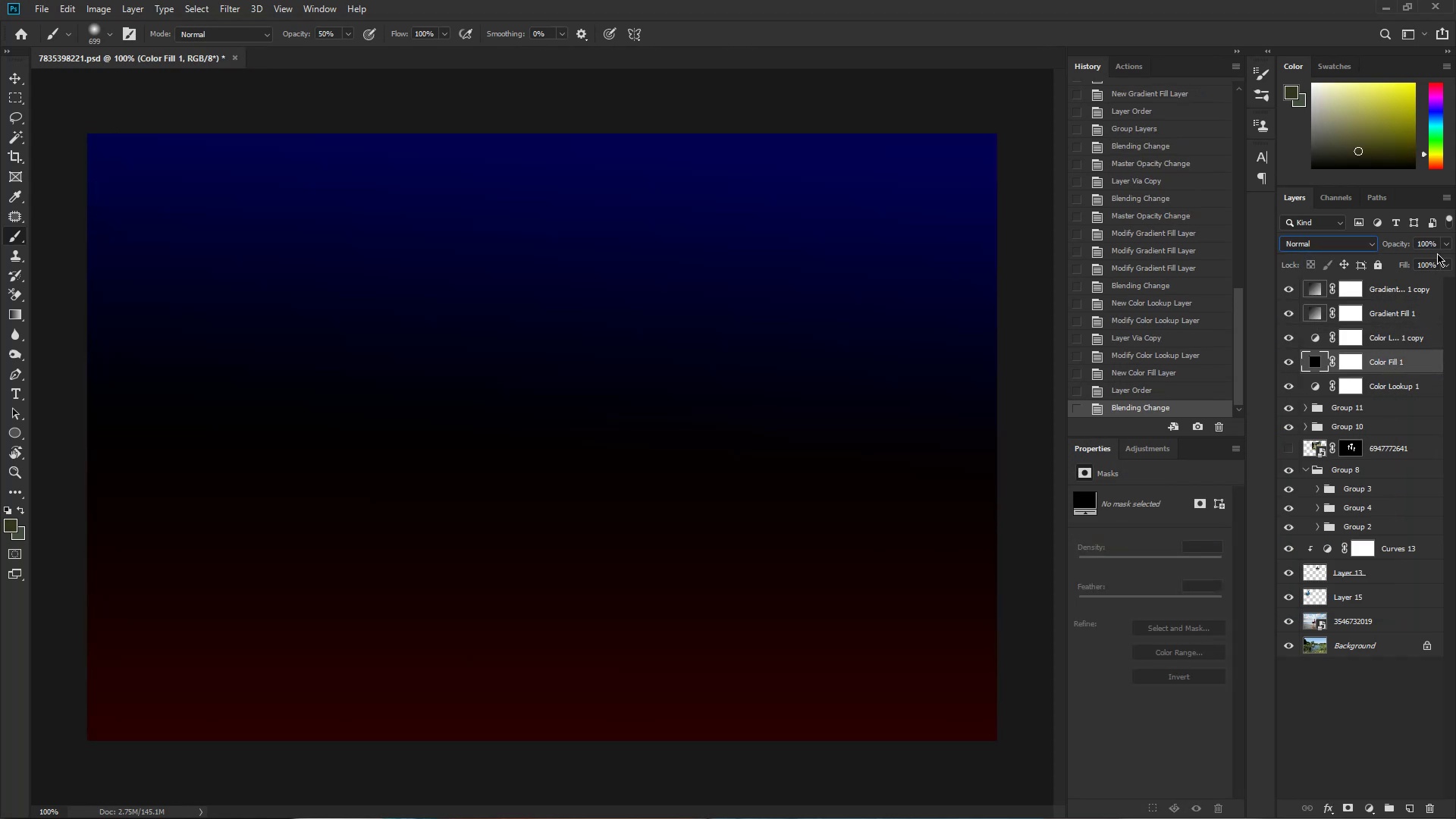 
left_click([1447, 246])
 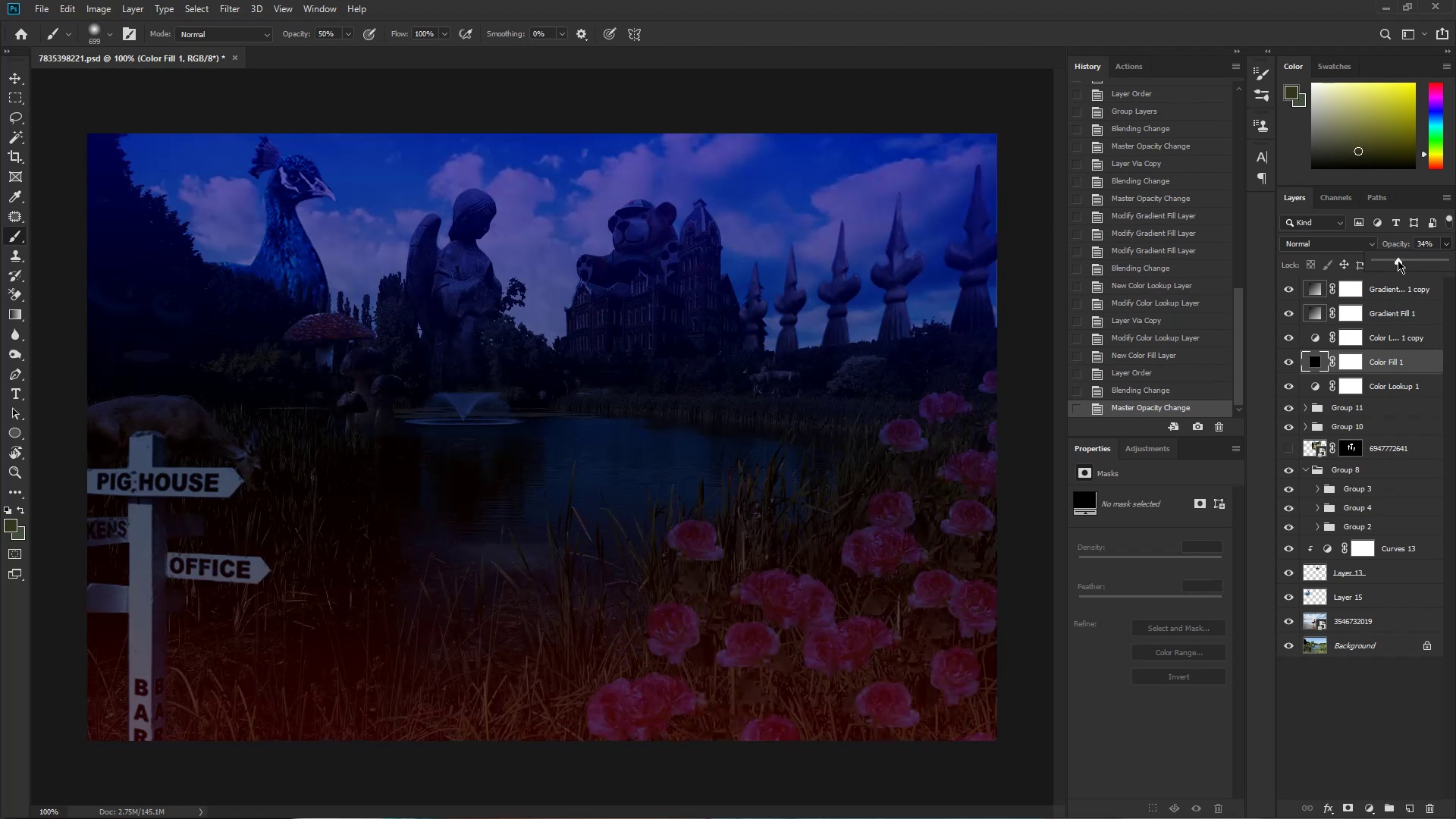 
left_click([1398, 260])
 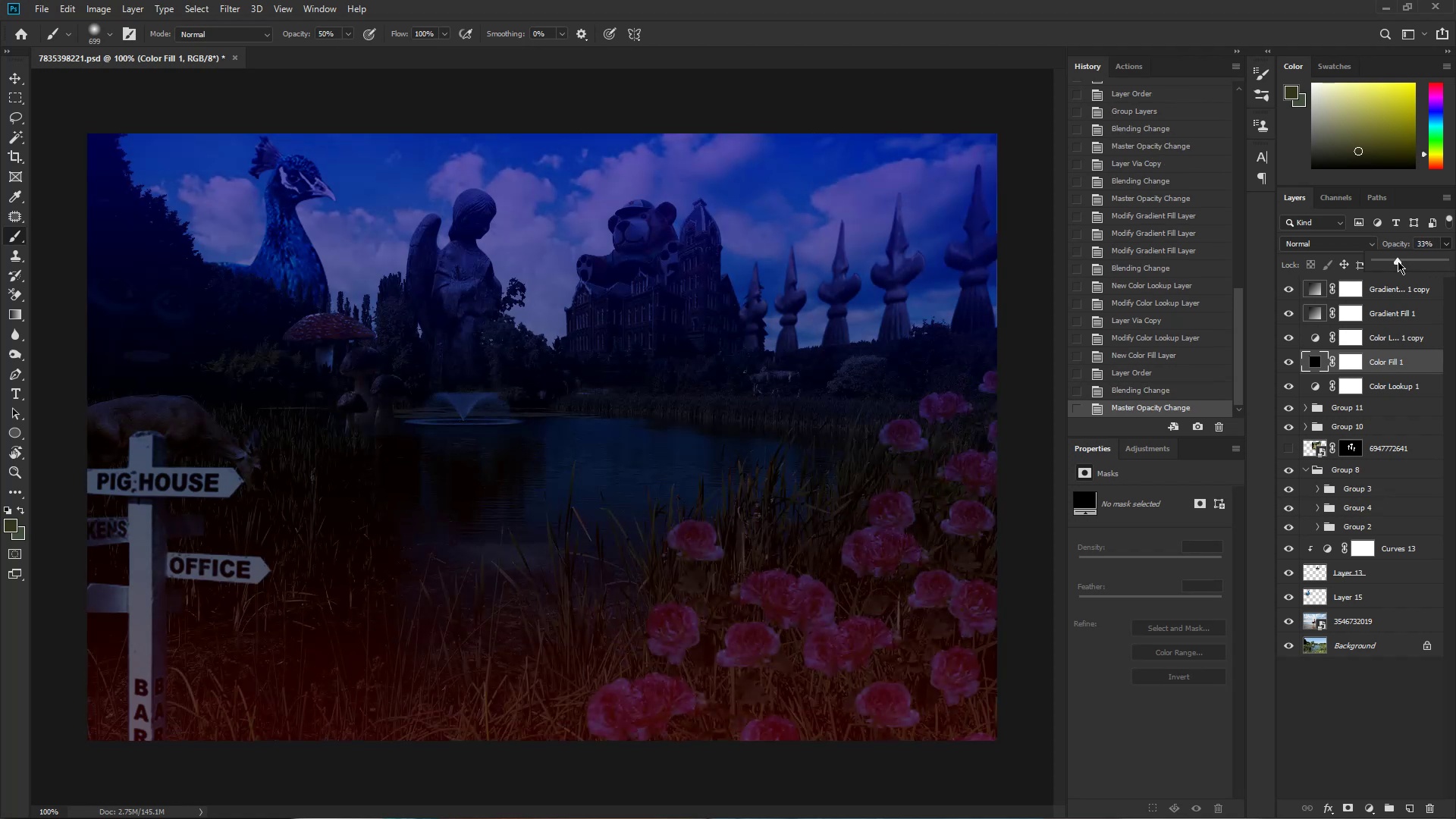 
left_click_drag(start_coordinate=[1398, 262], to_coordinate=[1391, 264])
 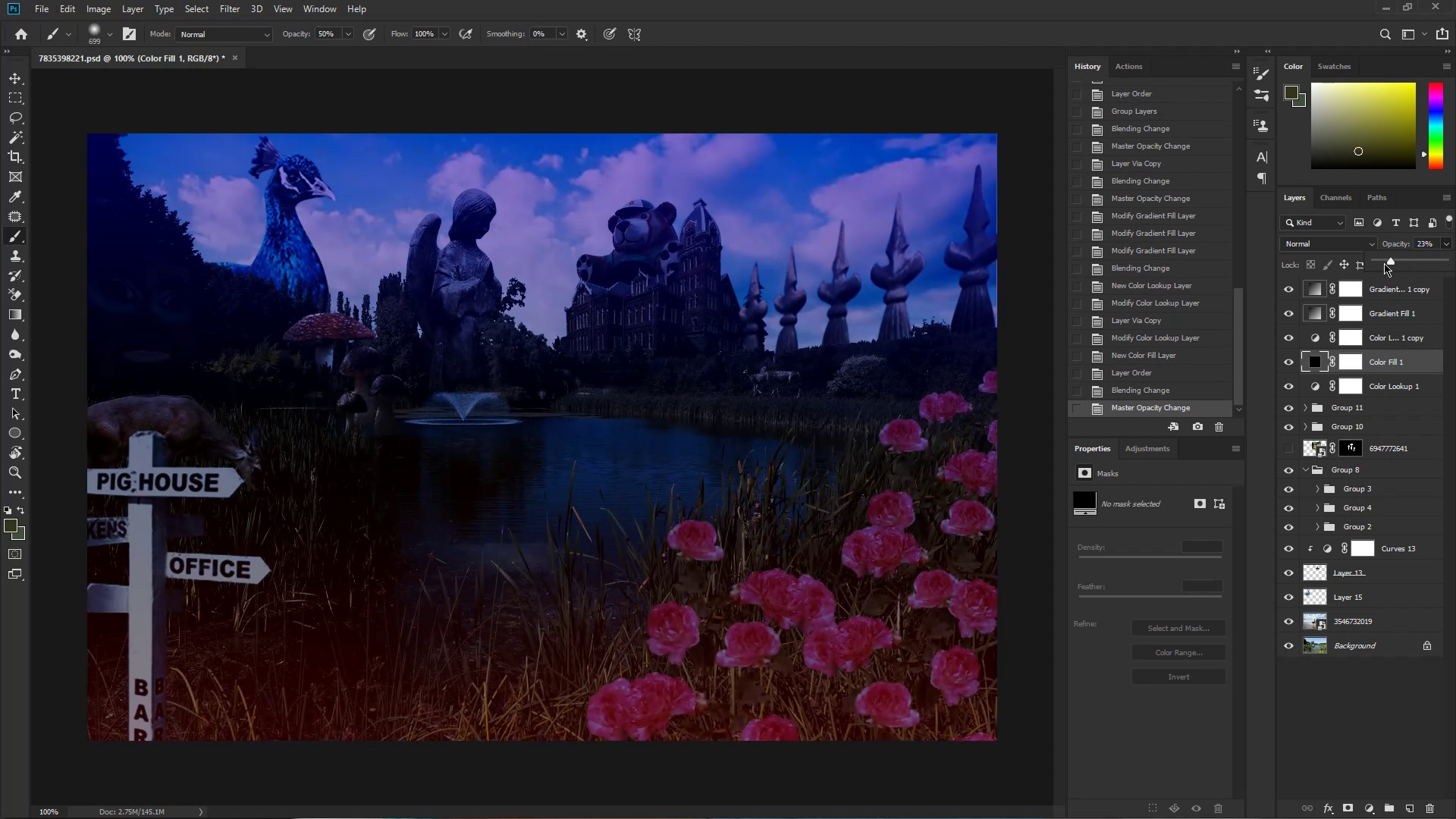 
left_click([1382, 262])
 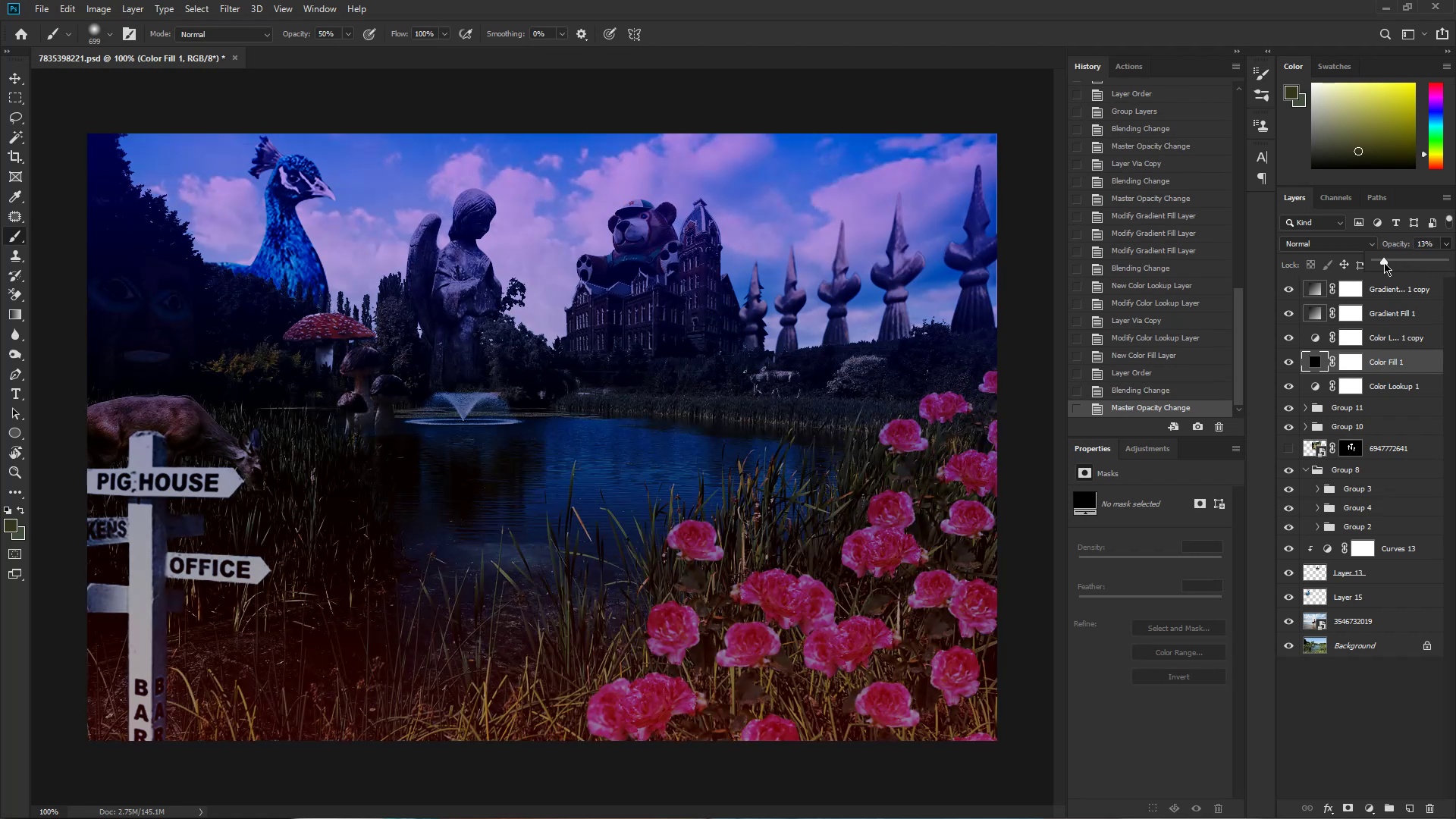 
left_click([1410, 357])
 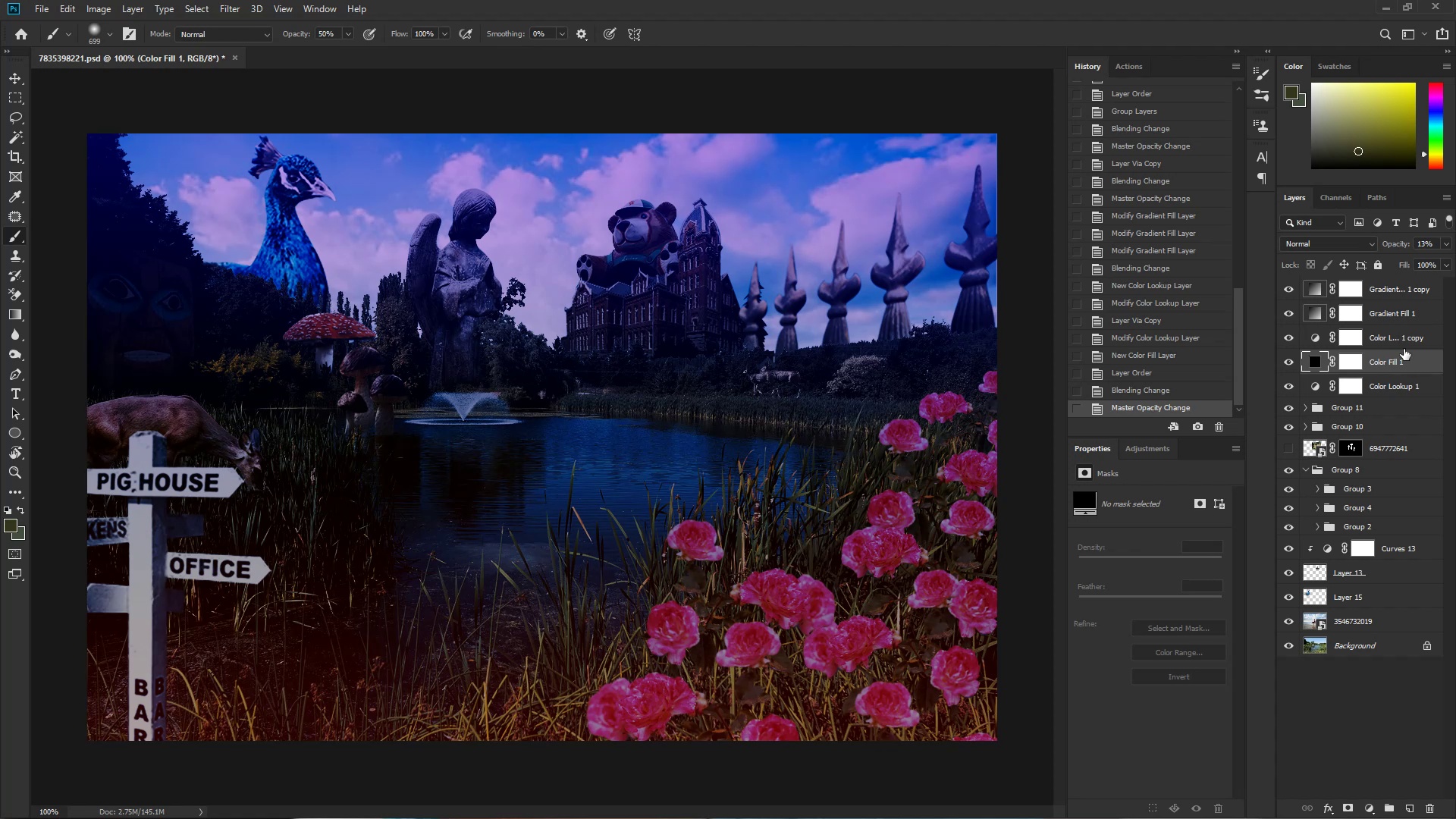 
left_click([1404, 334])
 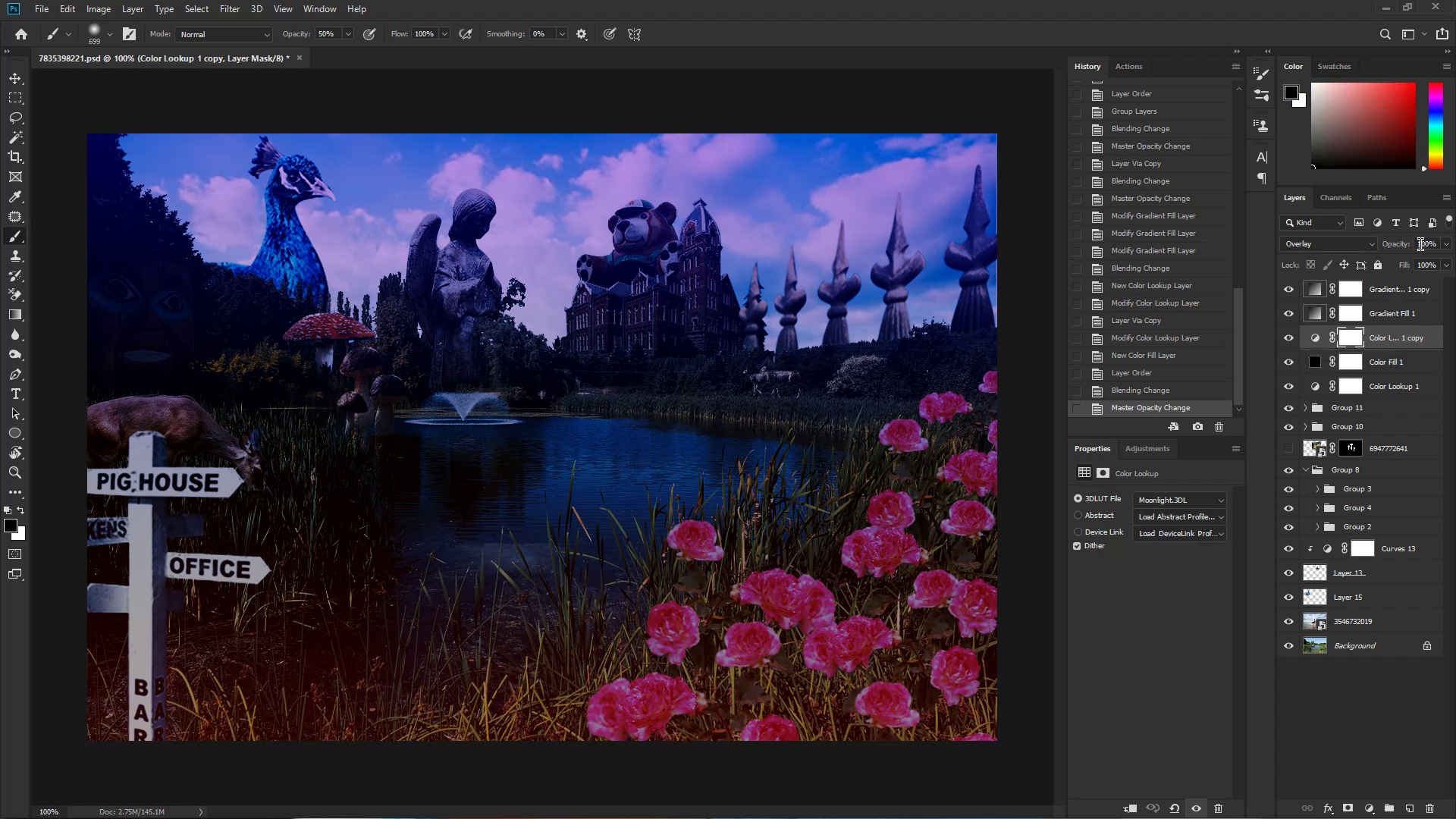 
left_click([1442, 247])
 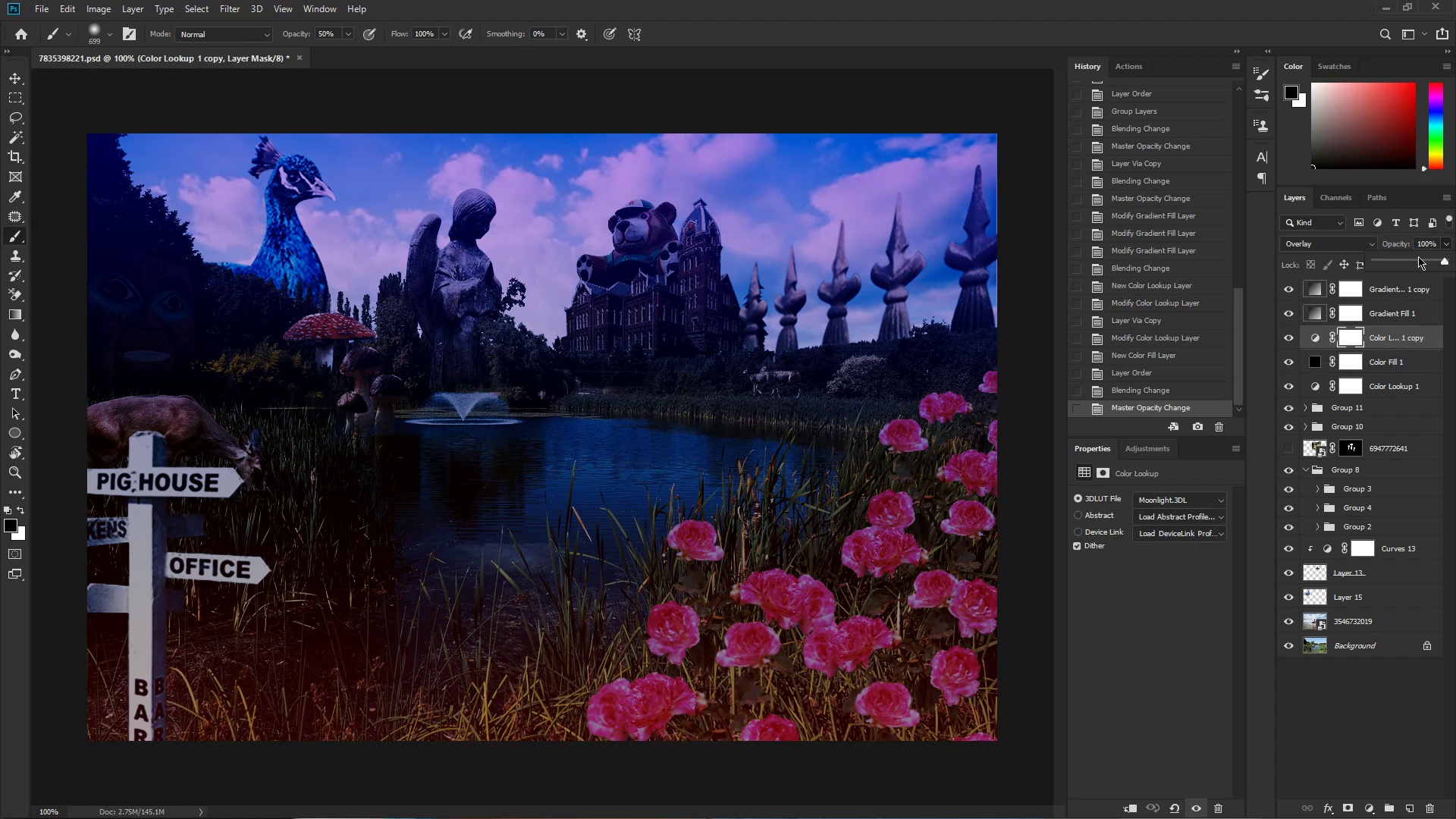 
left_click([1411, 262])
 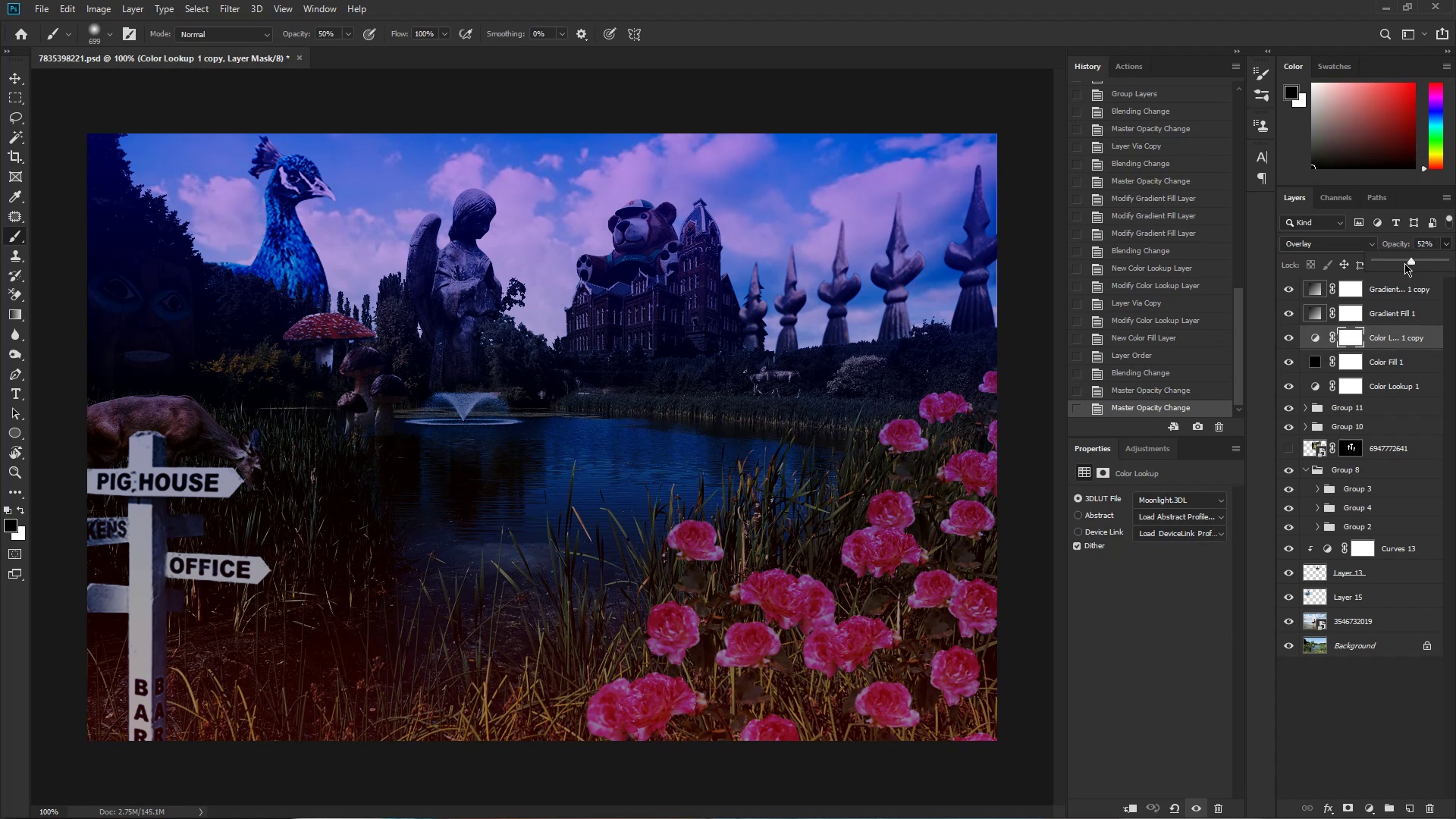 
double_click([1403, 263])
 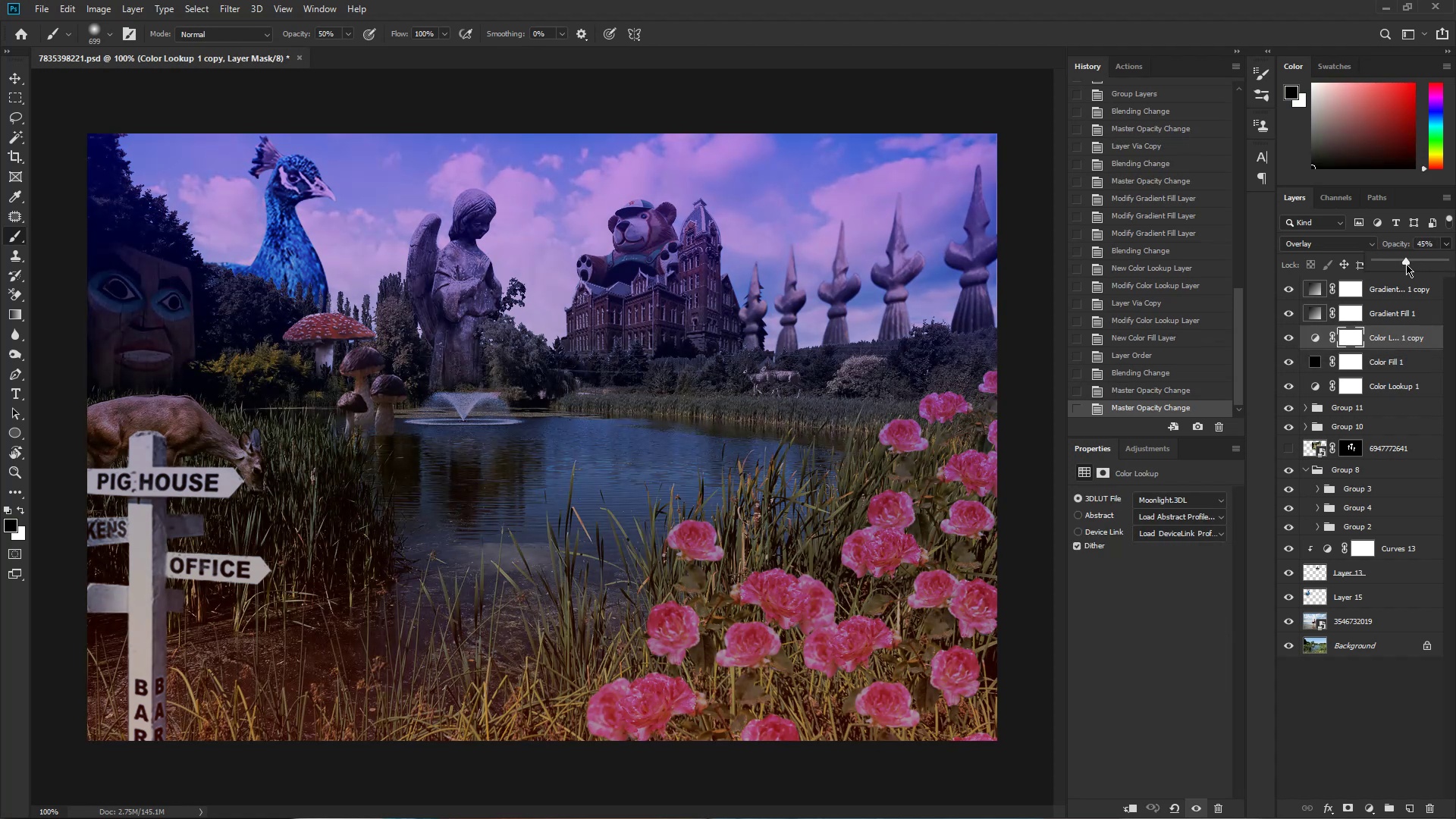 
double_click([1410, 265])
 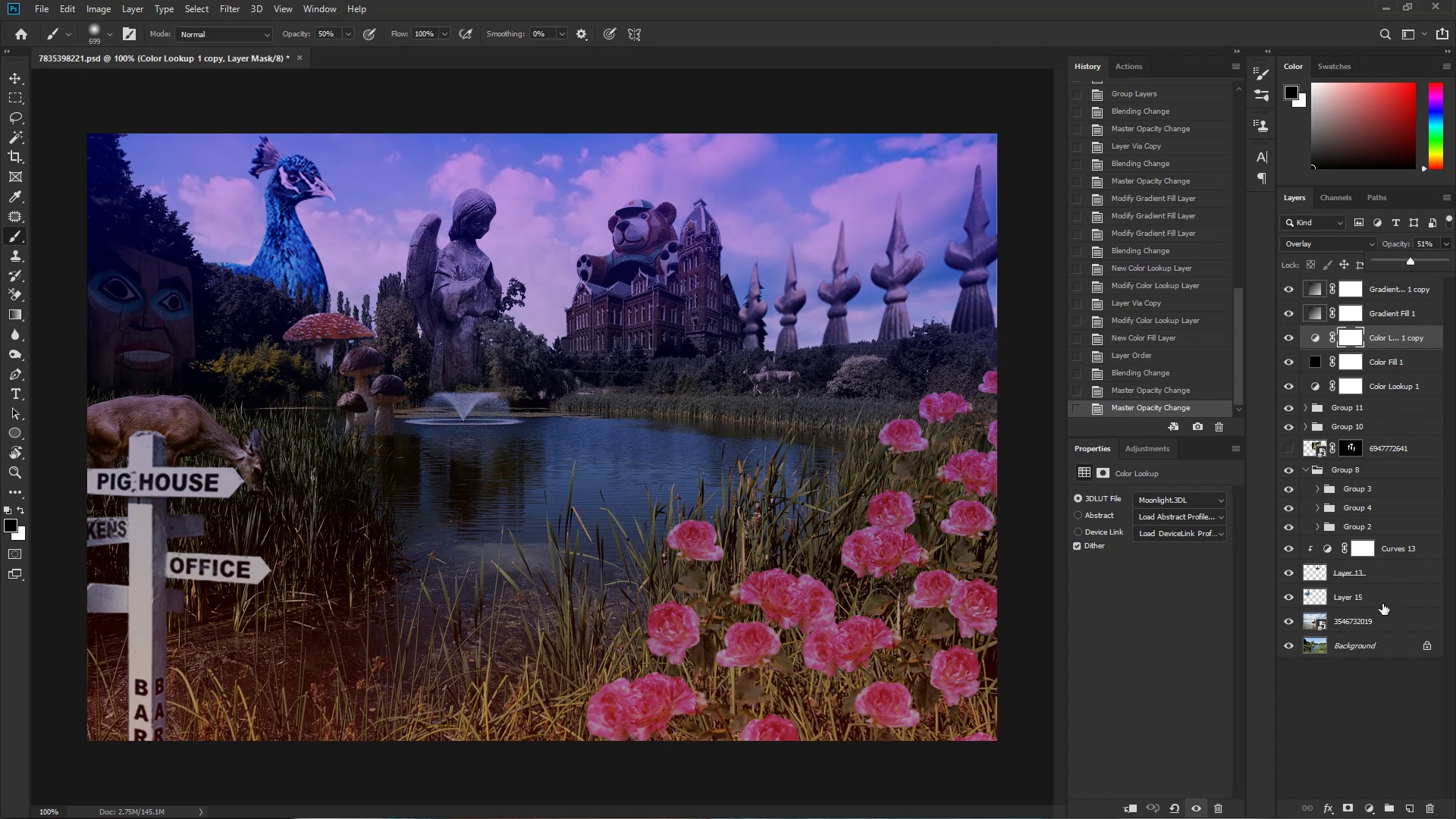 
wait(7.63)
 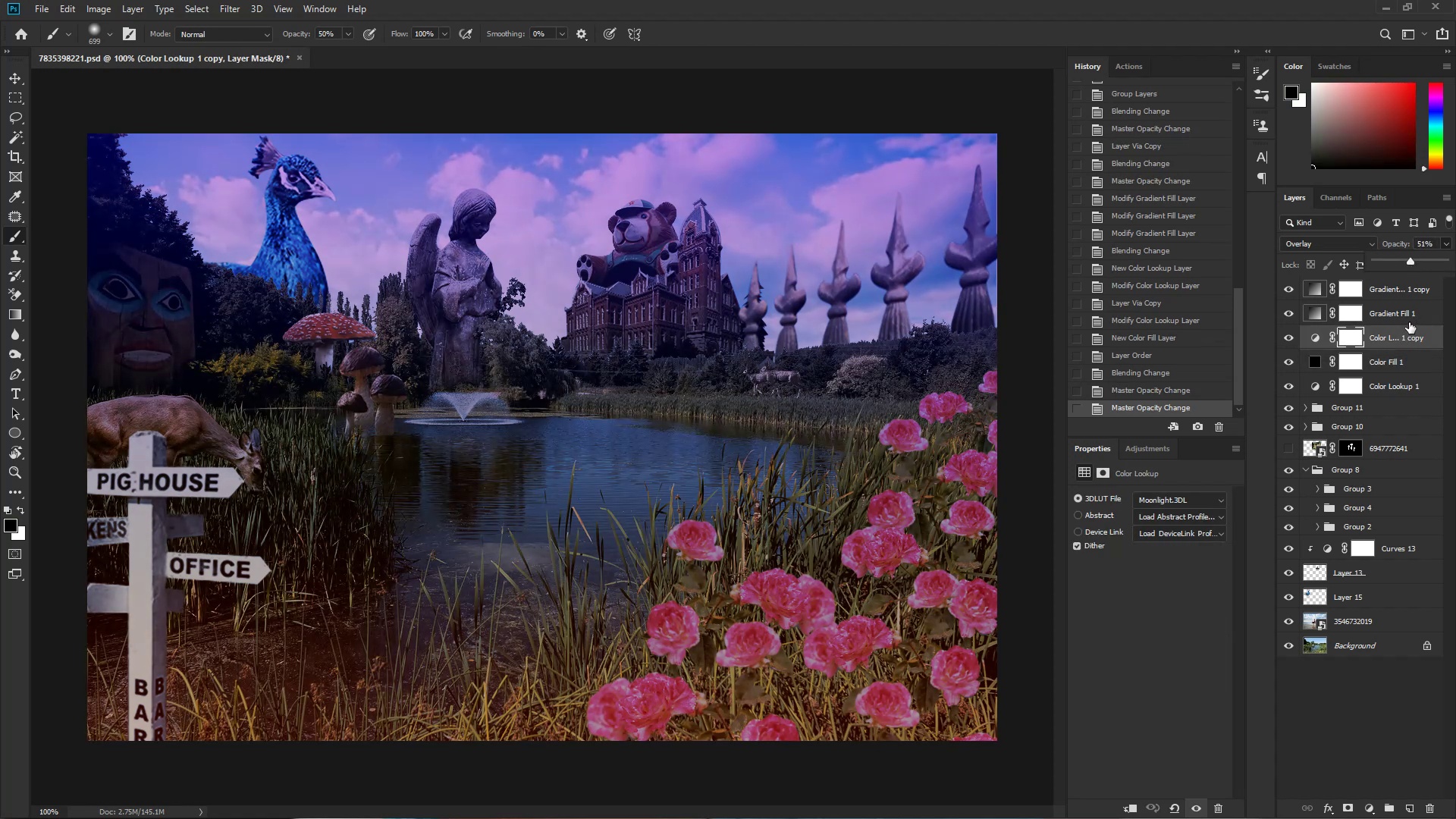 
left_click([1384, 626])
 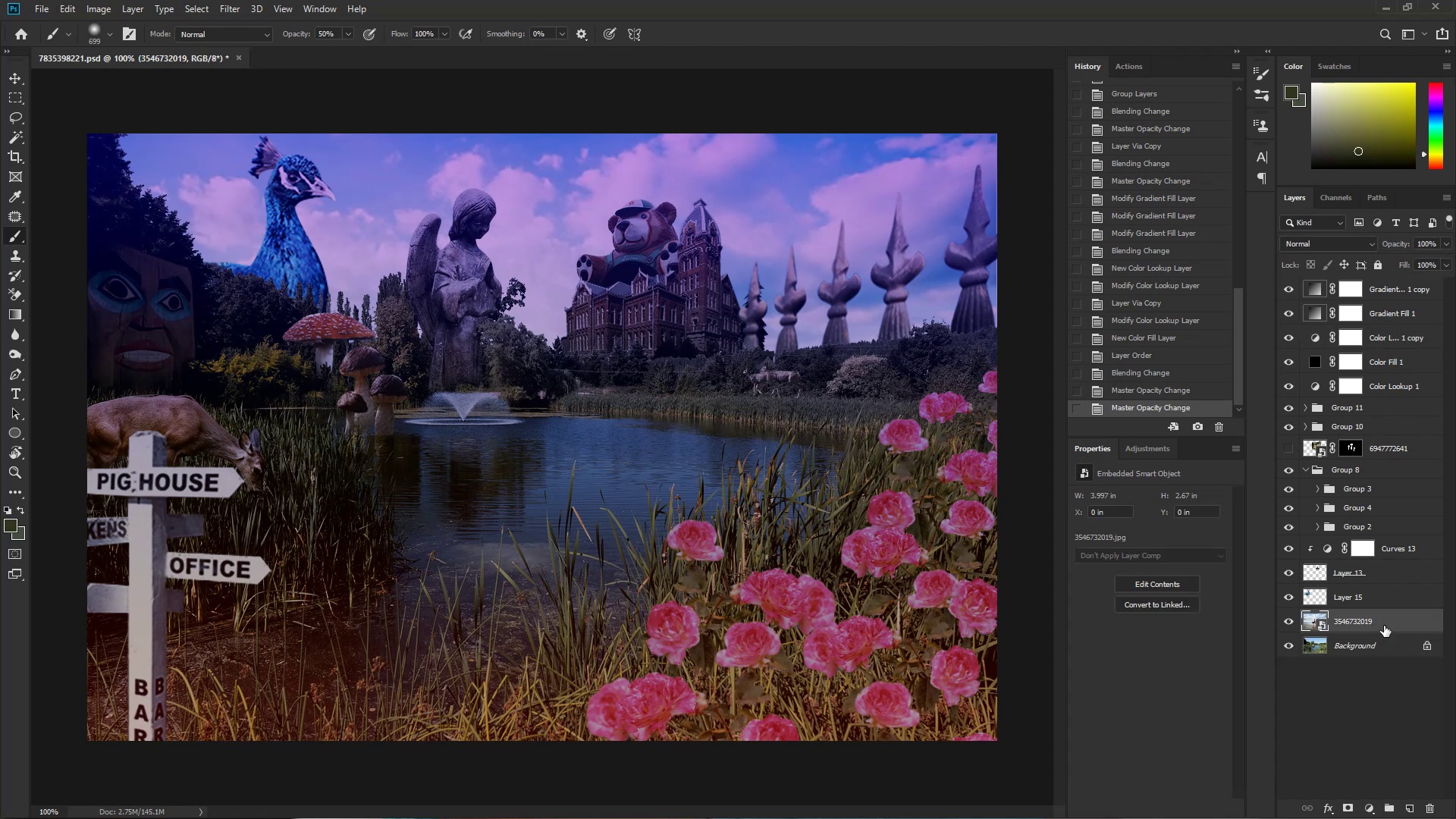 
key(Control+U)
 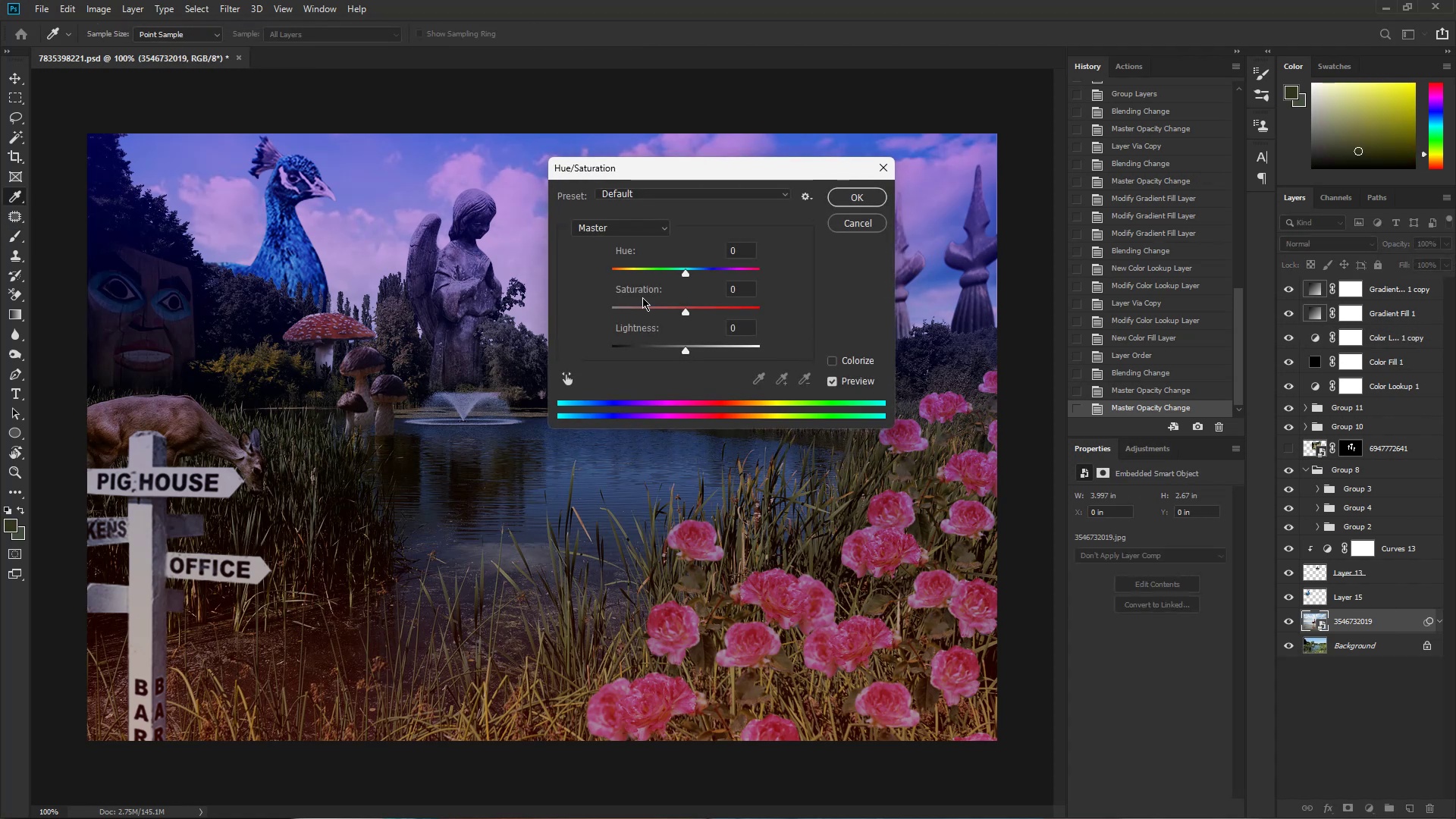 
left_click_drag(start_coordinate=[629, 308], to_coordinate=[639, 306])
 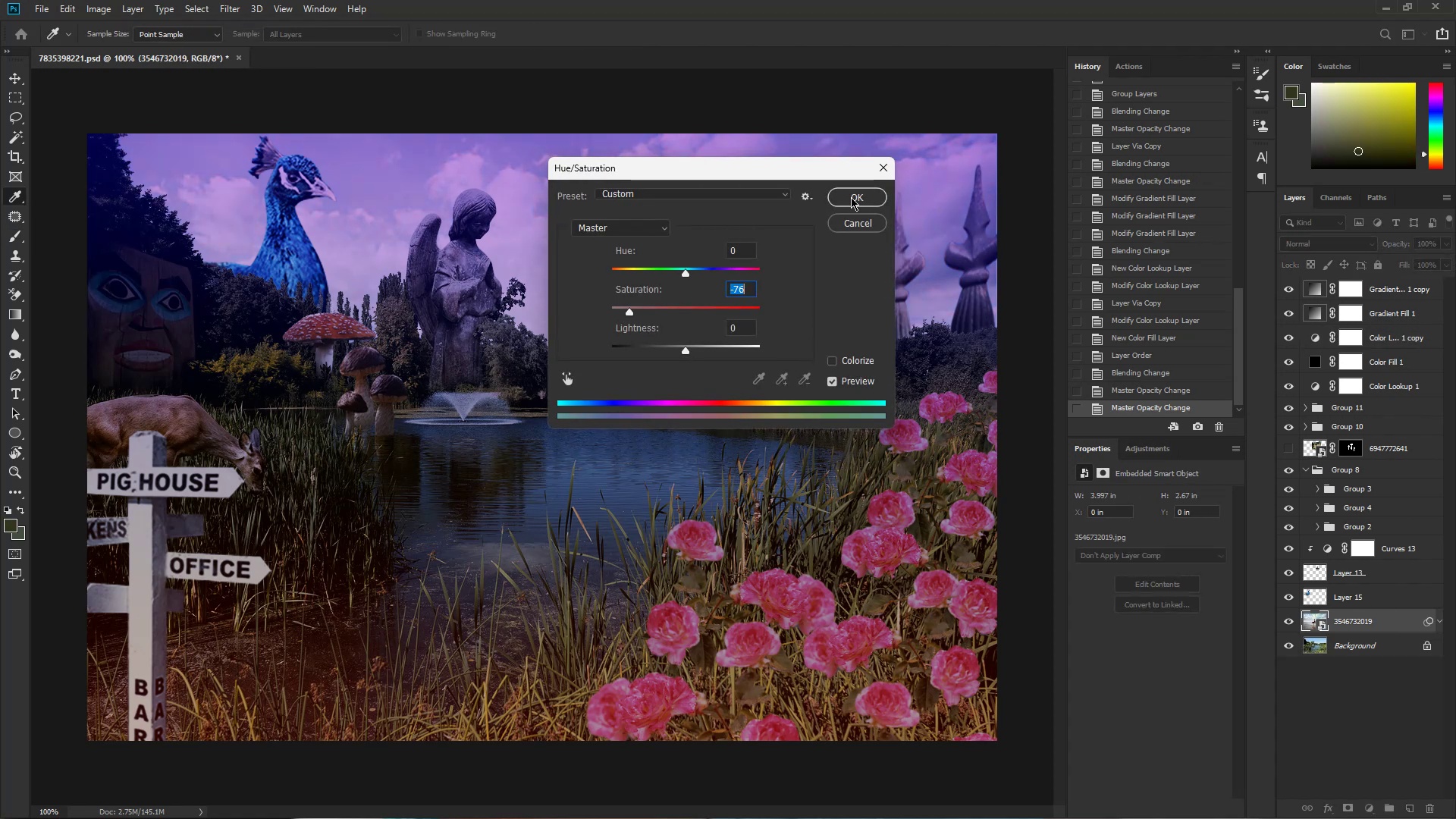 
left_click([852, 199])
 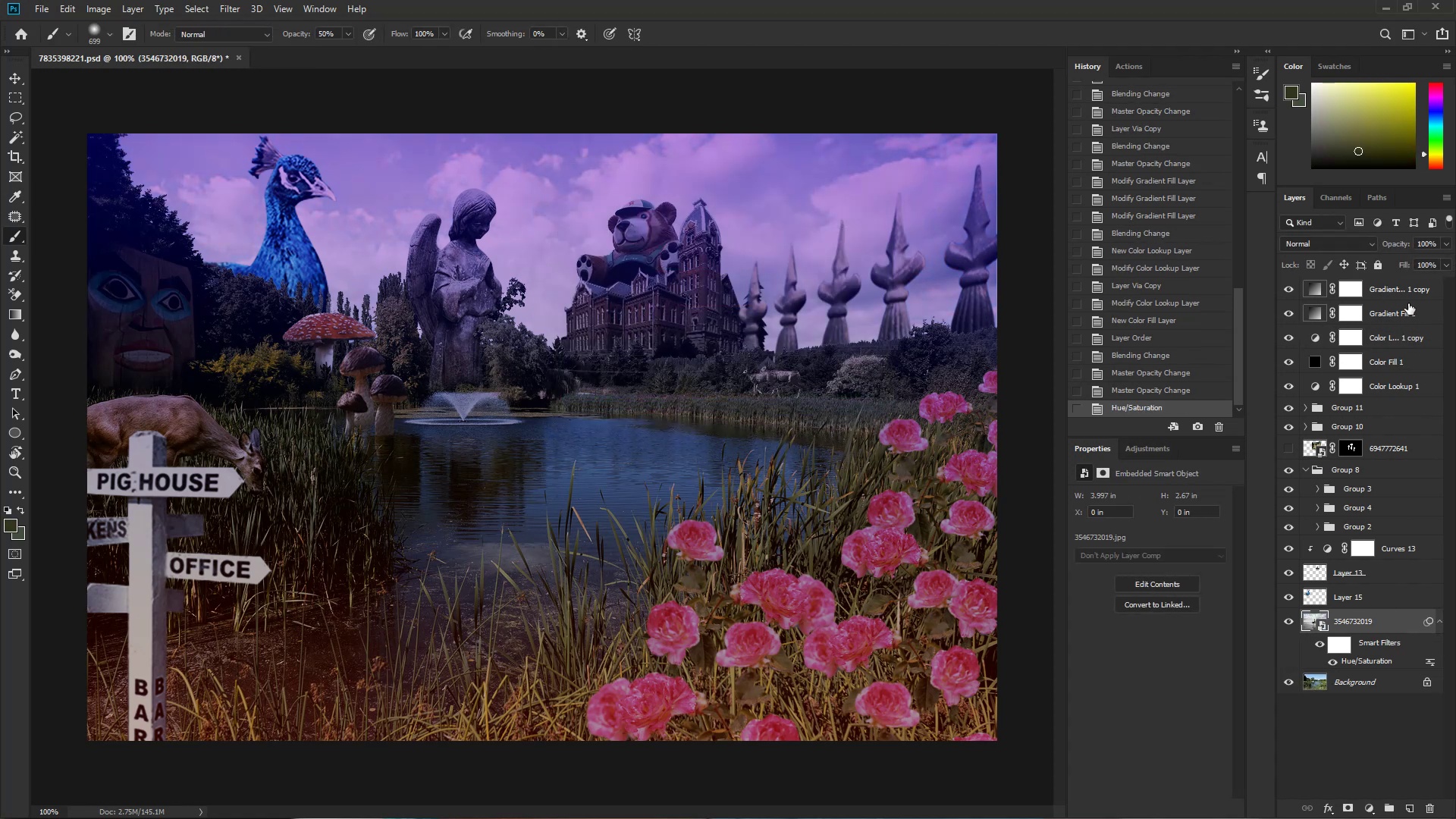 
double_click([1394, 292])
 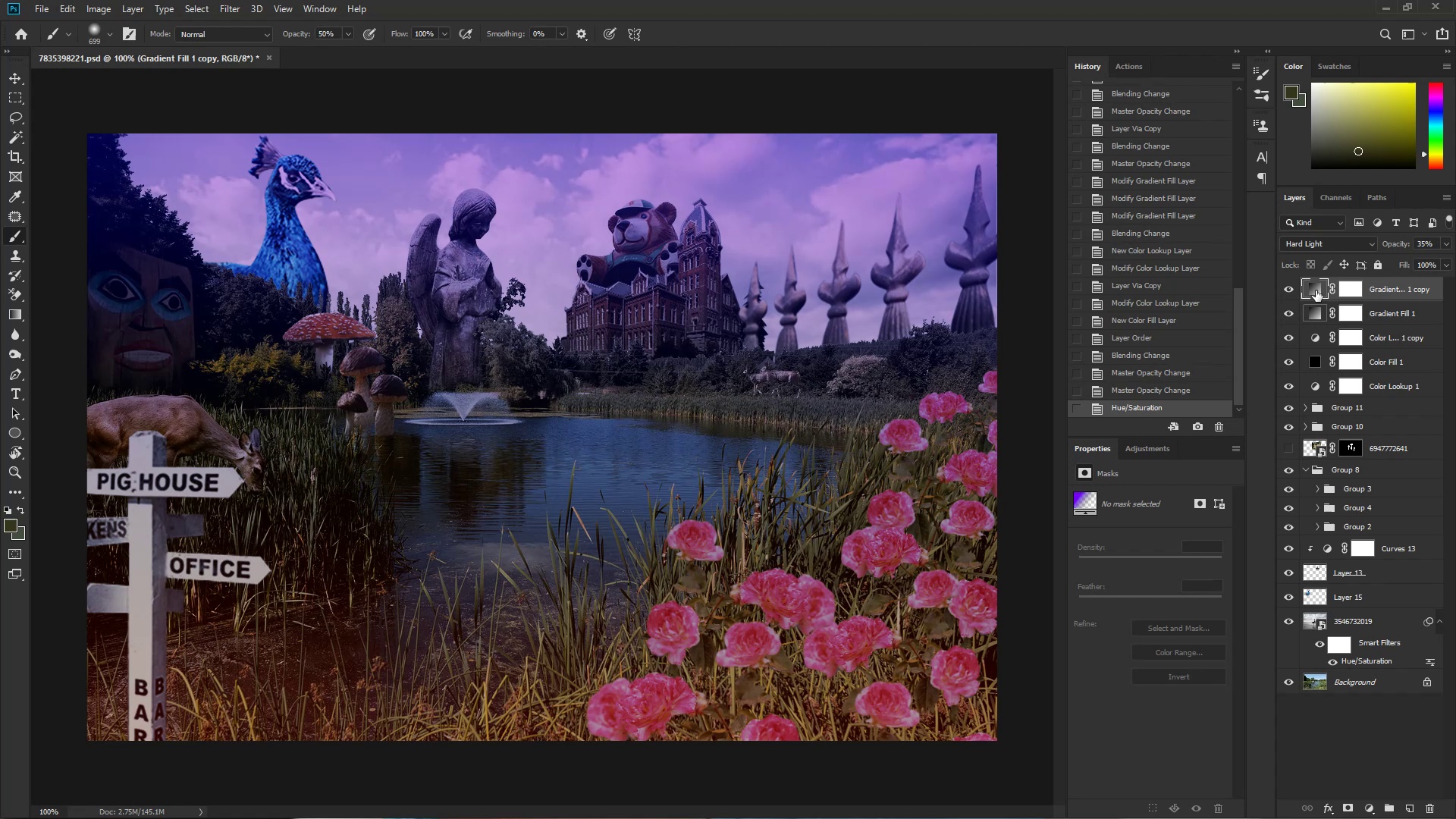 
double_click([1316, 290])
 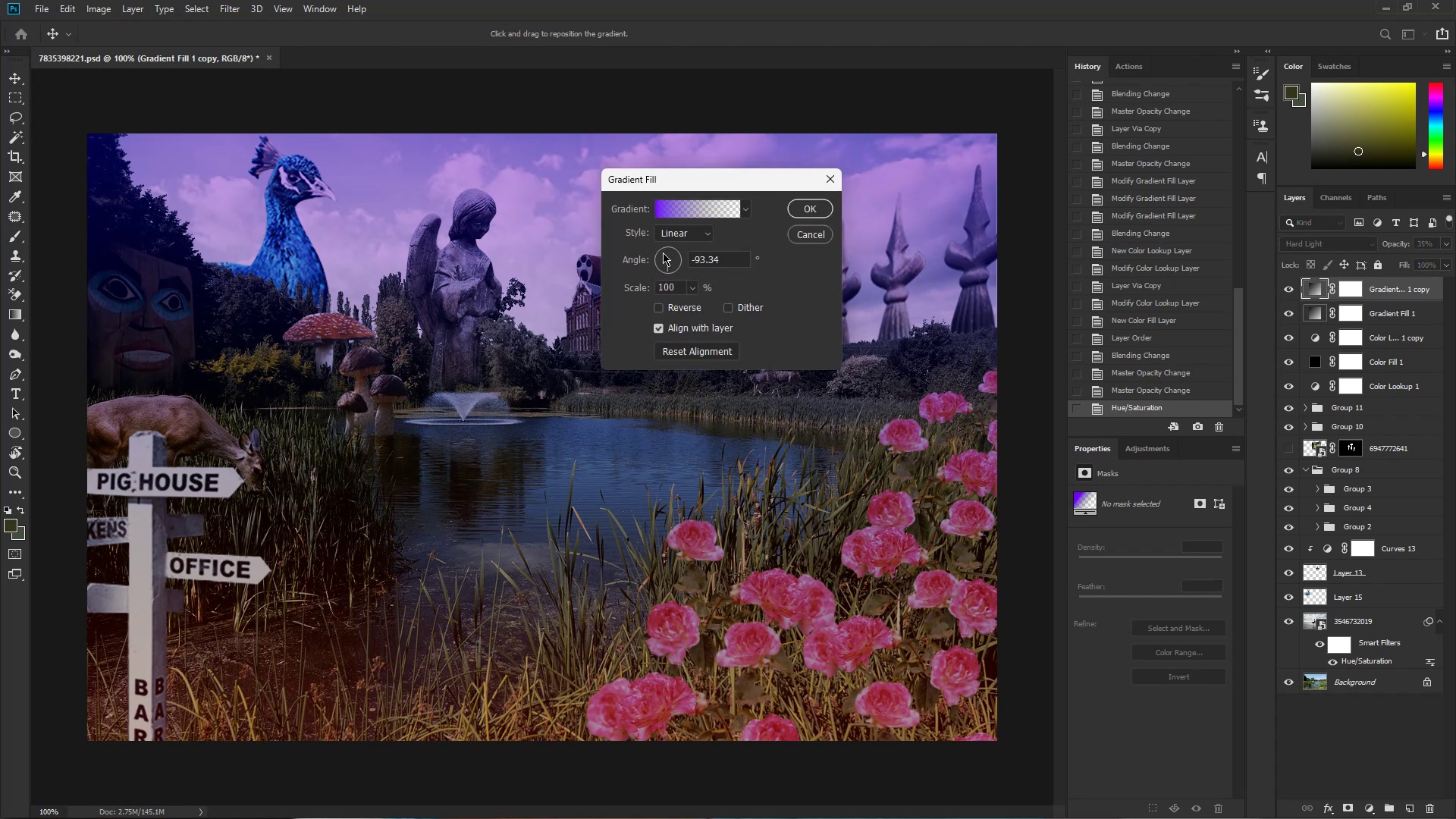 
left_click([660, 212])
 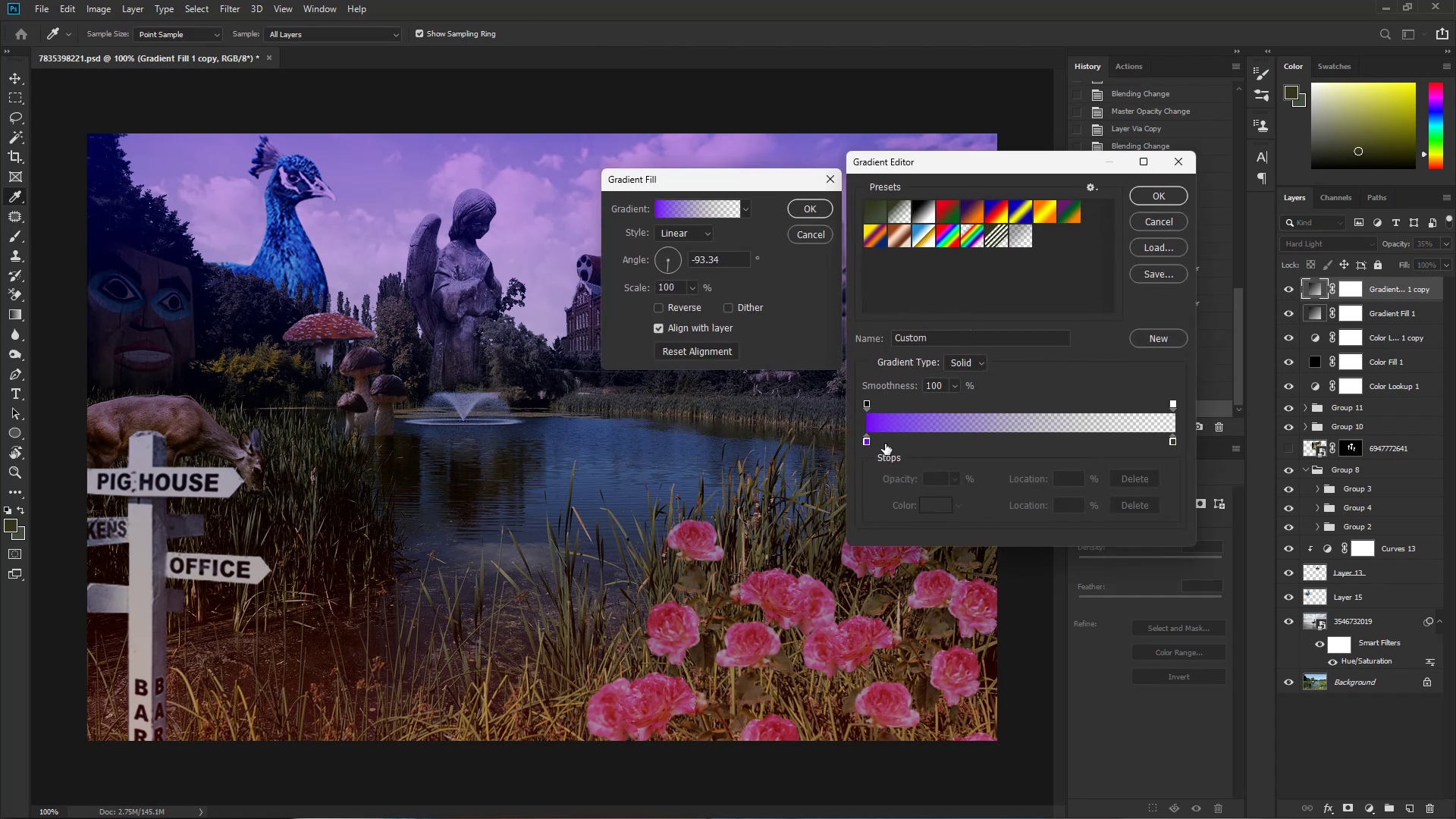 
left_click([867, 443])
 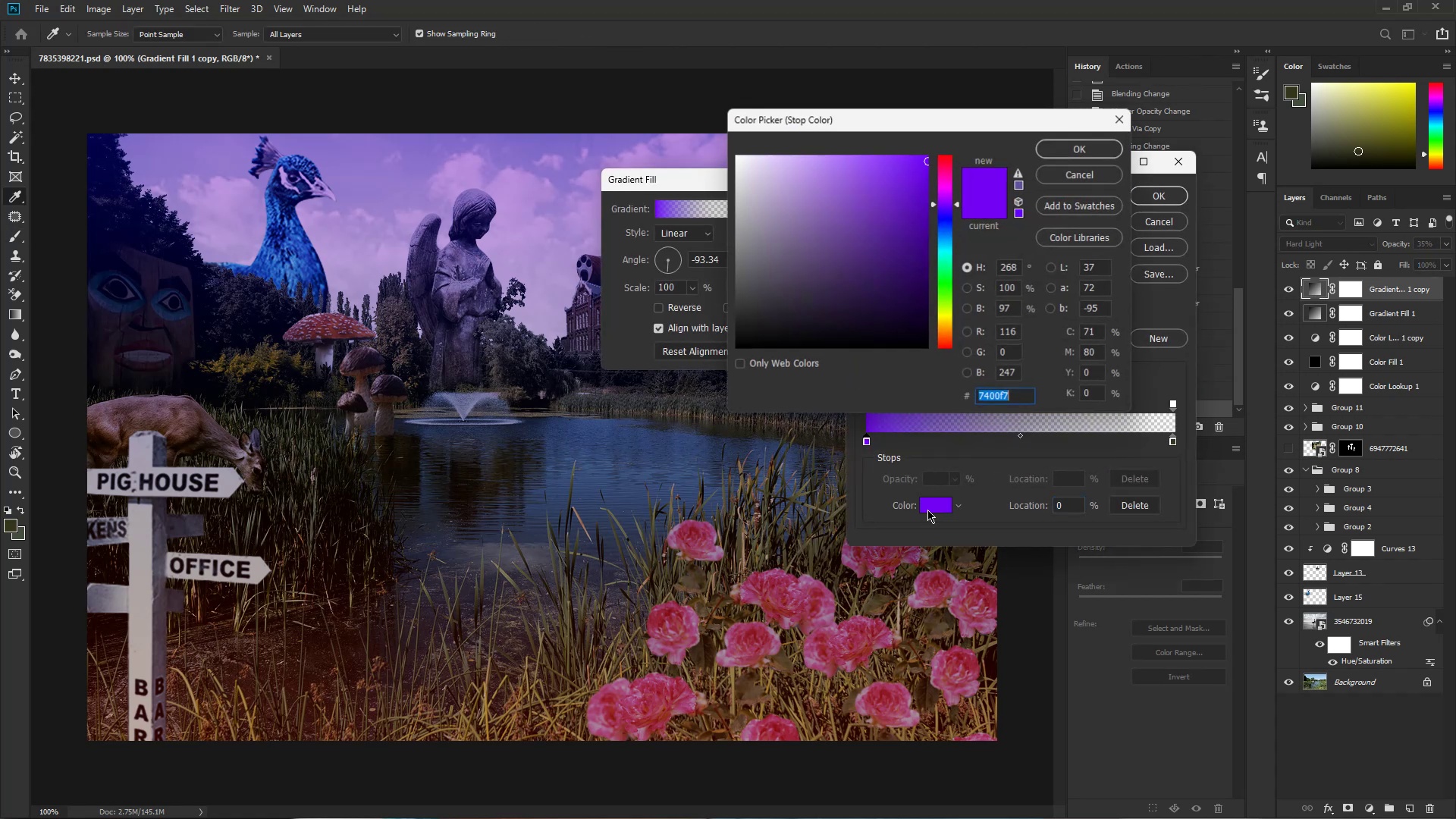 
left_click([897, 192])
 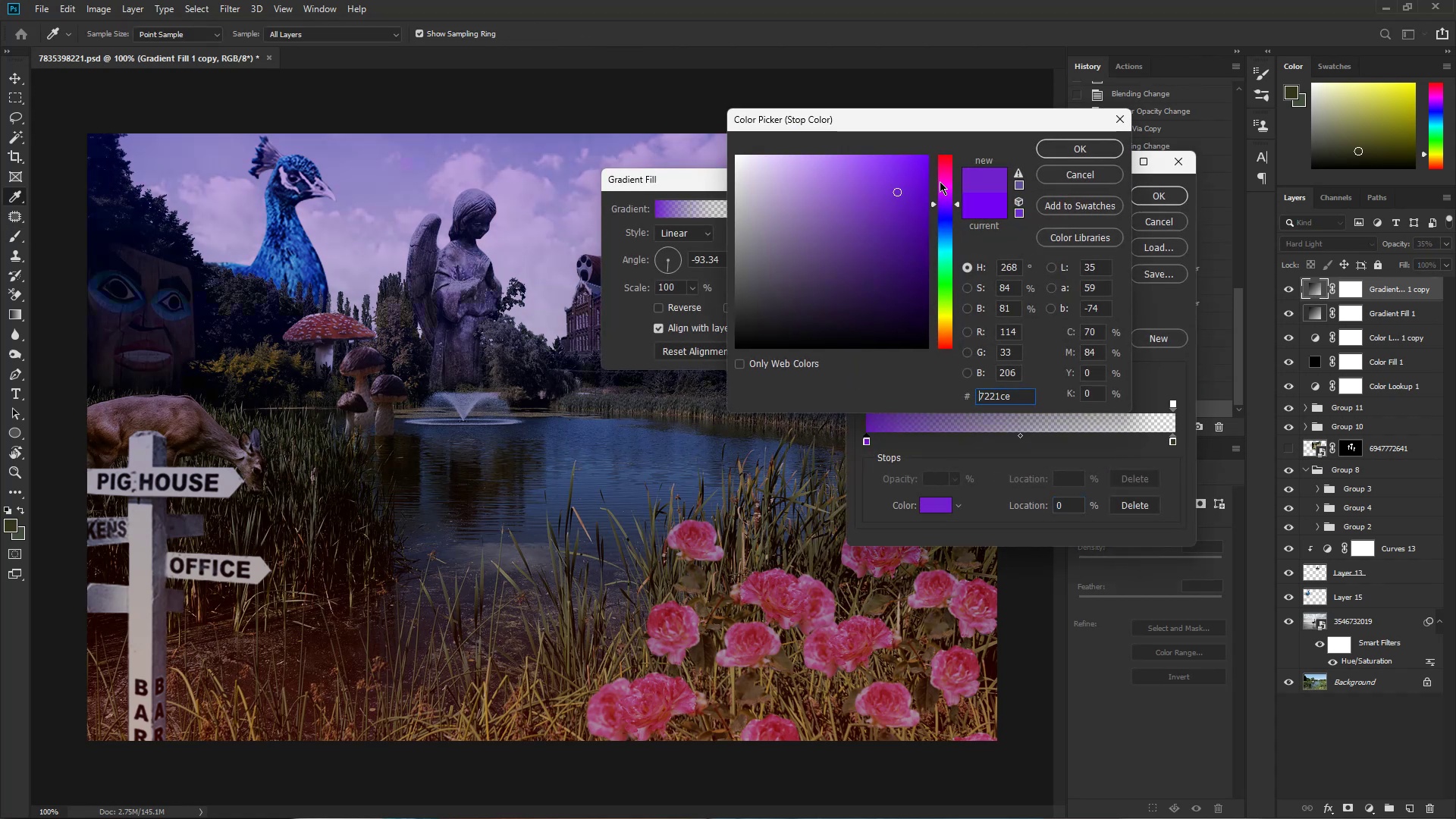 
left_click([938, 179])
 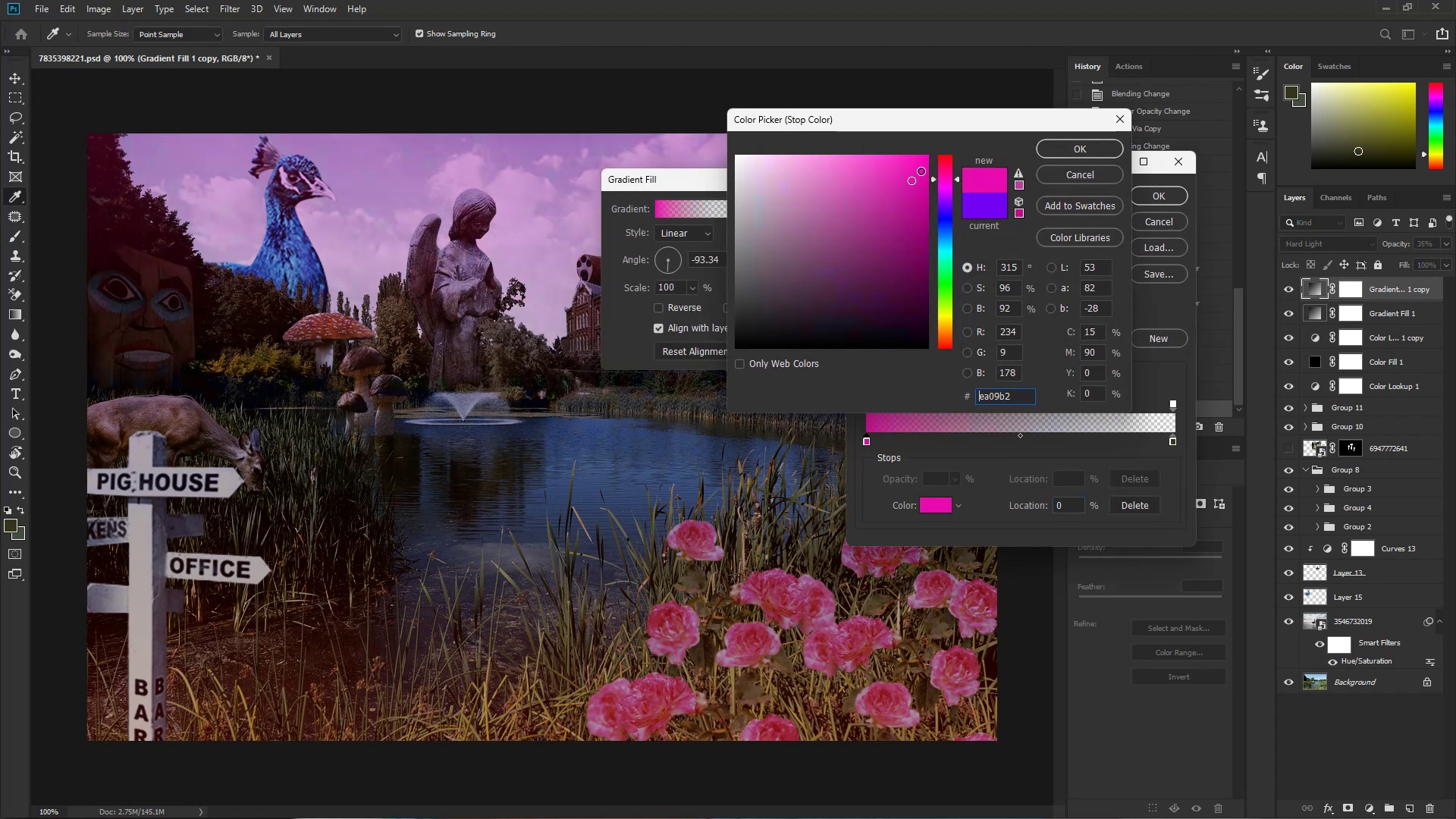 
left_click([946, 165])
 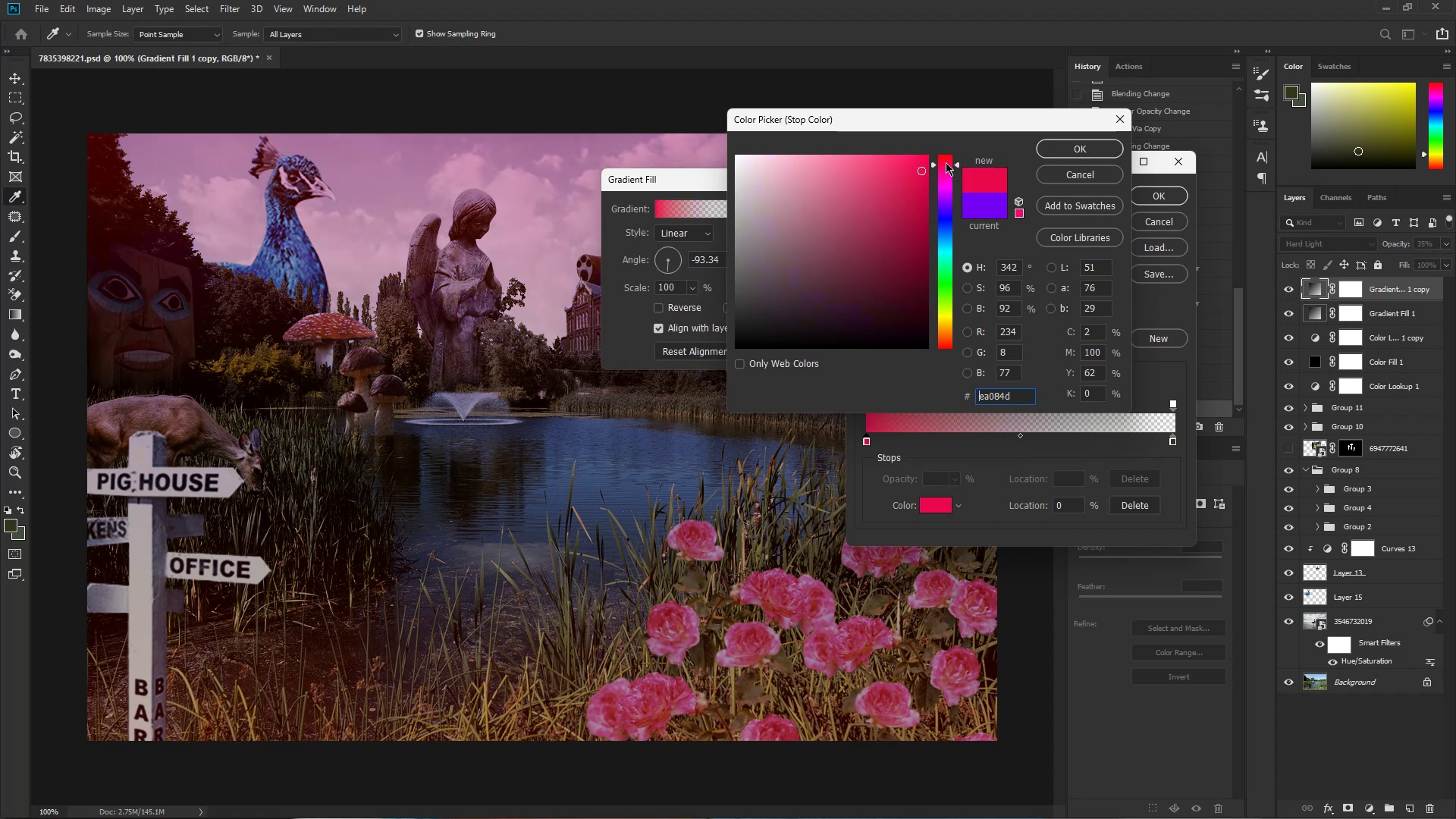 
left_click([946, 162])
 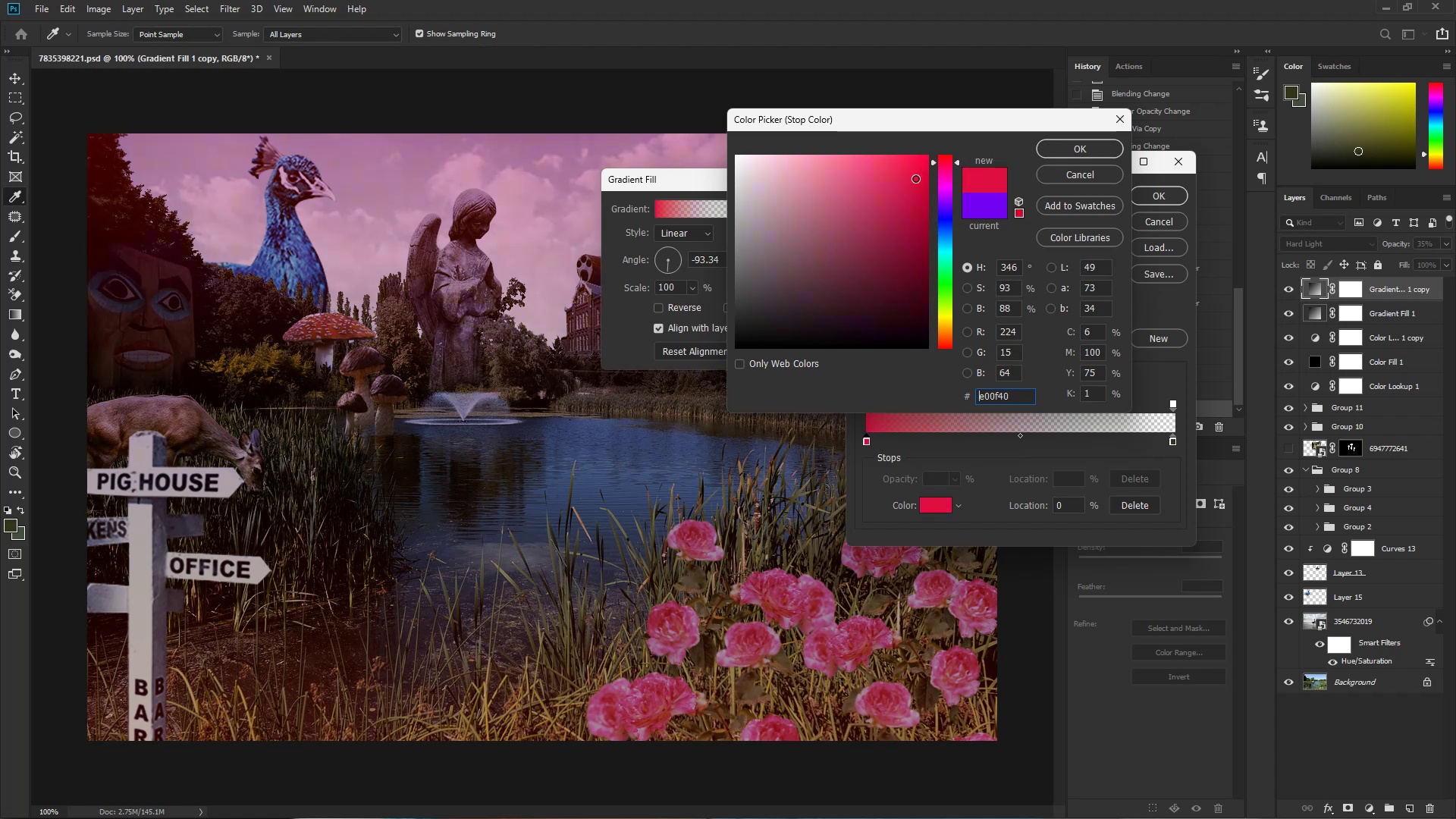 
double_click([911, 184])
 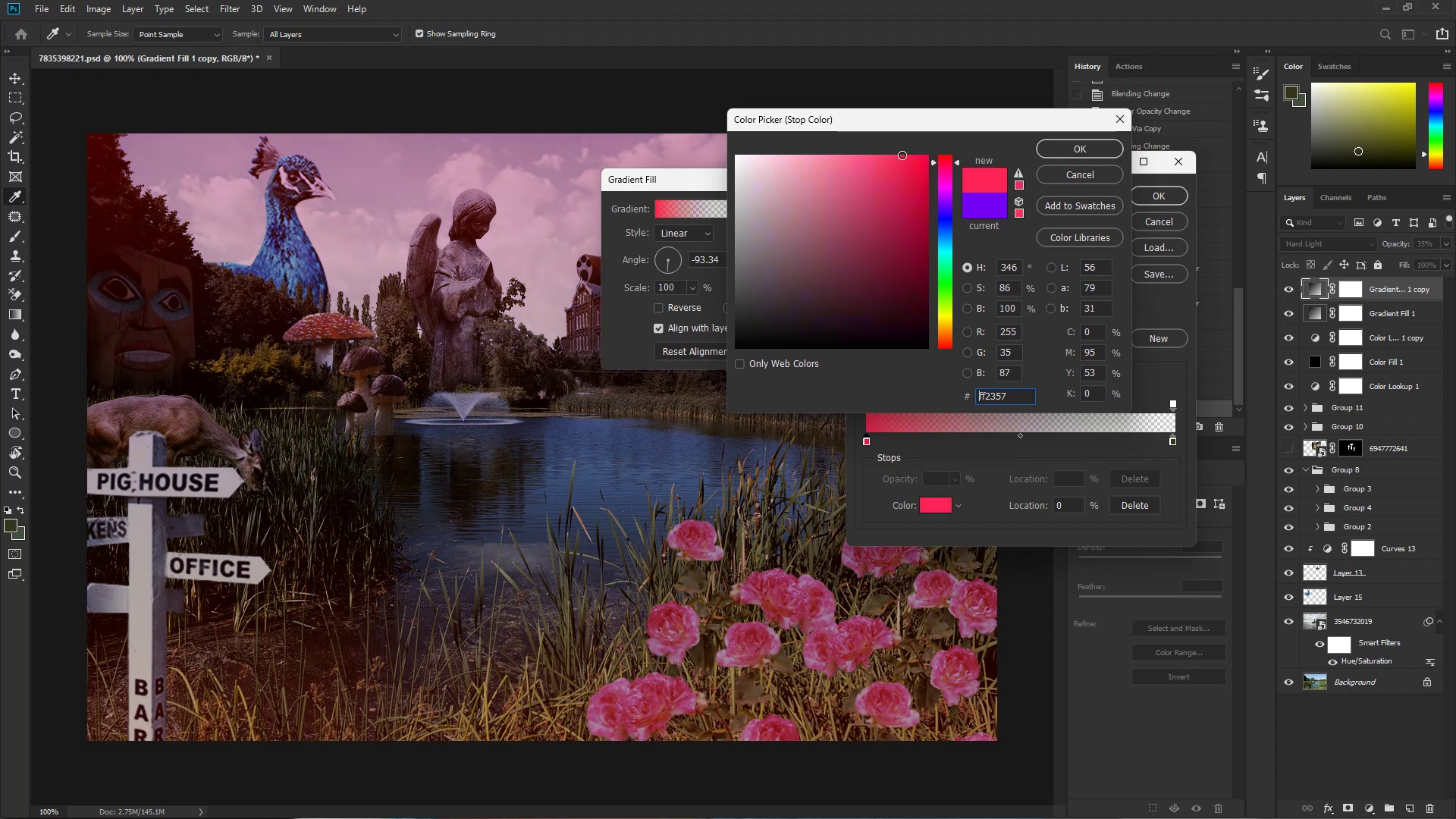 
double_click([895, 154])
 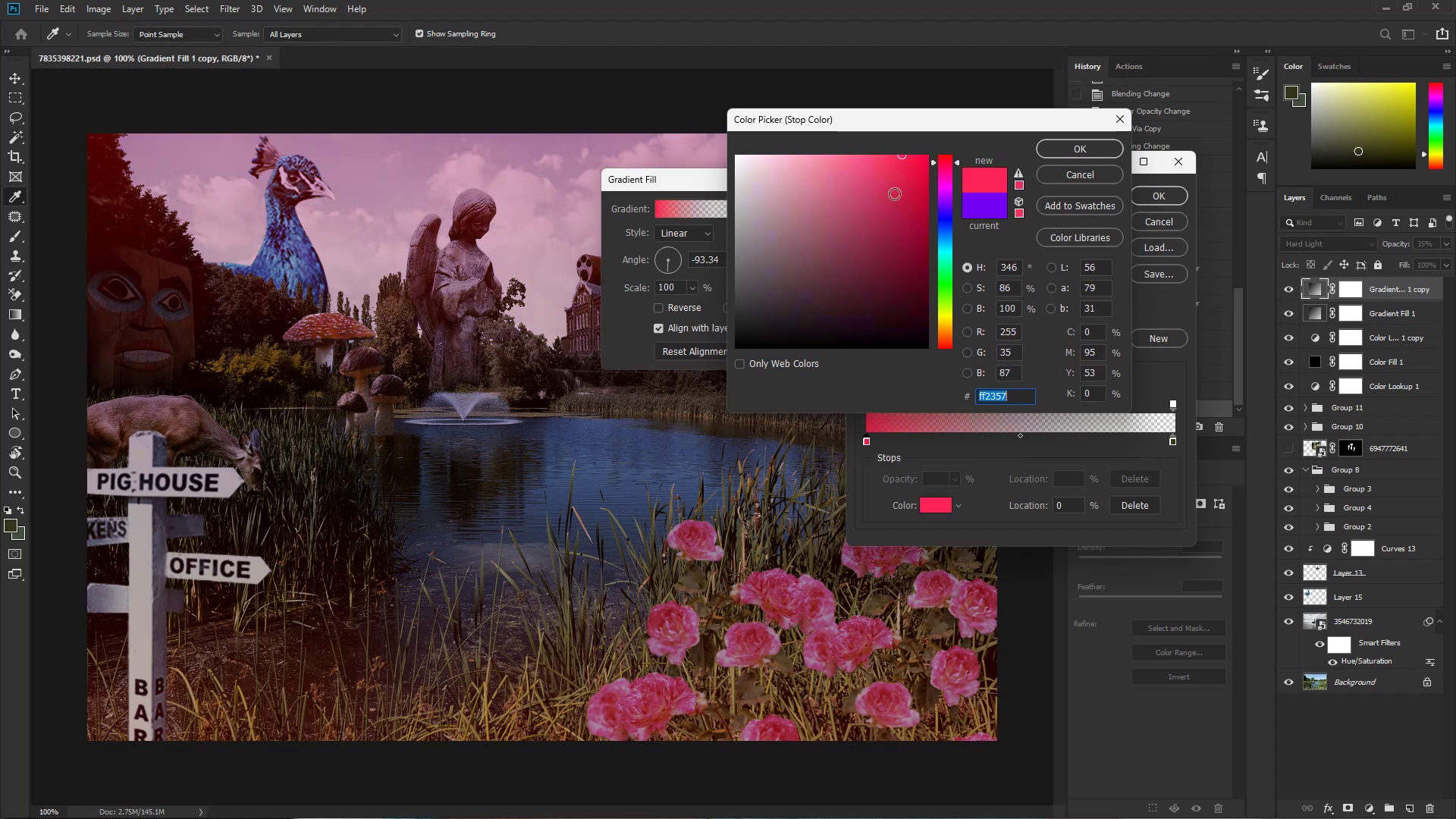 
left_click([896, 169])
 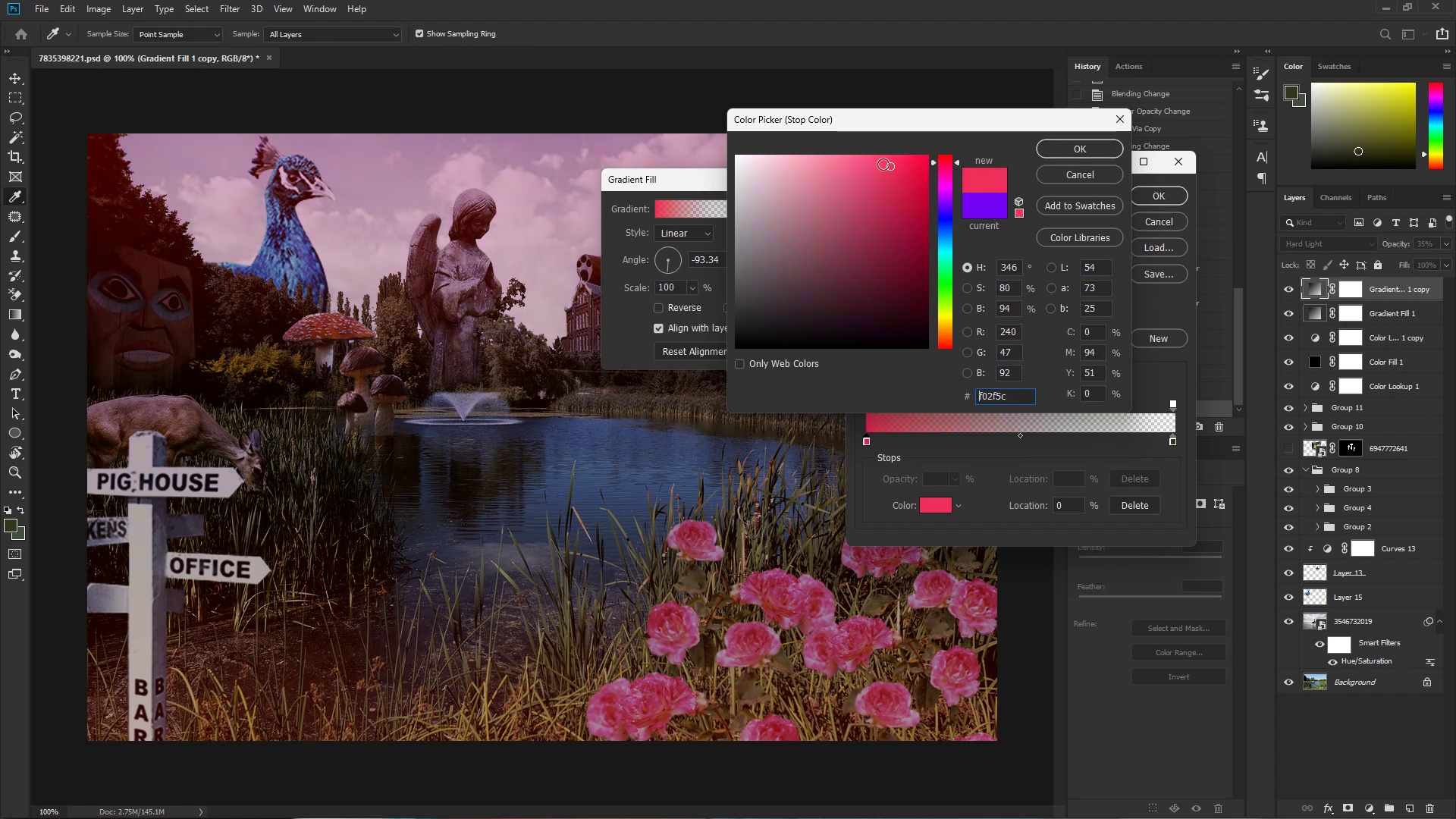 
triple_click([878, 162])
 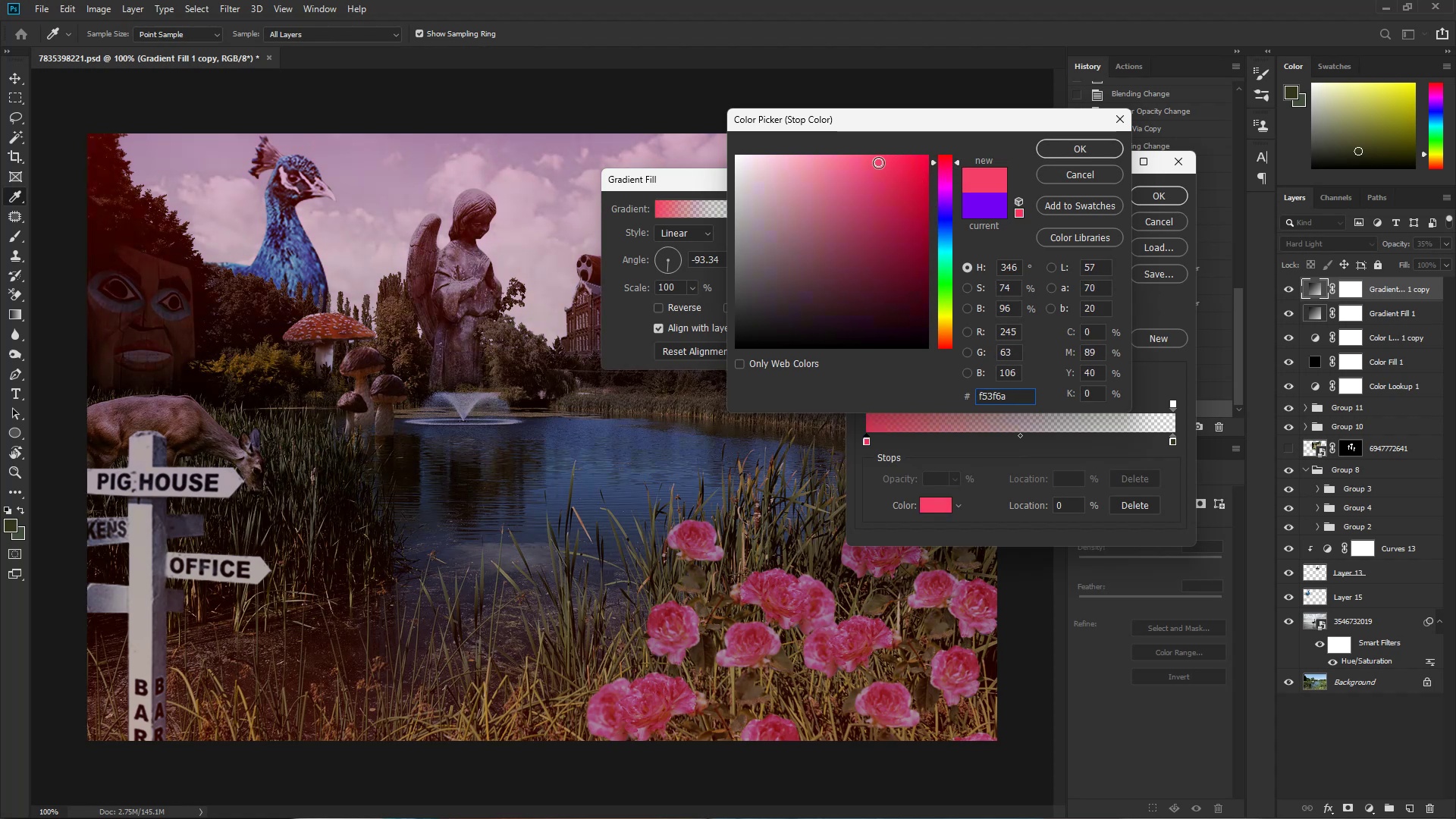 
left_click([877, 169])
 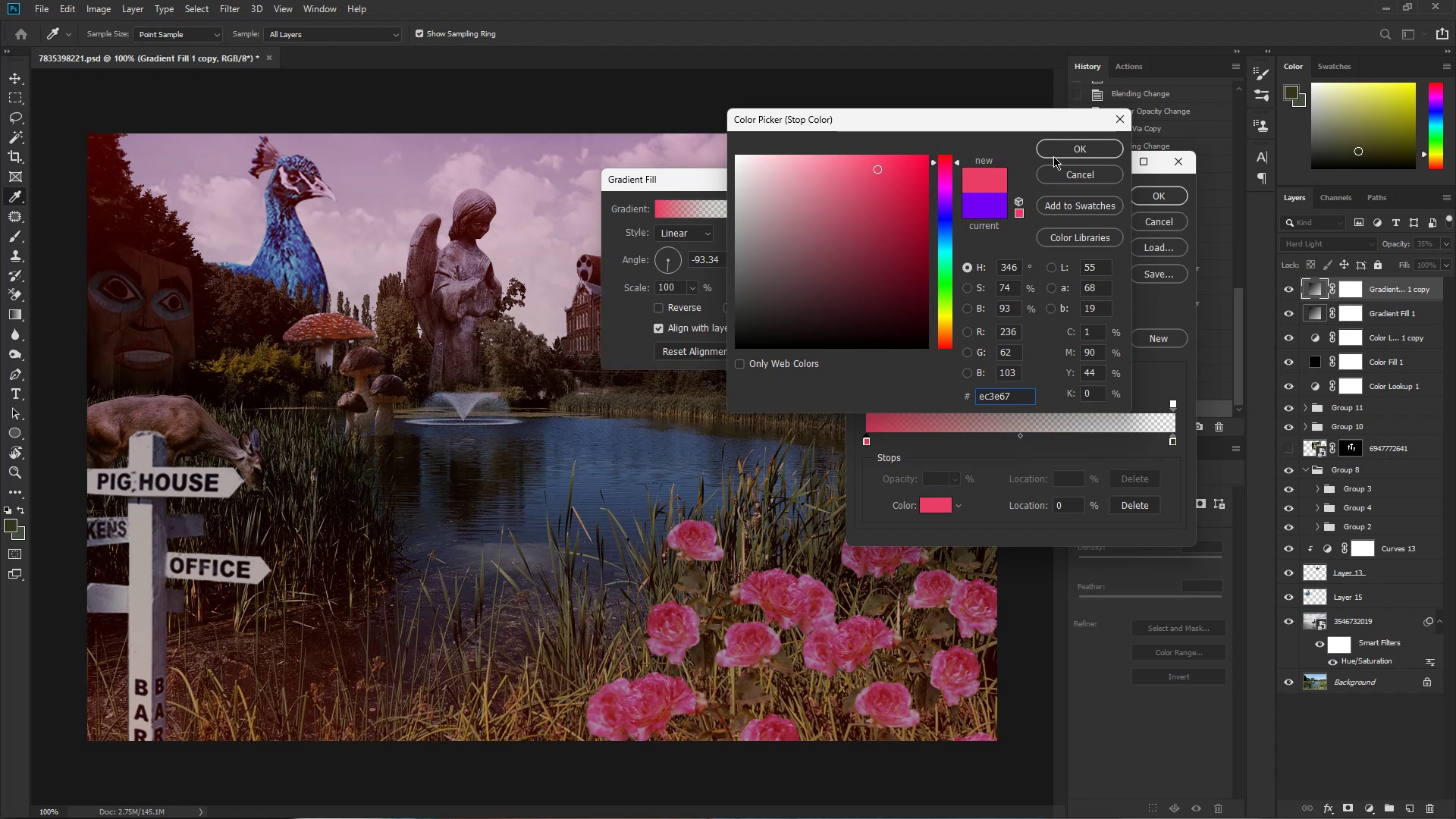 
left_click([1060, 152])
 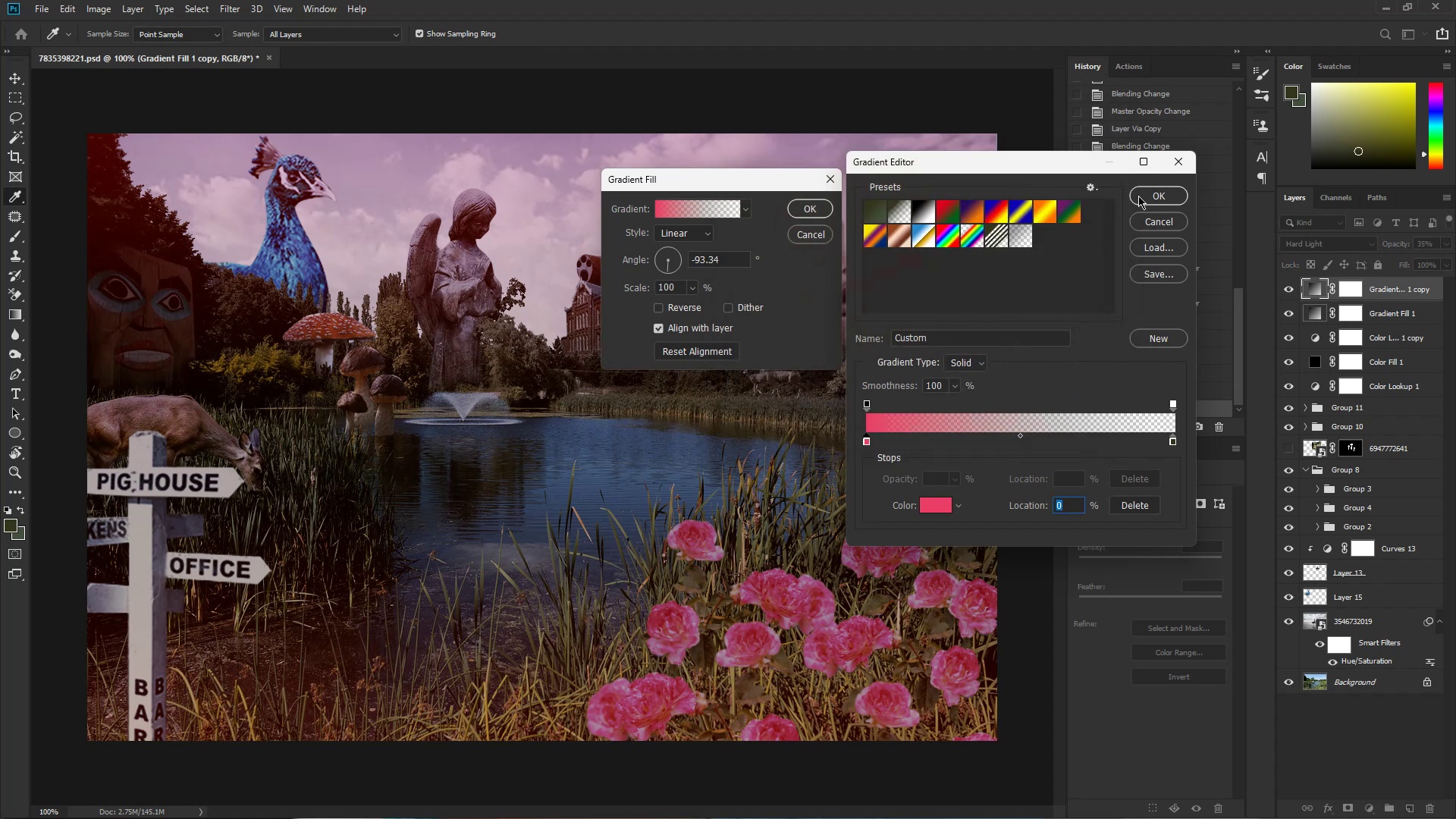 
left_click([1153, 196])
 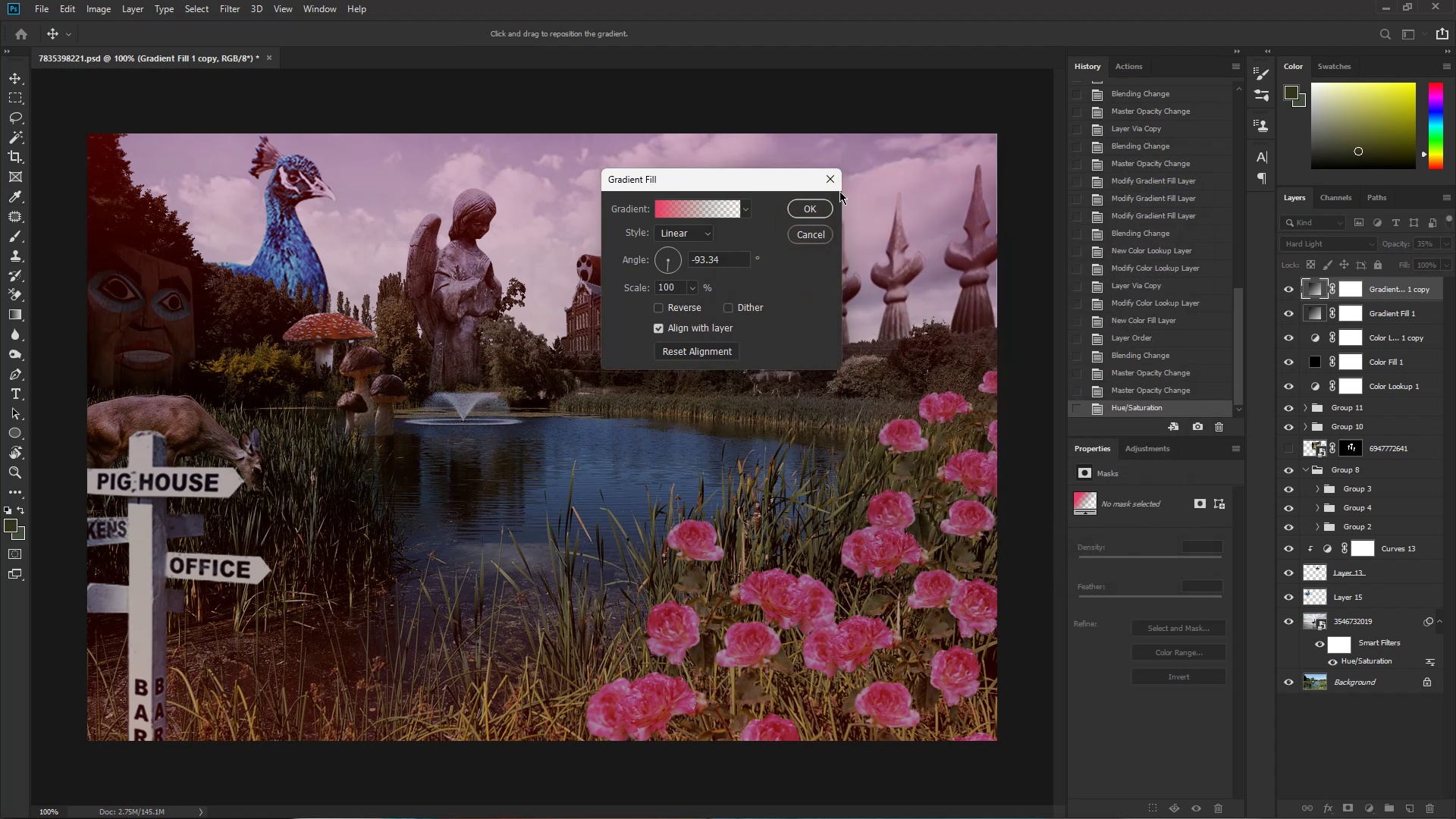 
left_click([824, 205])
 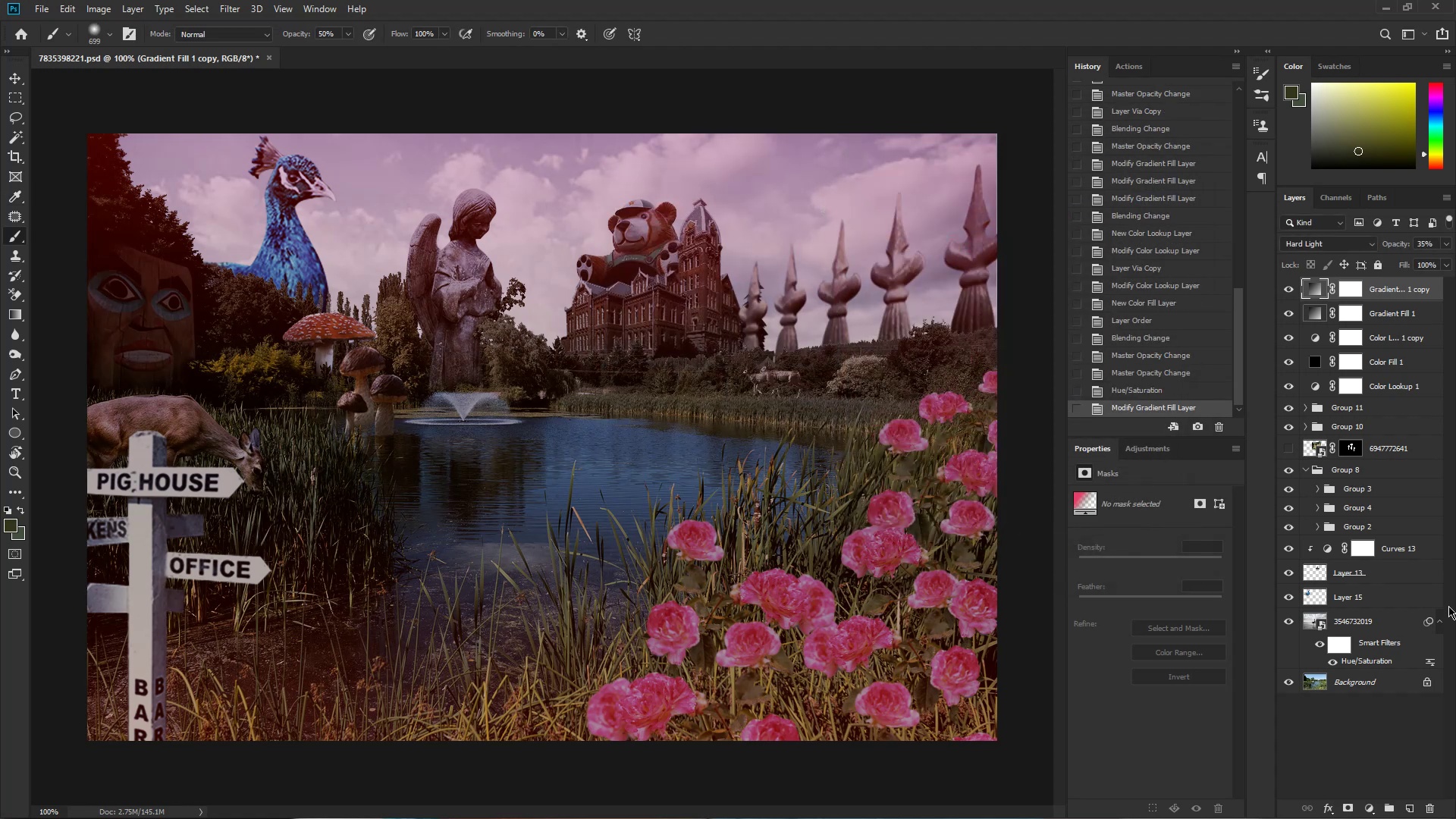 
left_click([1386, 601])
 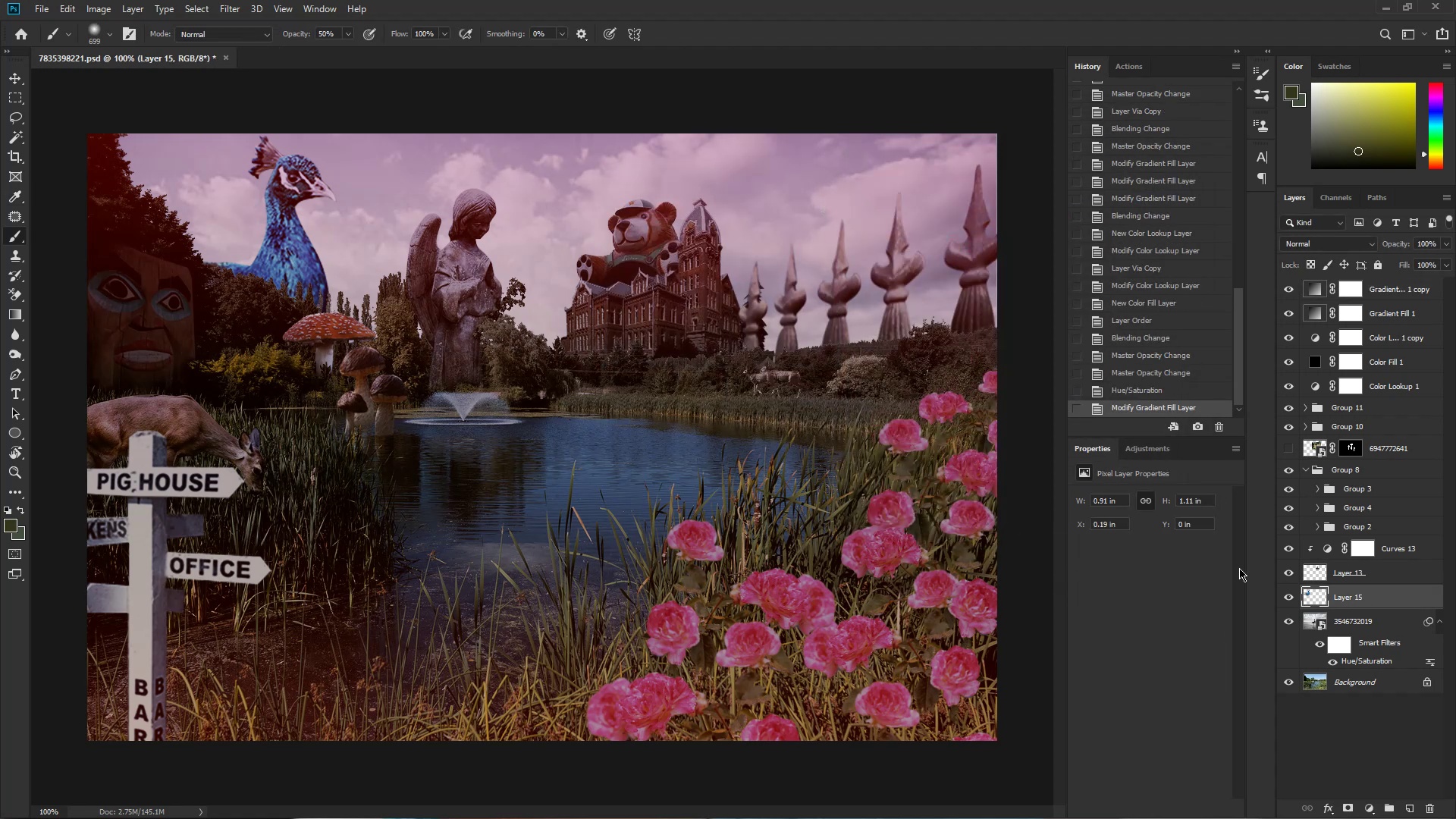 
hold_key(key=ControlRight, duration=0.79)
 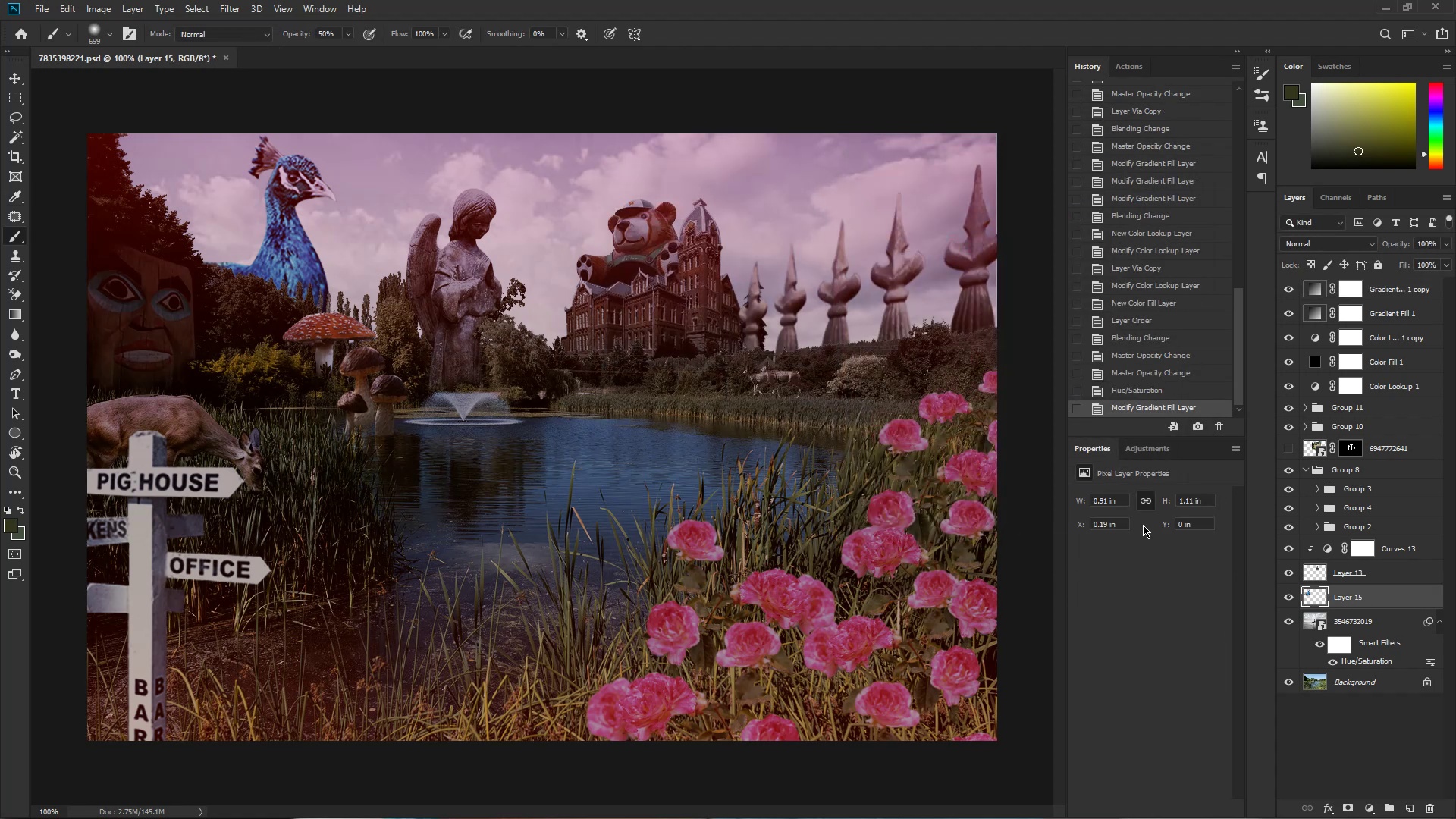 
left_click([1142, 450])
 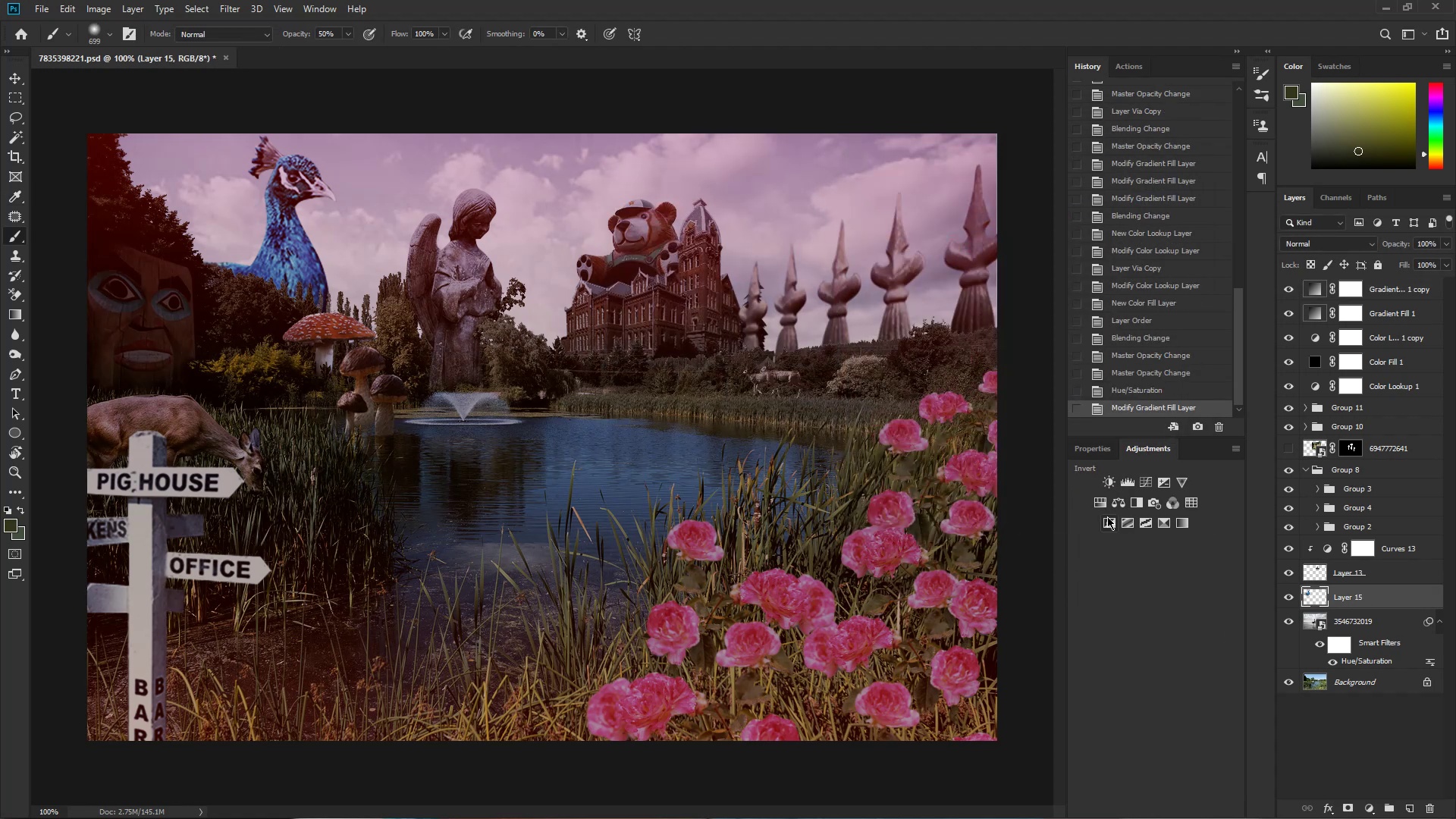 
left_click([1103, 507])
 